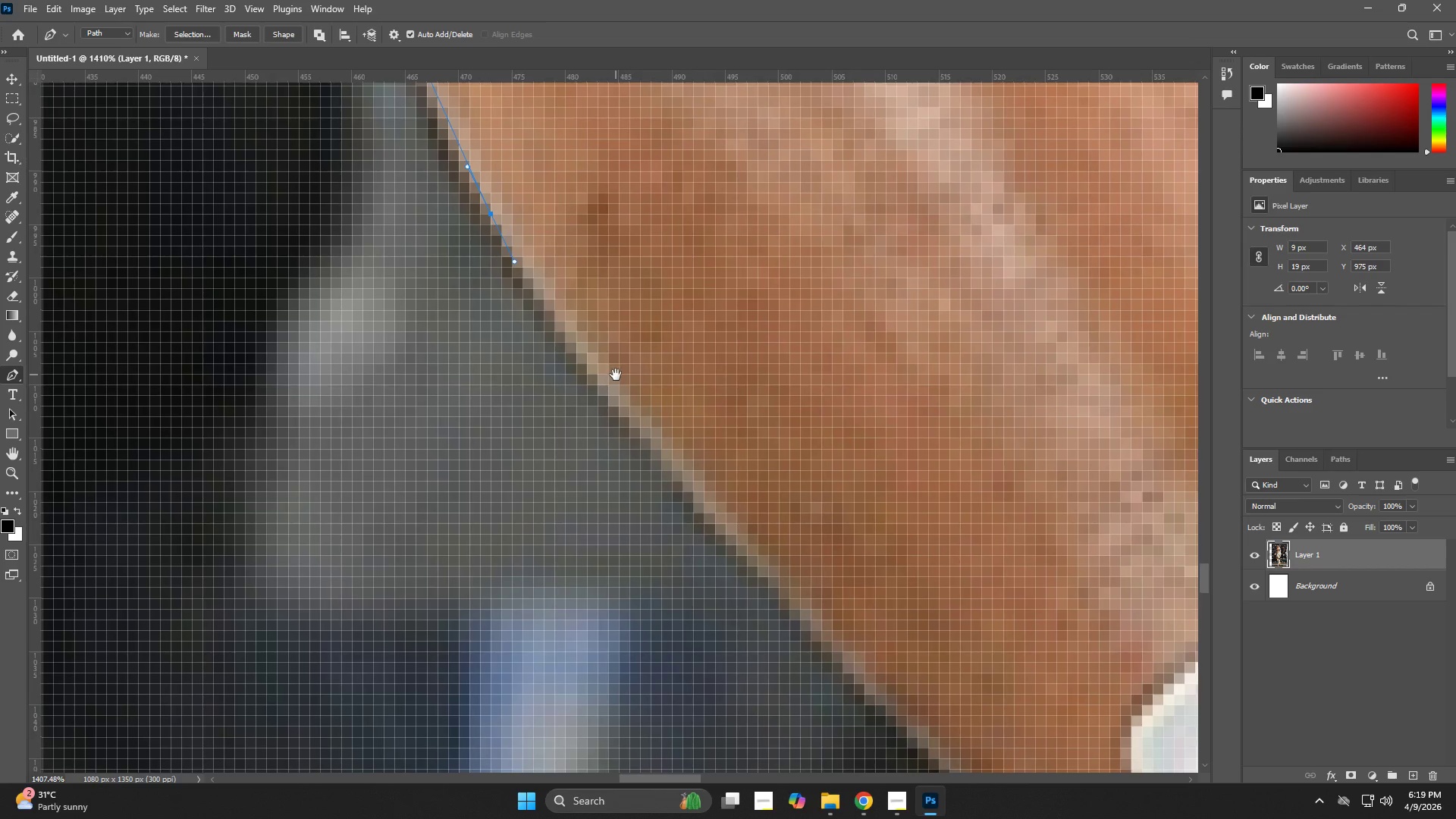 
key(Space)
 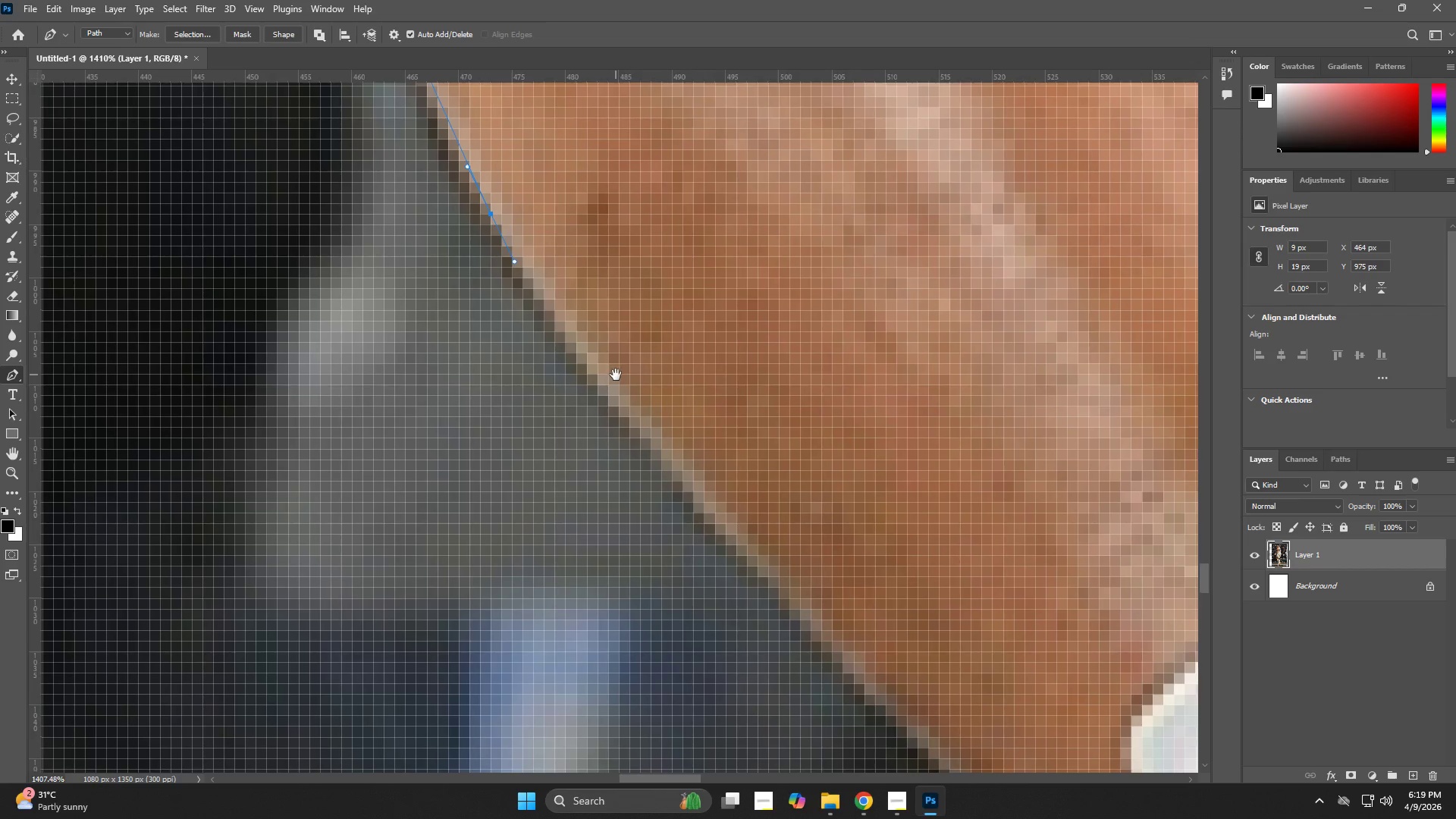 
key(Space)
 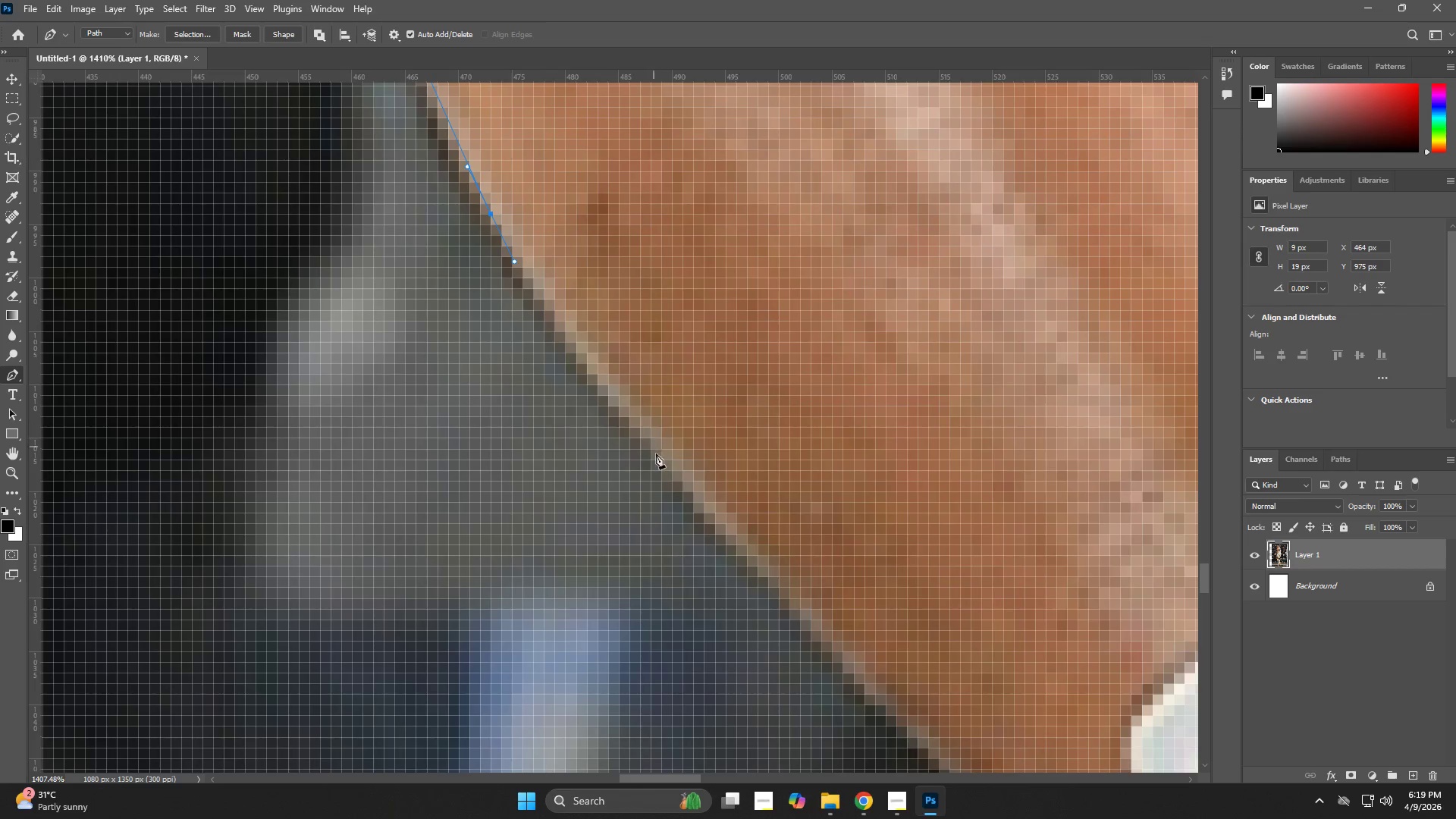 
left_click_drag(start_coordinate=[661, 464], to_coordinate=[718, 525])
 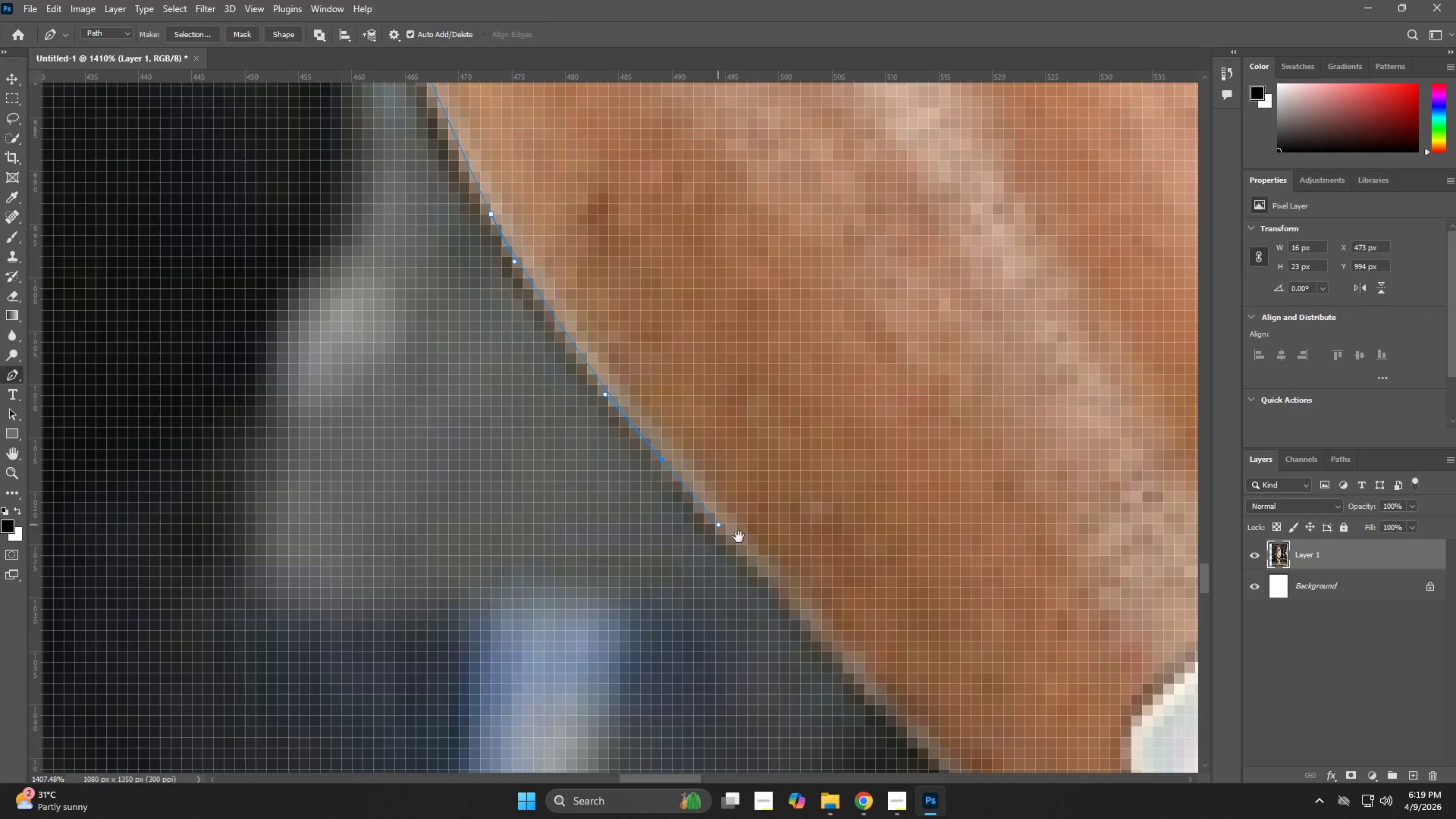 
hold_key(key=Space, duration=0.69)
 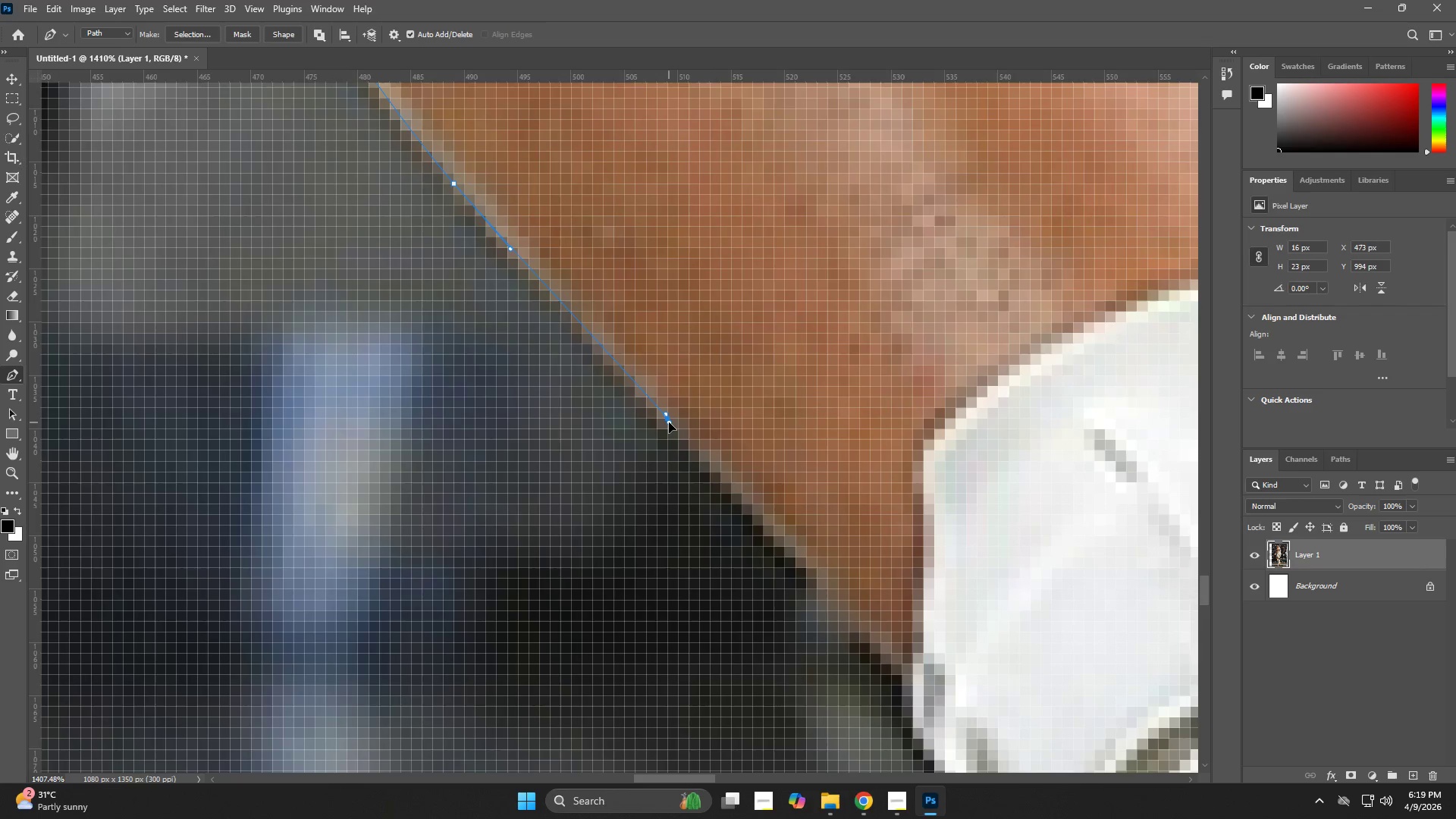 
left_click_drag(start_coordinate=[775, 582], to_coordinate=[567, 306])
 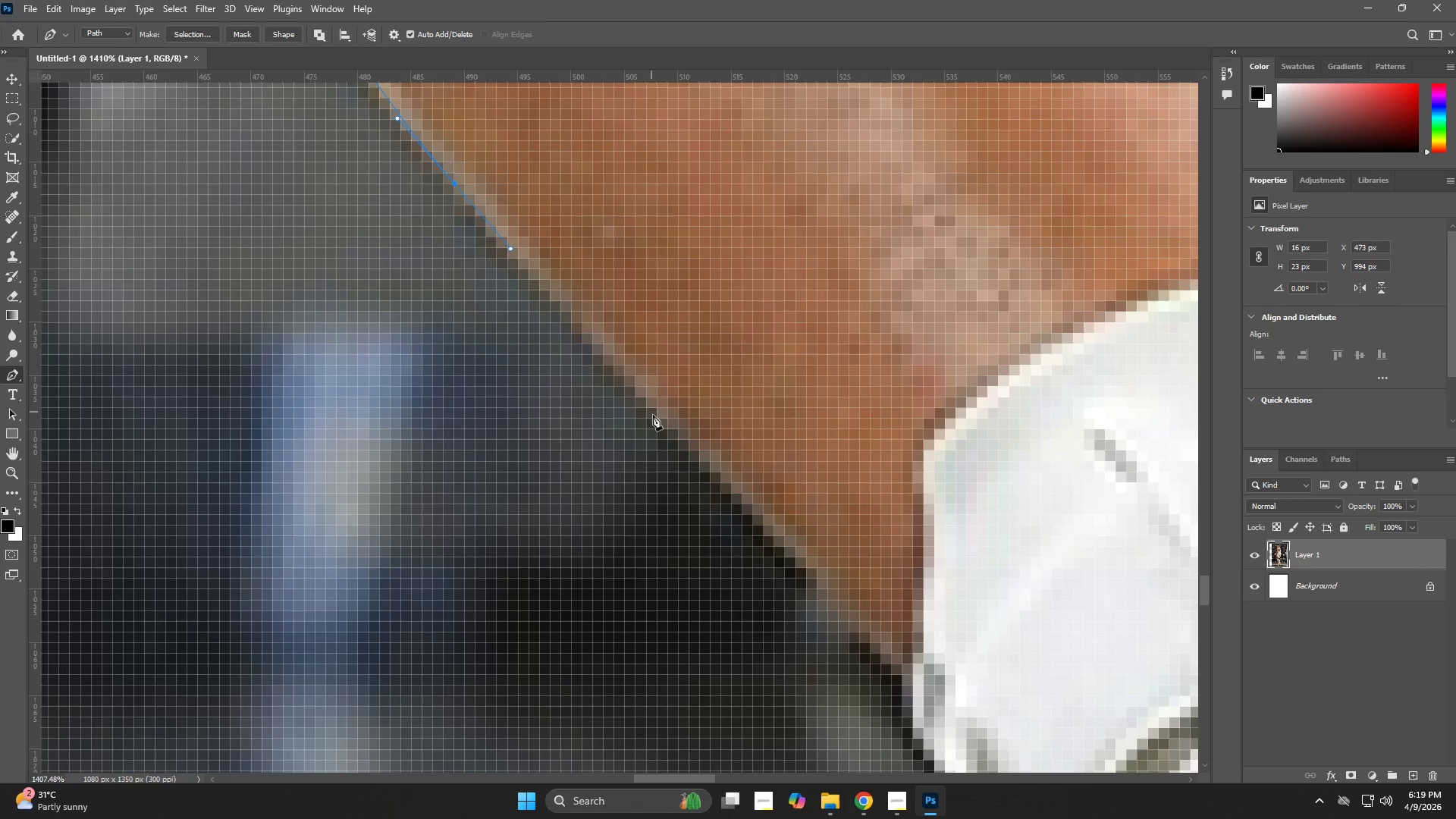 
left_click_drag(start_coordinate=[665, 421], to_coordinate=[669, 422])
 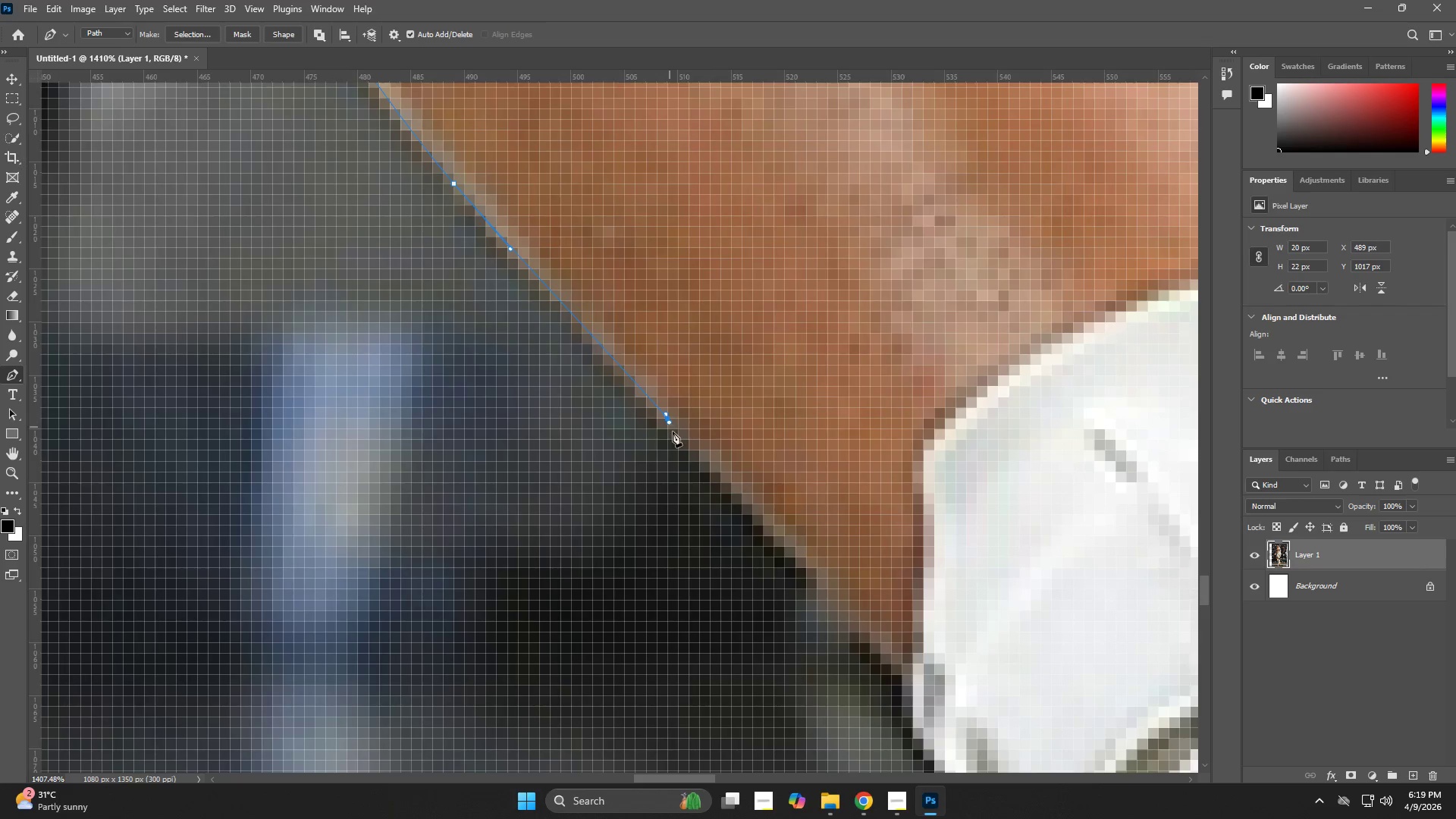 
hold_key(key=Space, duration=0.5)
 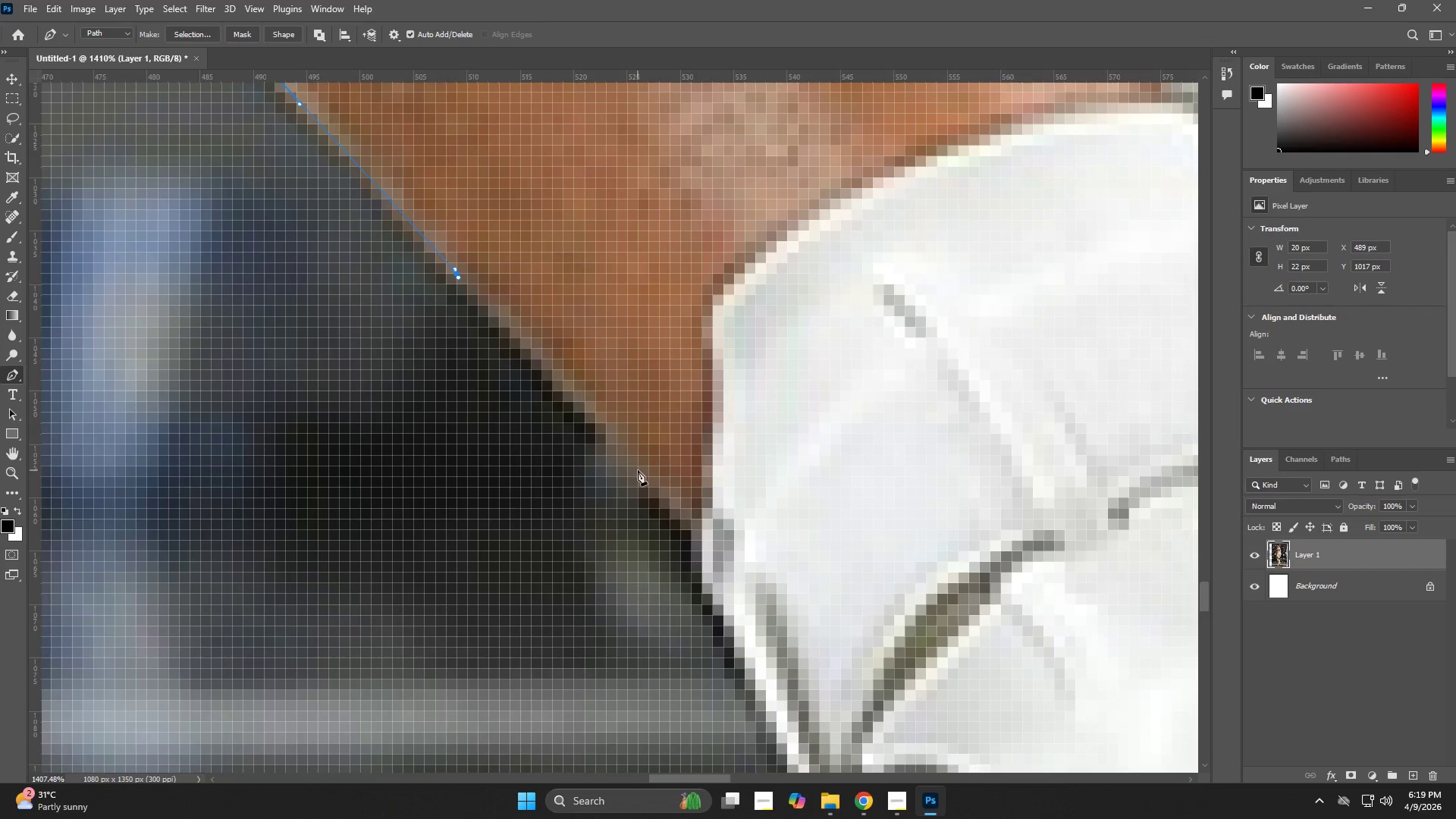 
left_click_drag(start_coordinate=[802, 514], to_coordinate=[612, 379])
 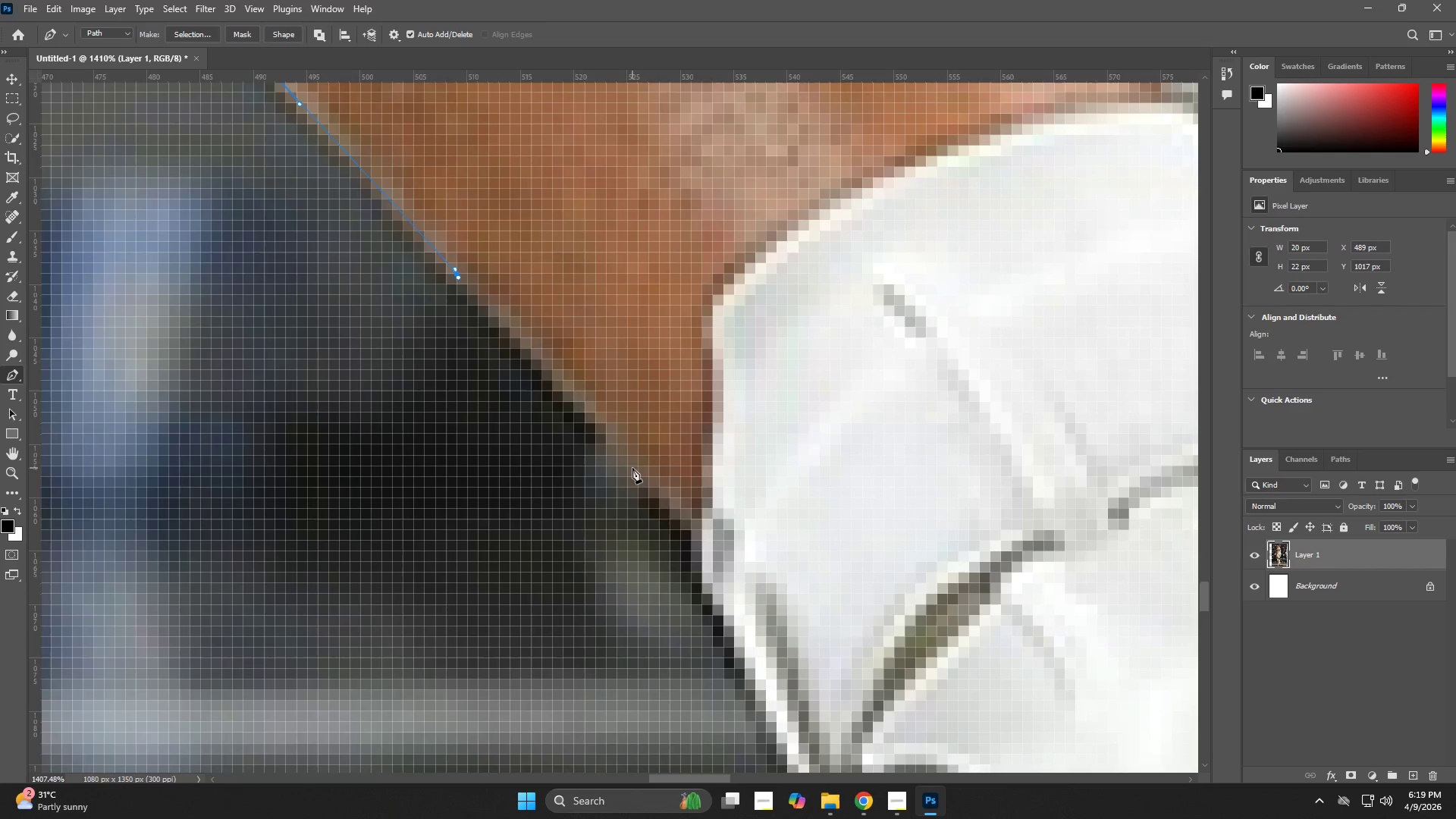 
left_click([638, 470])
 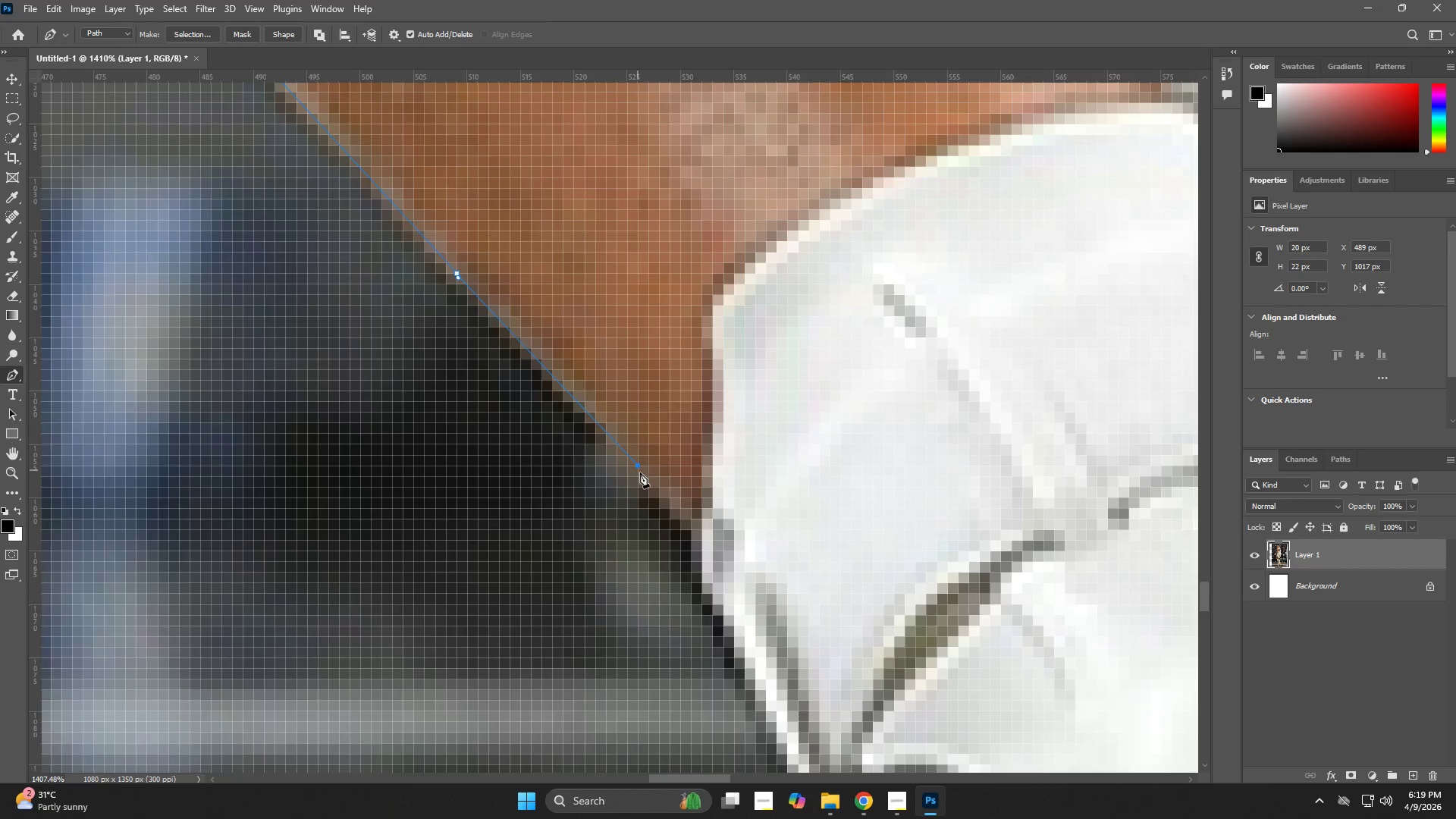 
hold_key(key=Space, duration=0.56)
 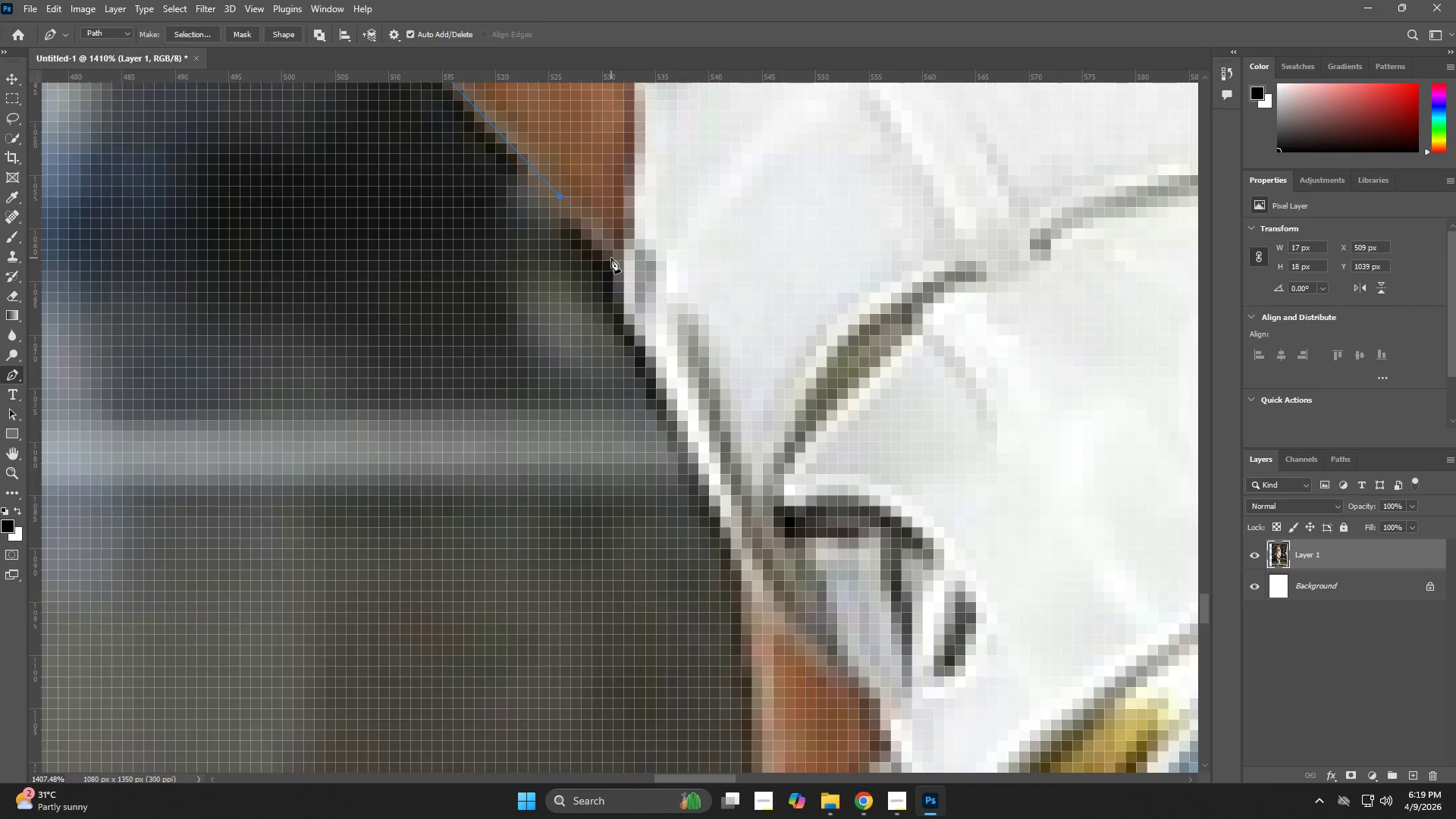 
left_click_drag(start_coordinate=[670, 535], to_coordinate=[592, 265])
 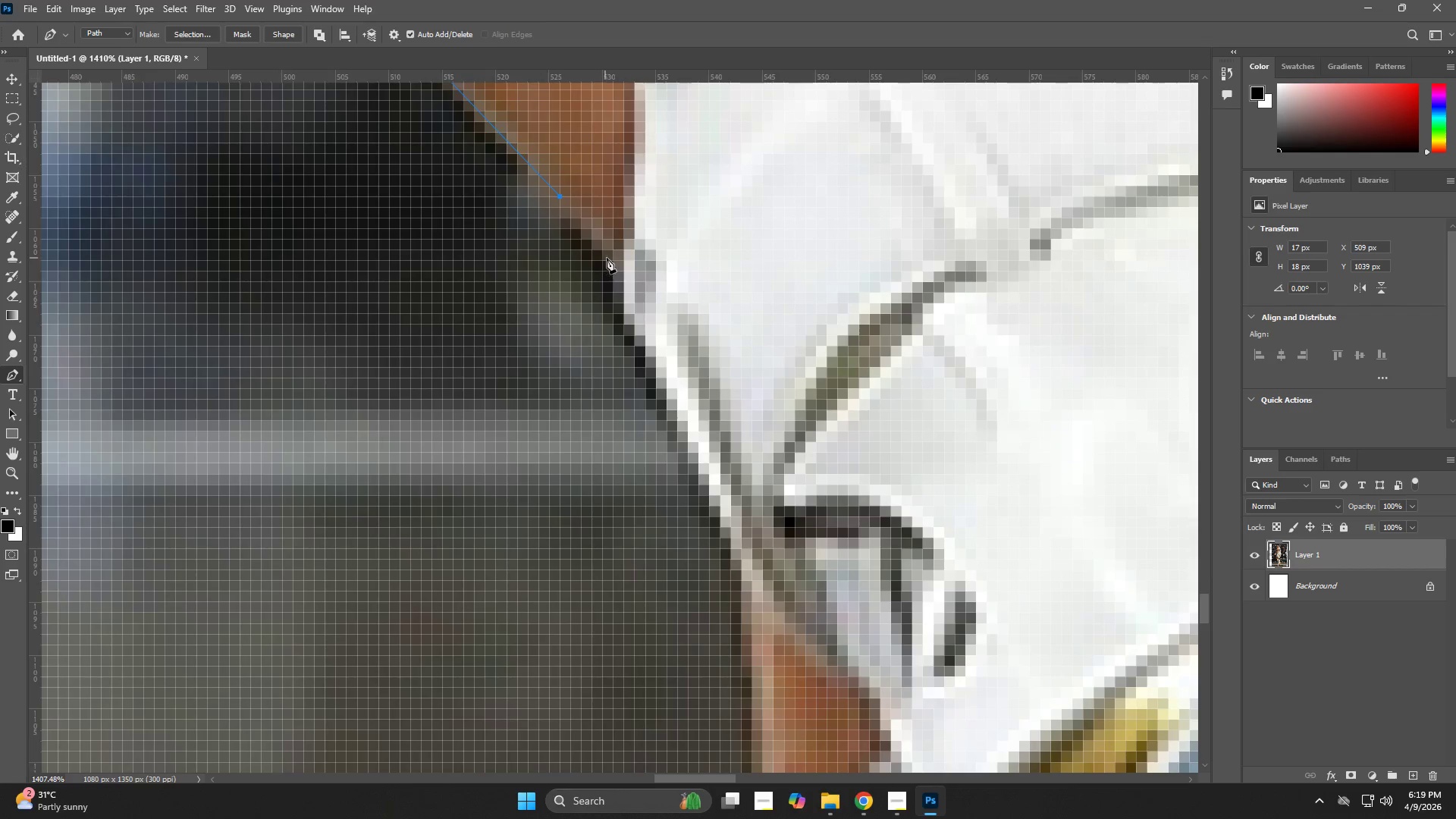 
left_click([612, 258])
 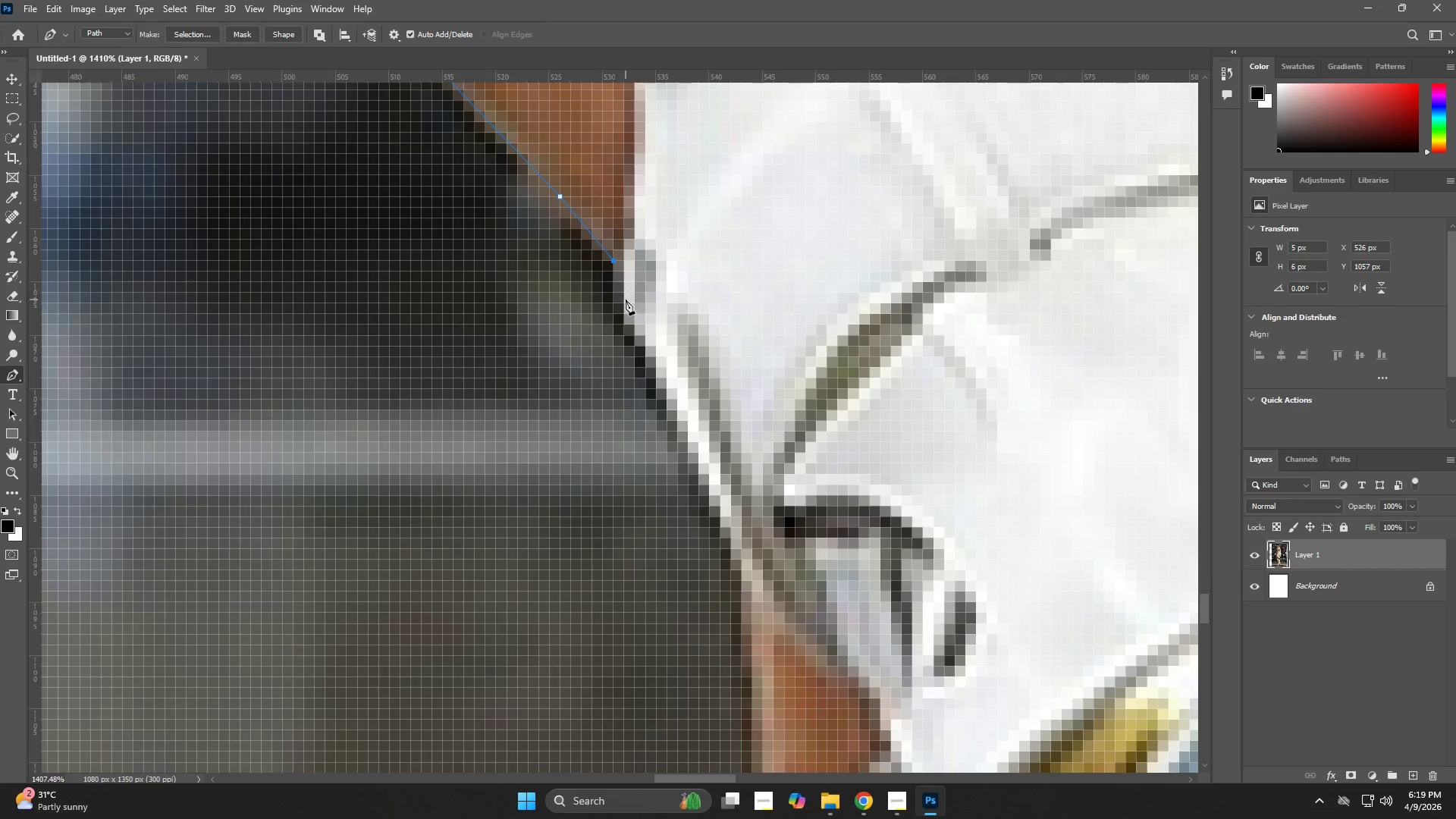 
left_click_drag(start_coordinate=[625, 309], to_coordinate=[631, 322])
 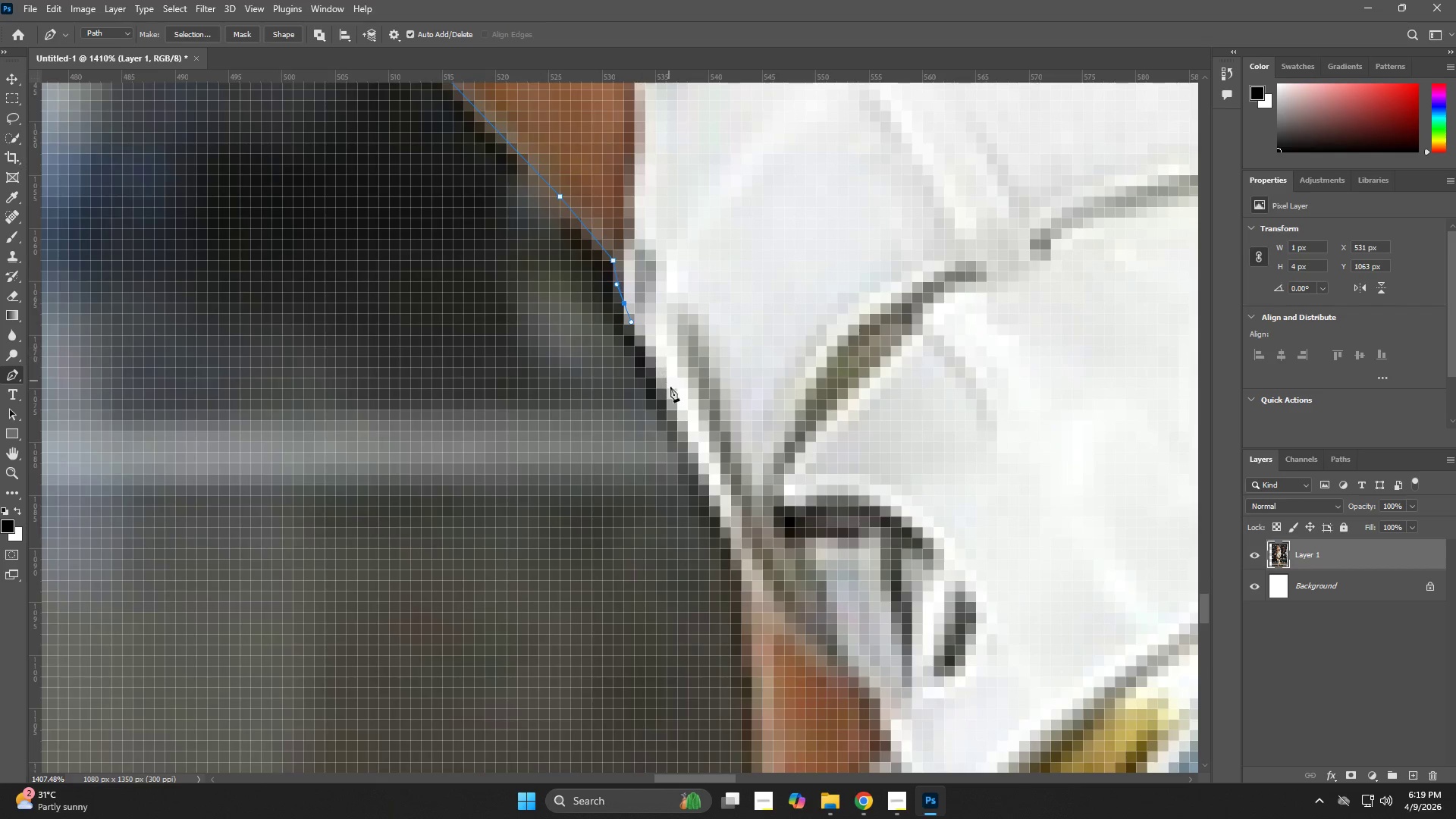 
left_click_drag(start_coordinate=[674, 399], to_coordinate=[689, 435])
 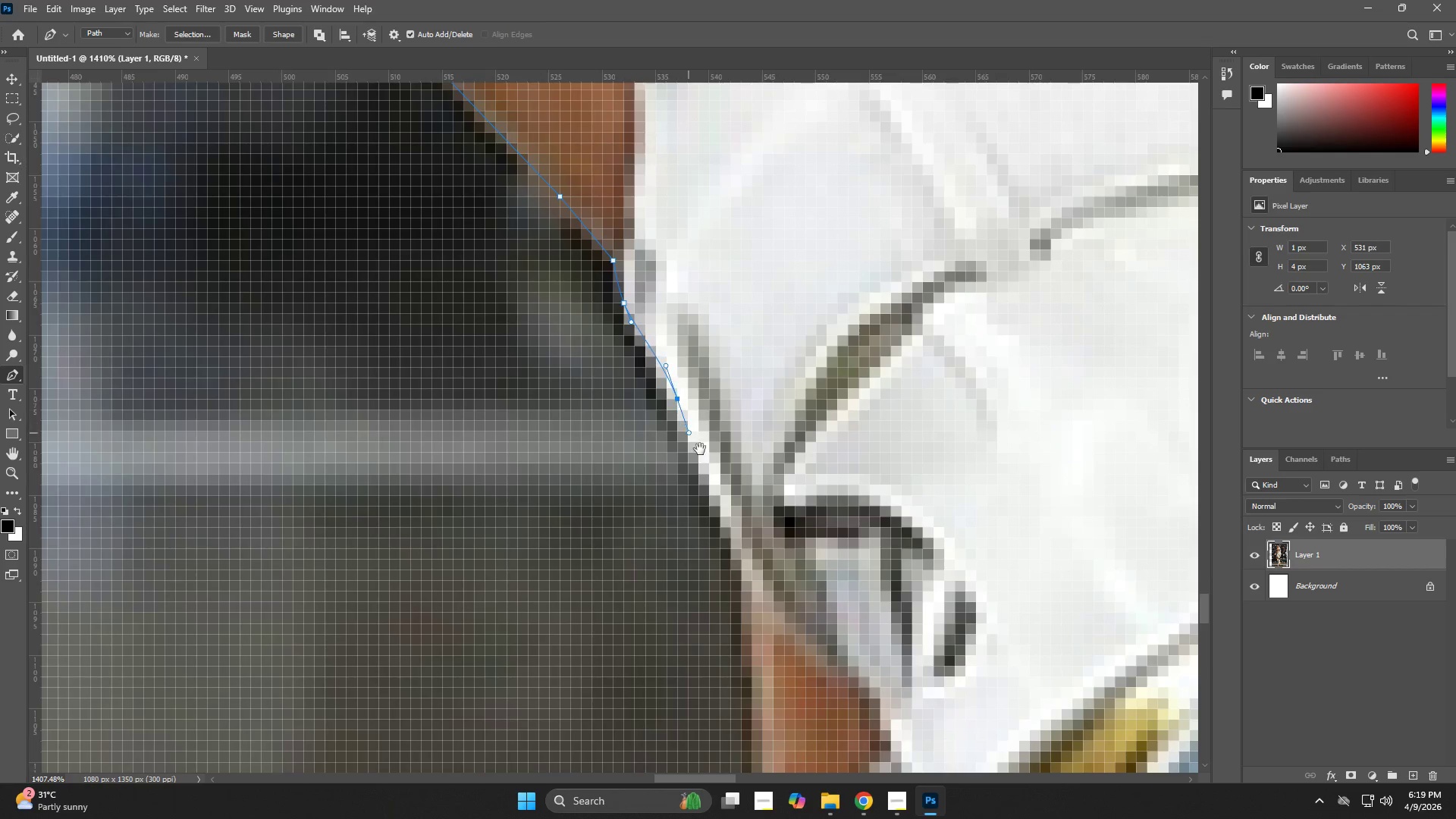 
hold_key(key=Space, duration=0.72)
 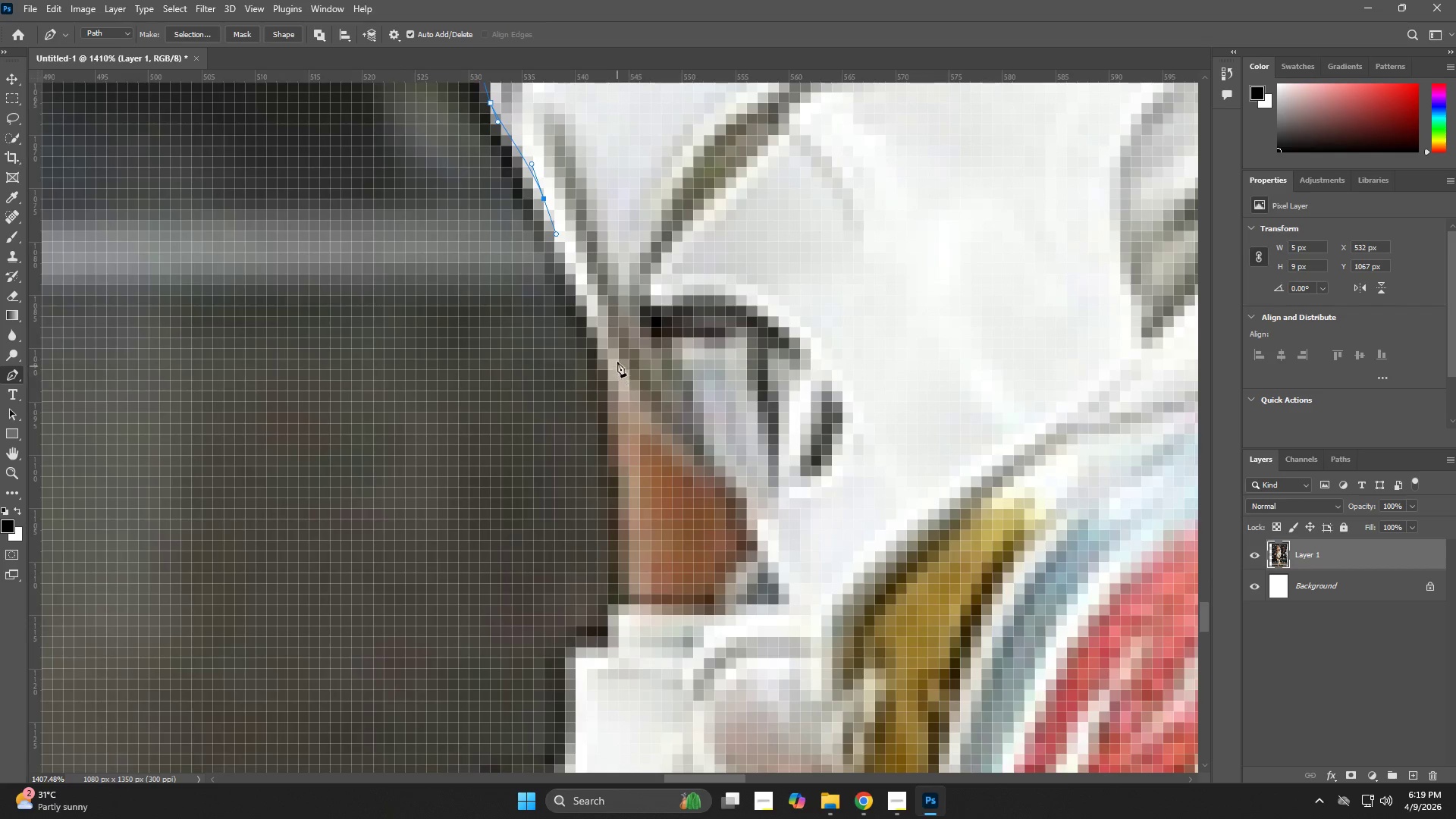 
left_click_drag(start_coordinate=[723, 491], to_coordinate=[589, 291])
 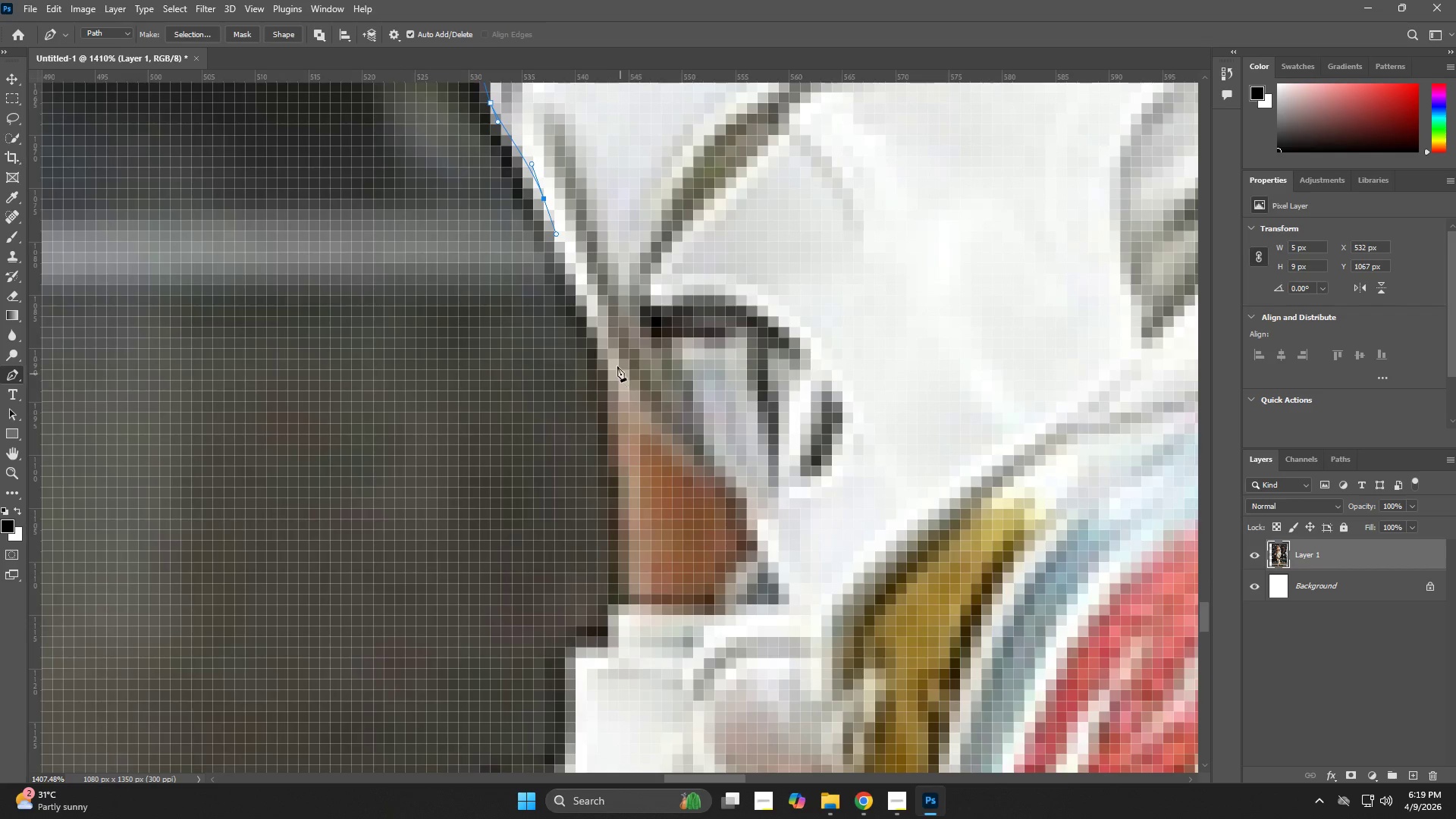 
left_click([617, 357])
 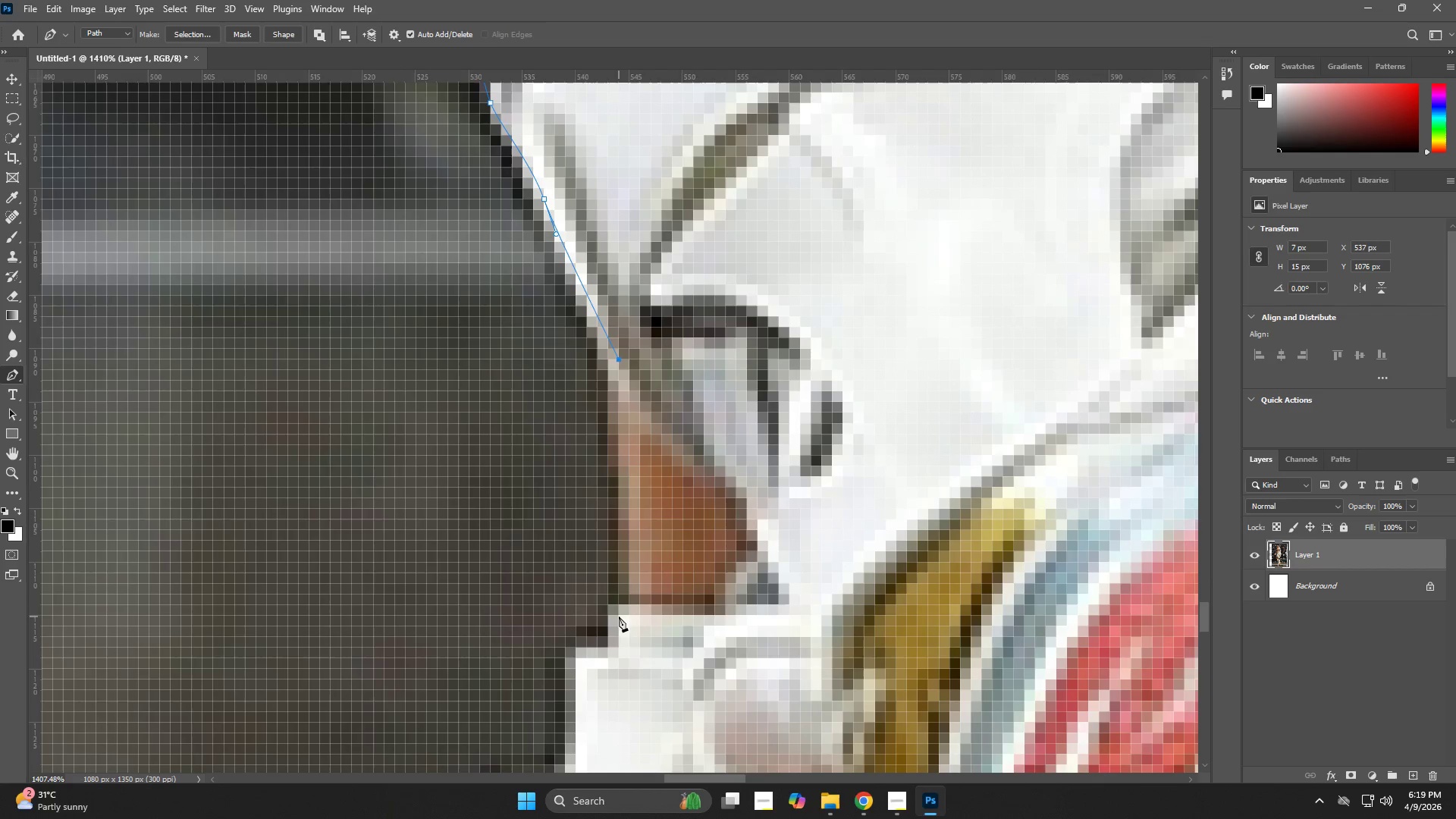 
hold_key(key=Space, duration=0.8)
 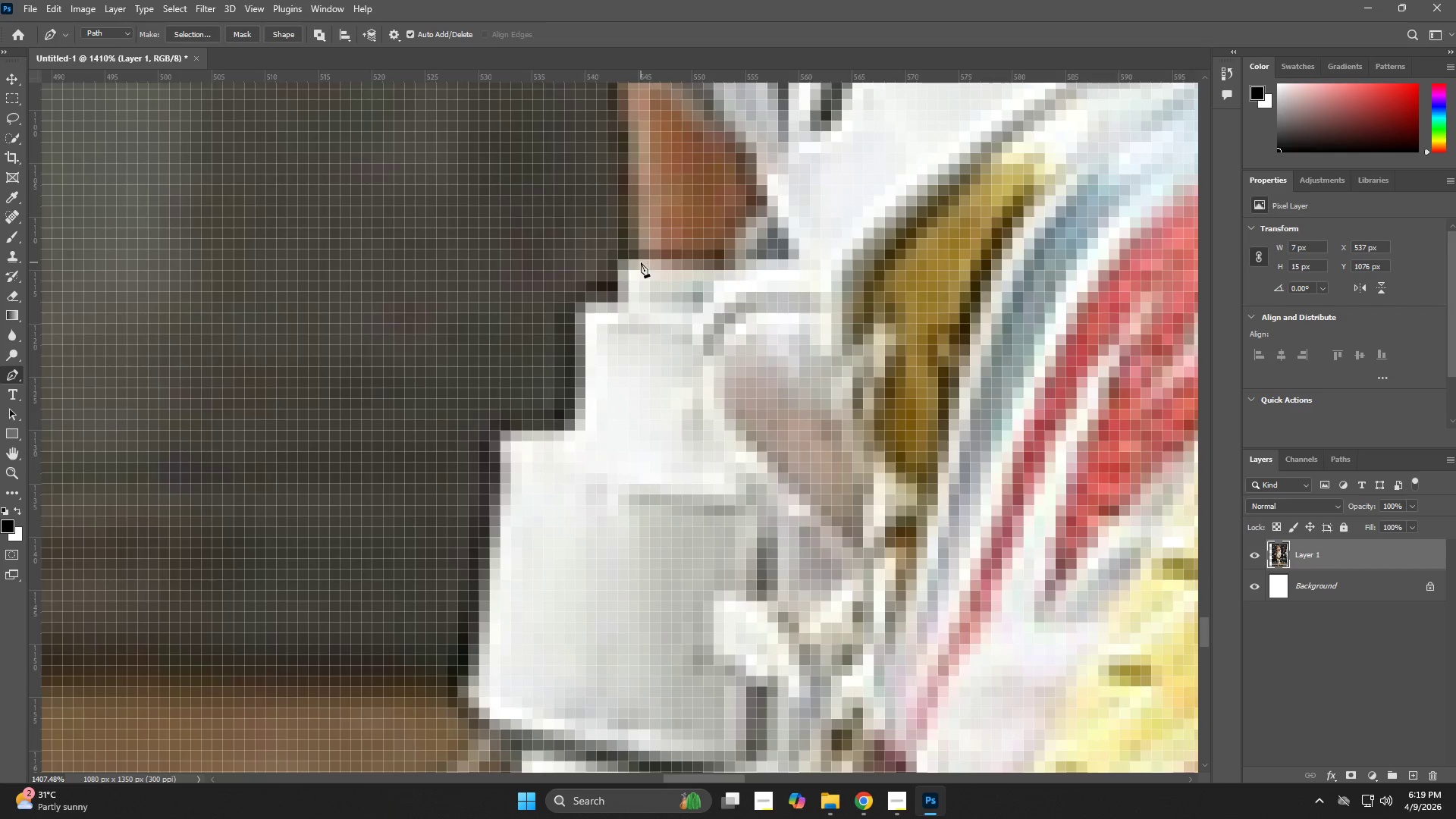 
left_click_drag(start_coordinate=[620, 624], to_coordinate=[629, 279])
 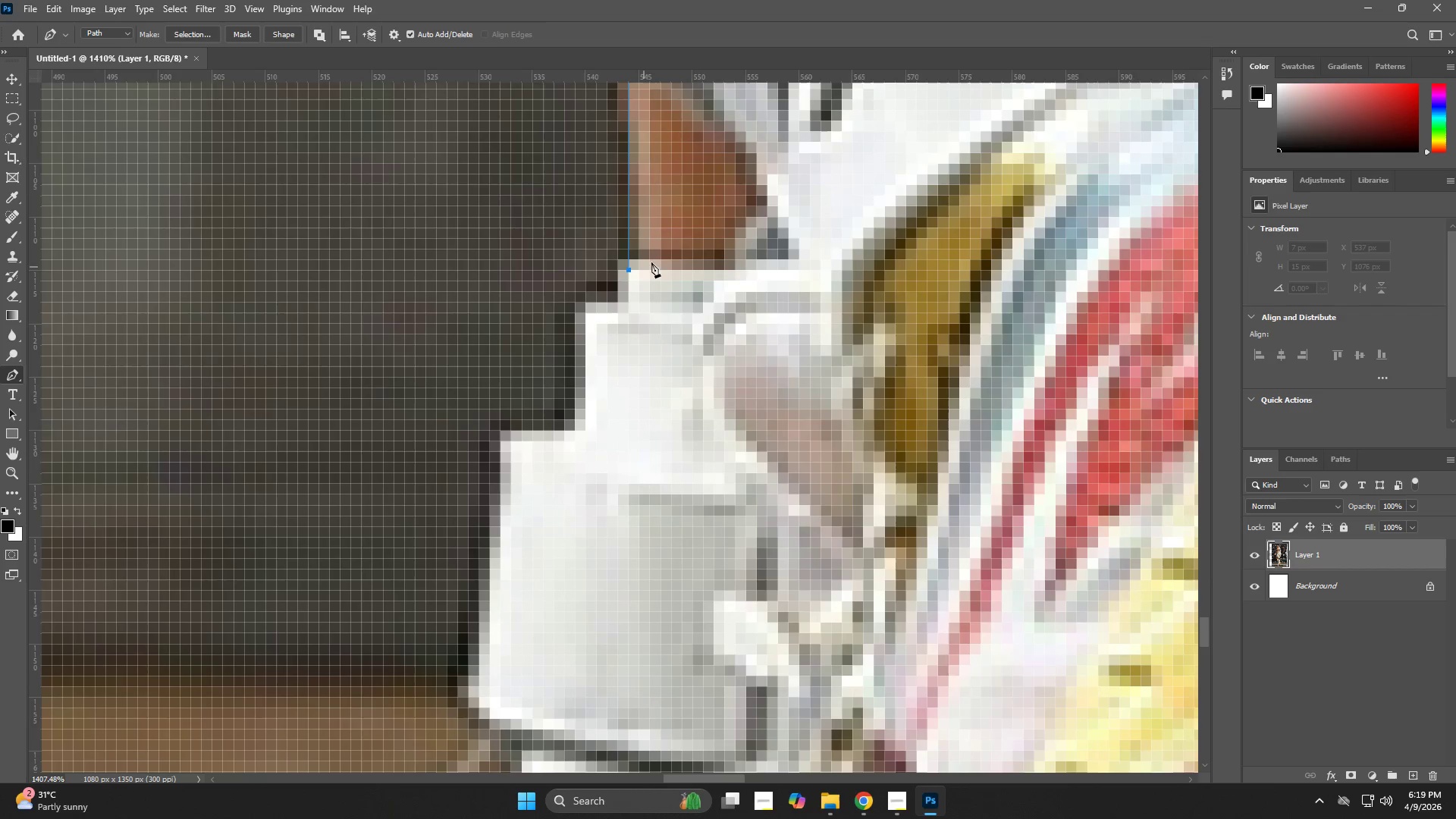 
key(Control+ControlLeft)
 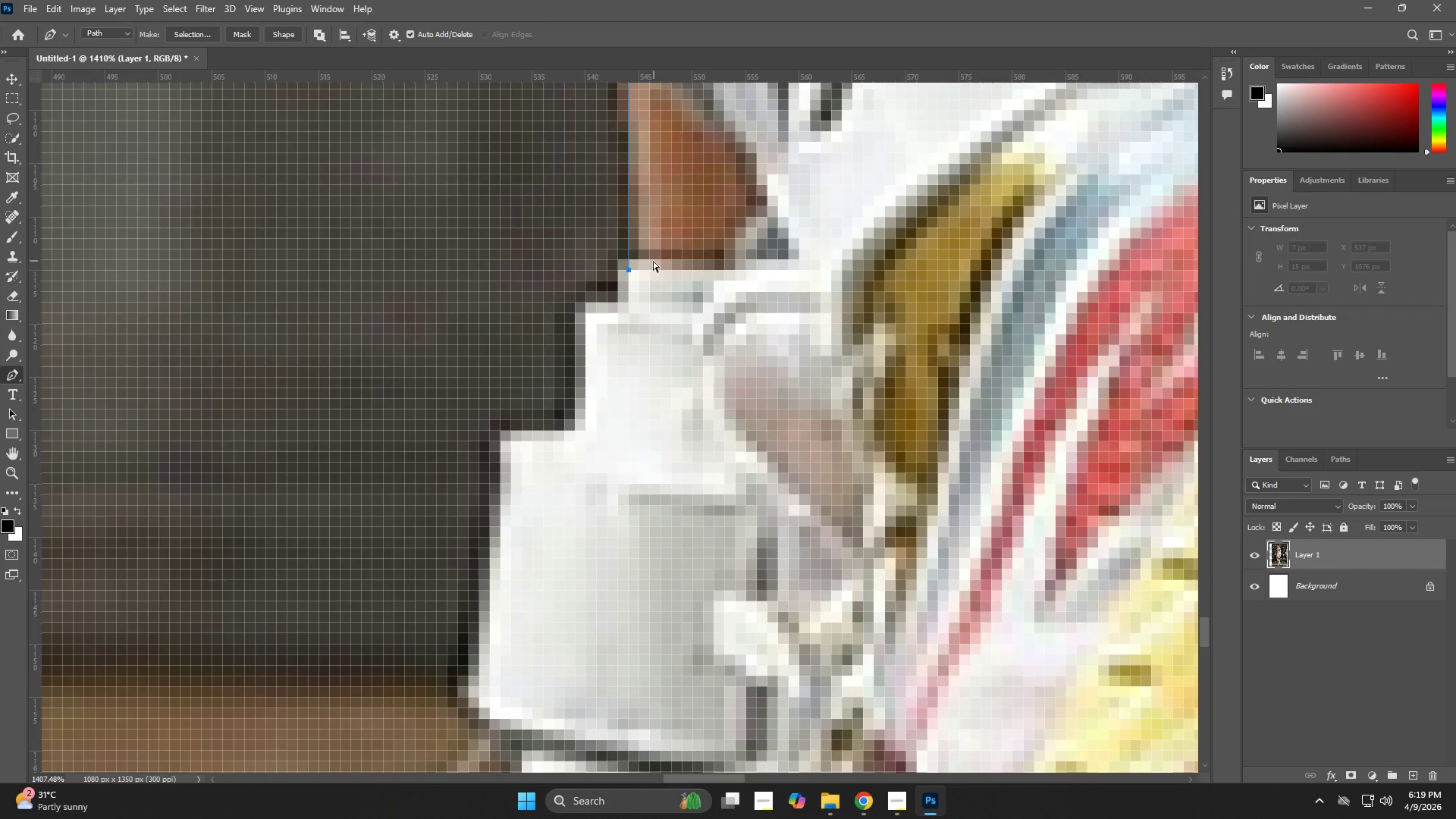 
key(Control+Z)
 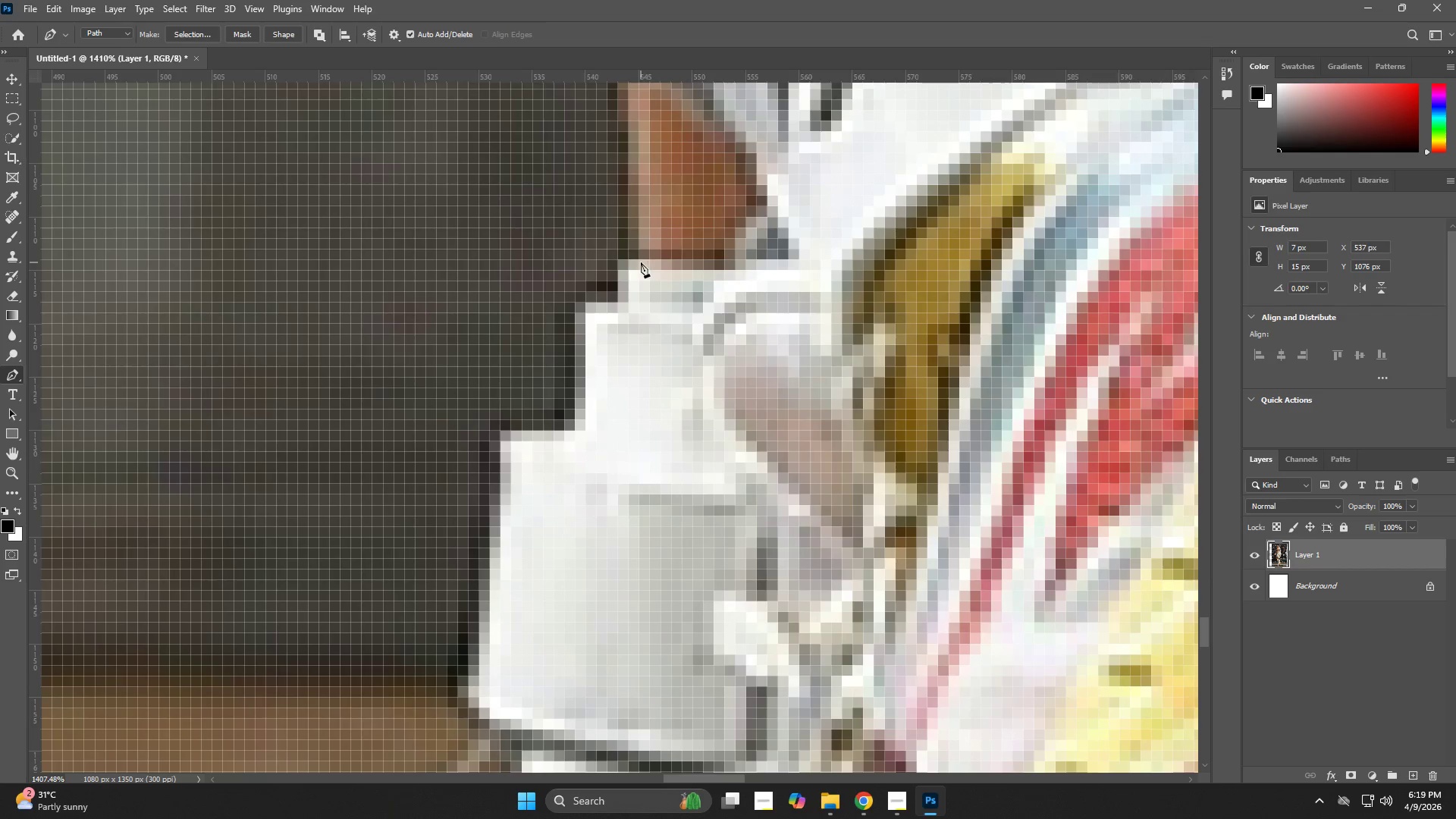 
left_click([635, 261])
 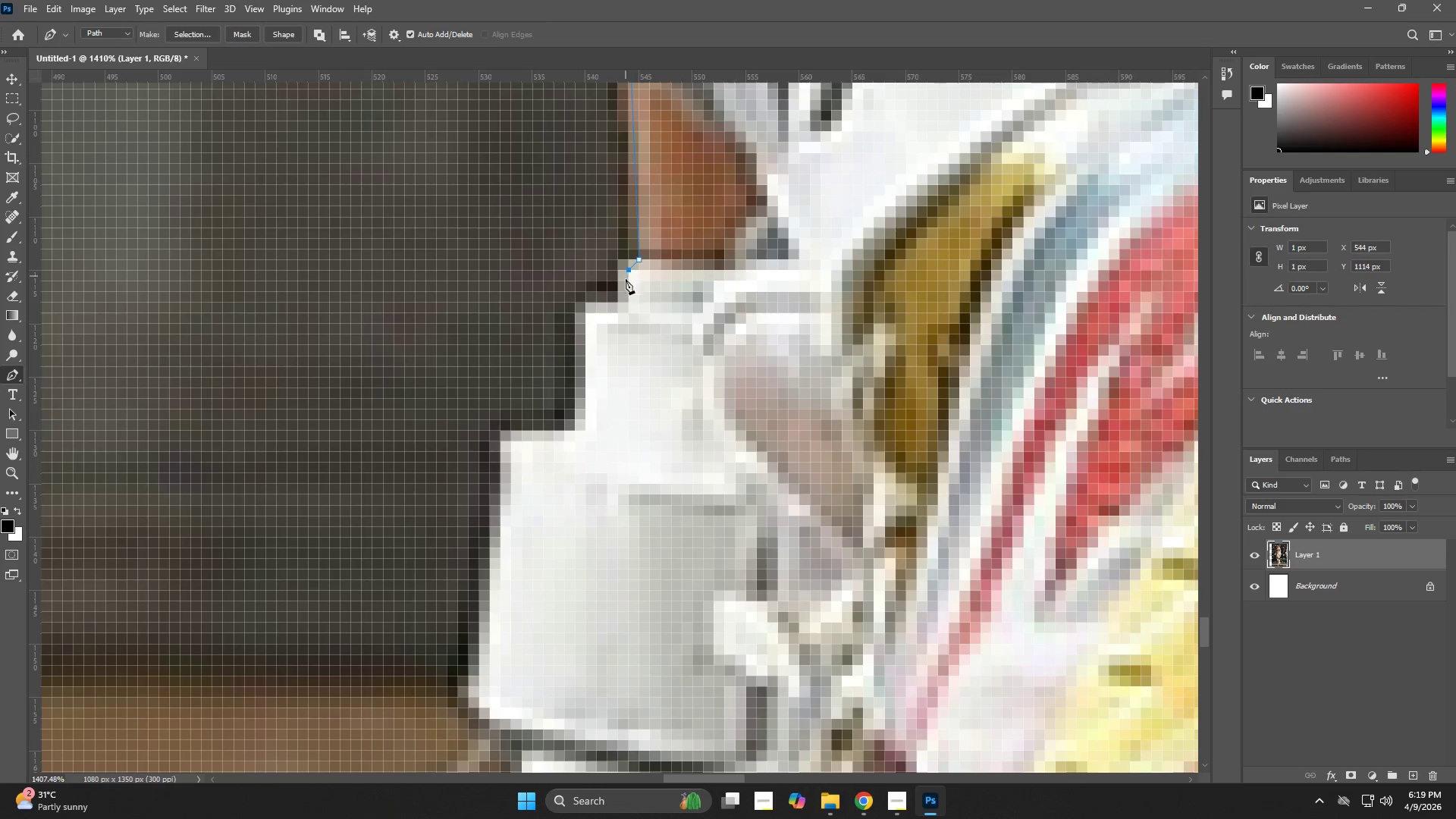 
left_click_drag(start_coordinate=[623, 299], to_coordinate=[623, 308])
 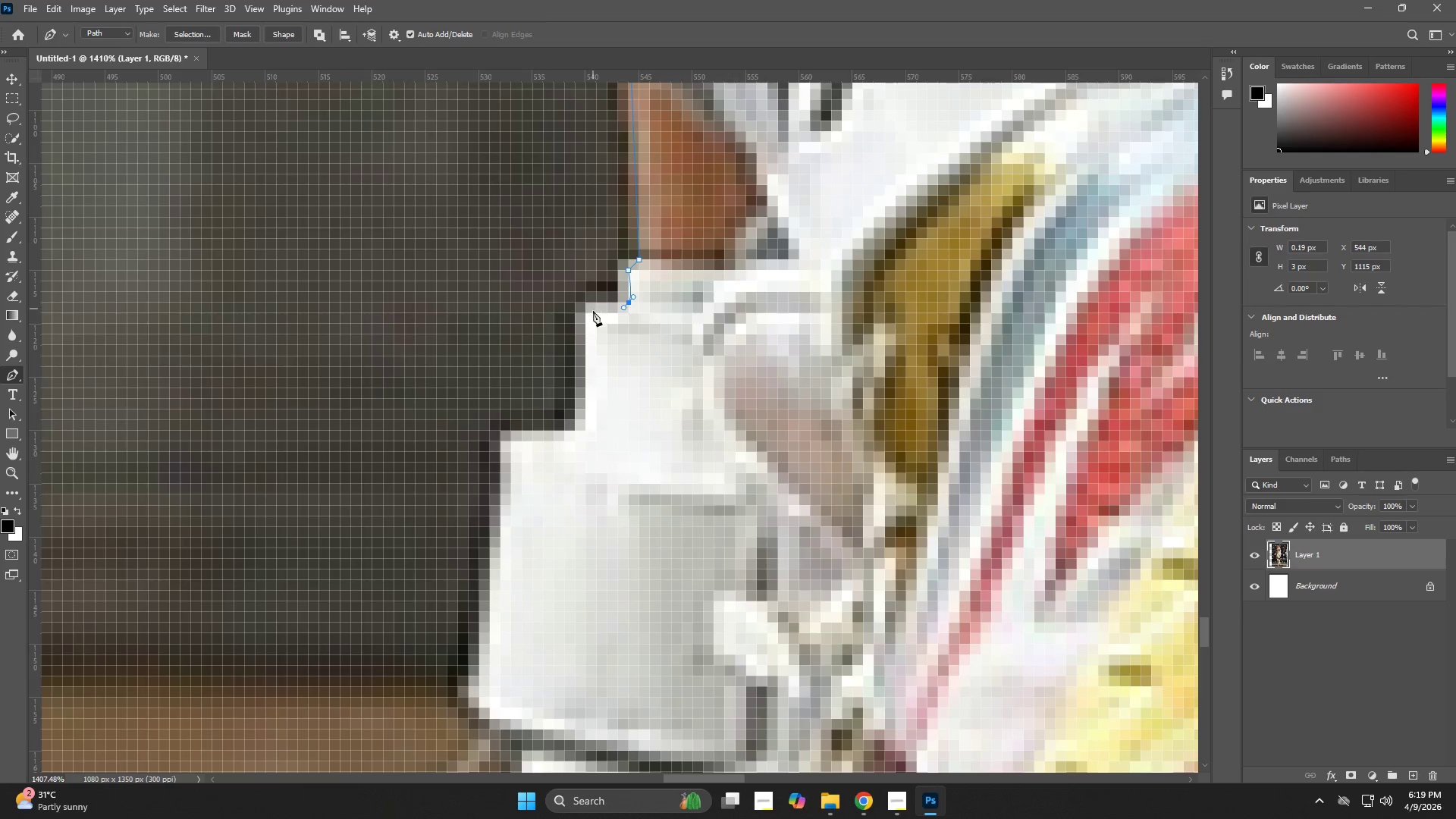 
left_click([584, 314])
 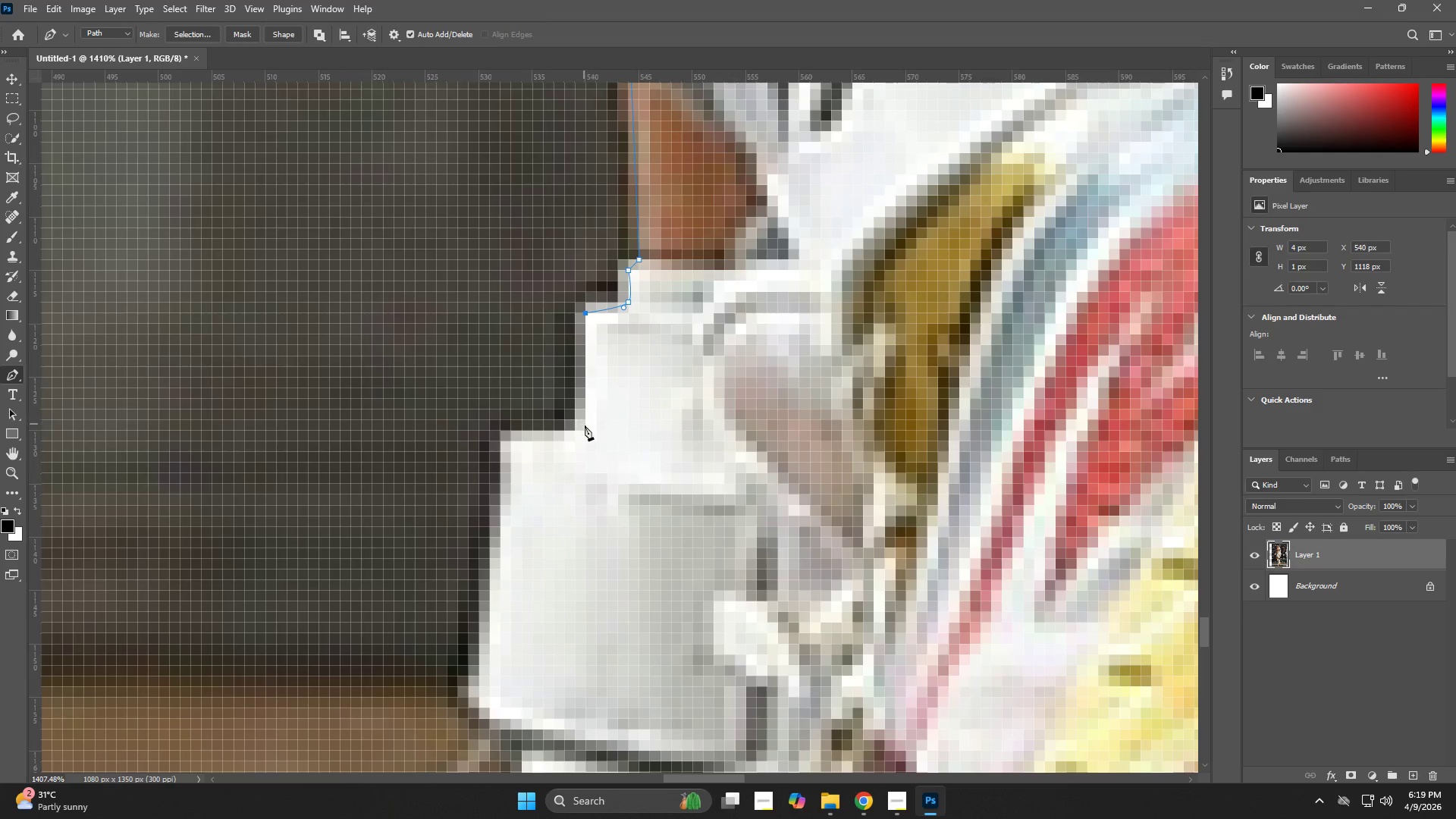 
left_click([585, 435])
 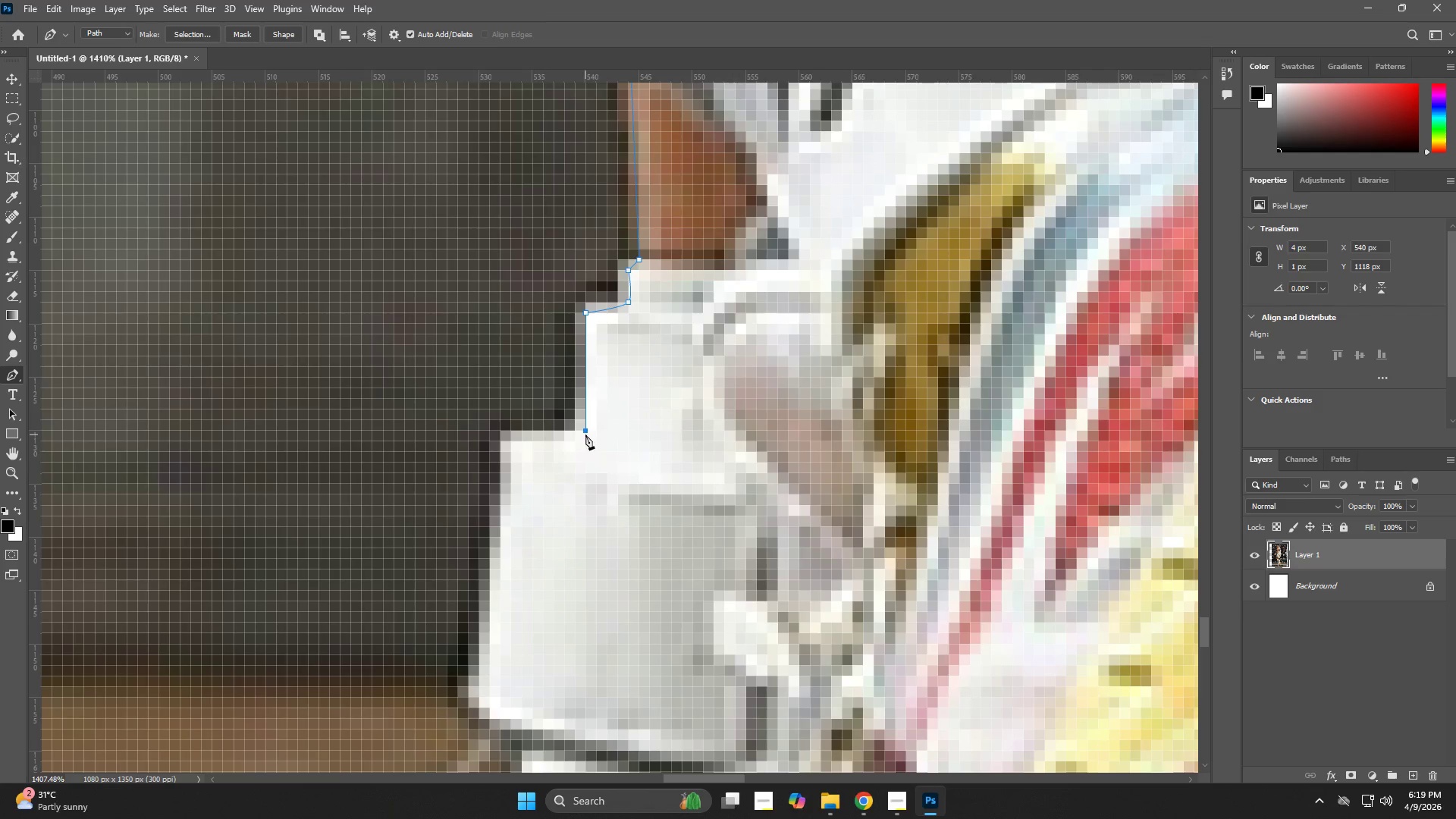 
hold_key(key=Space, duration=0.69)
 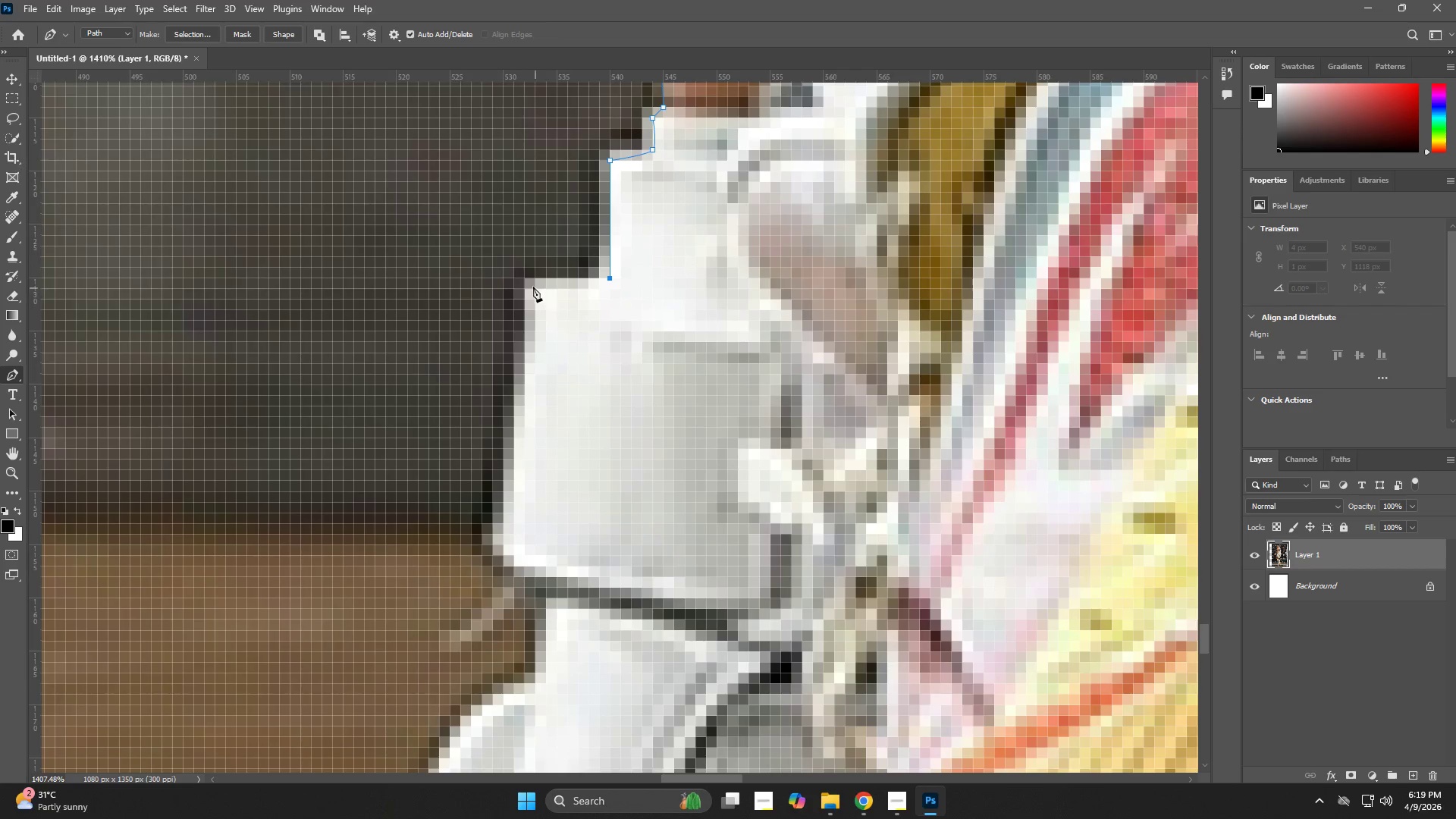 
left_click_drag(start_coordinate=[592, 423], to_coordinate=[616, 275])
 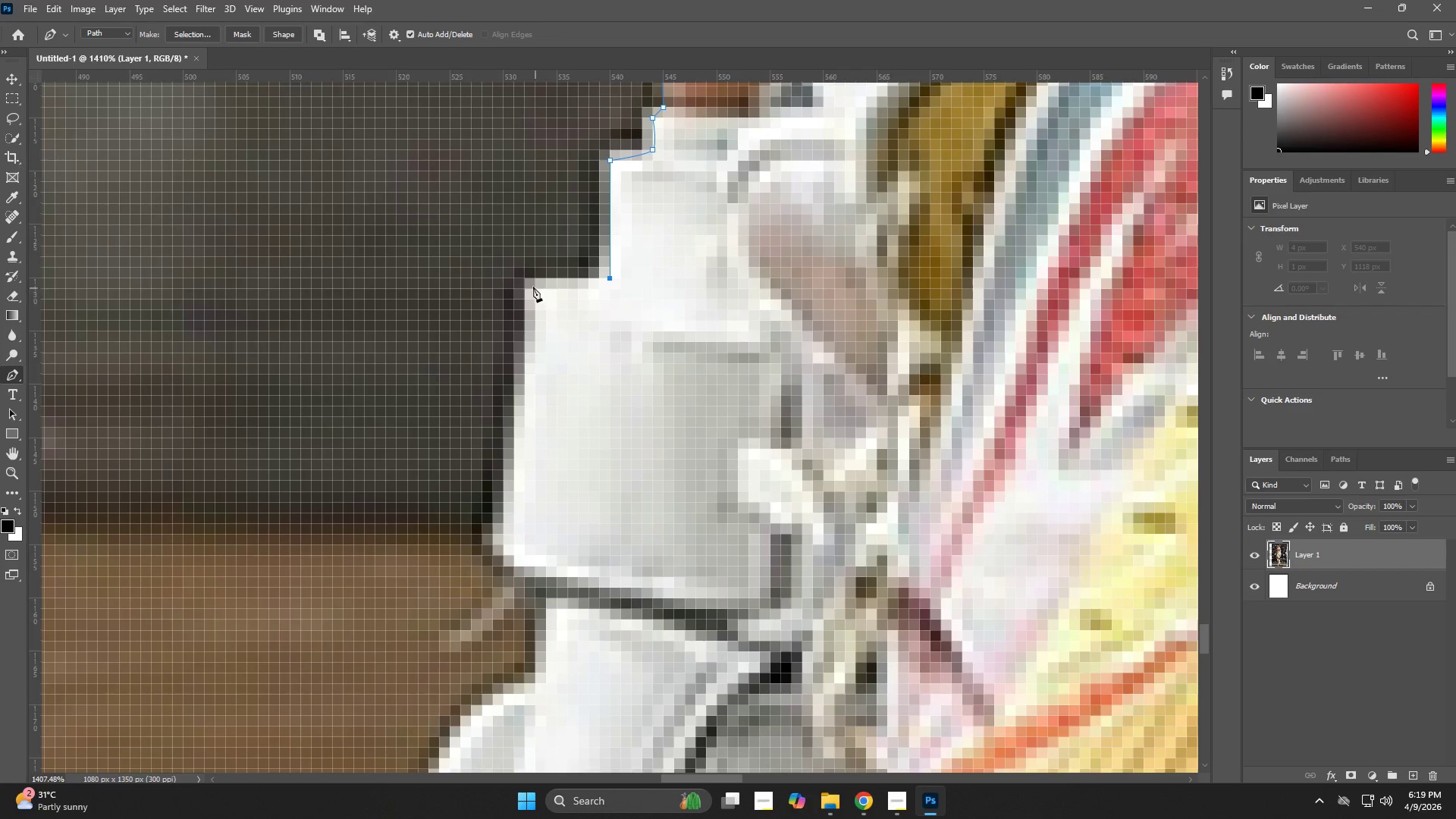 
left_click([530, 283])
 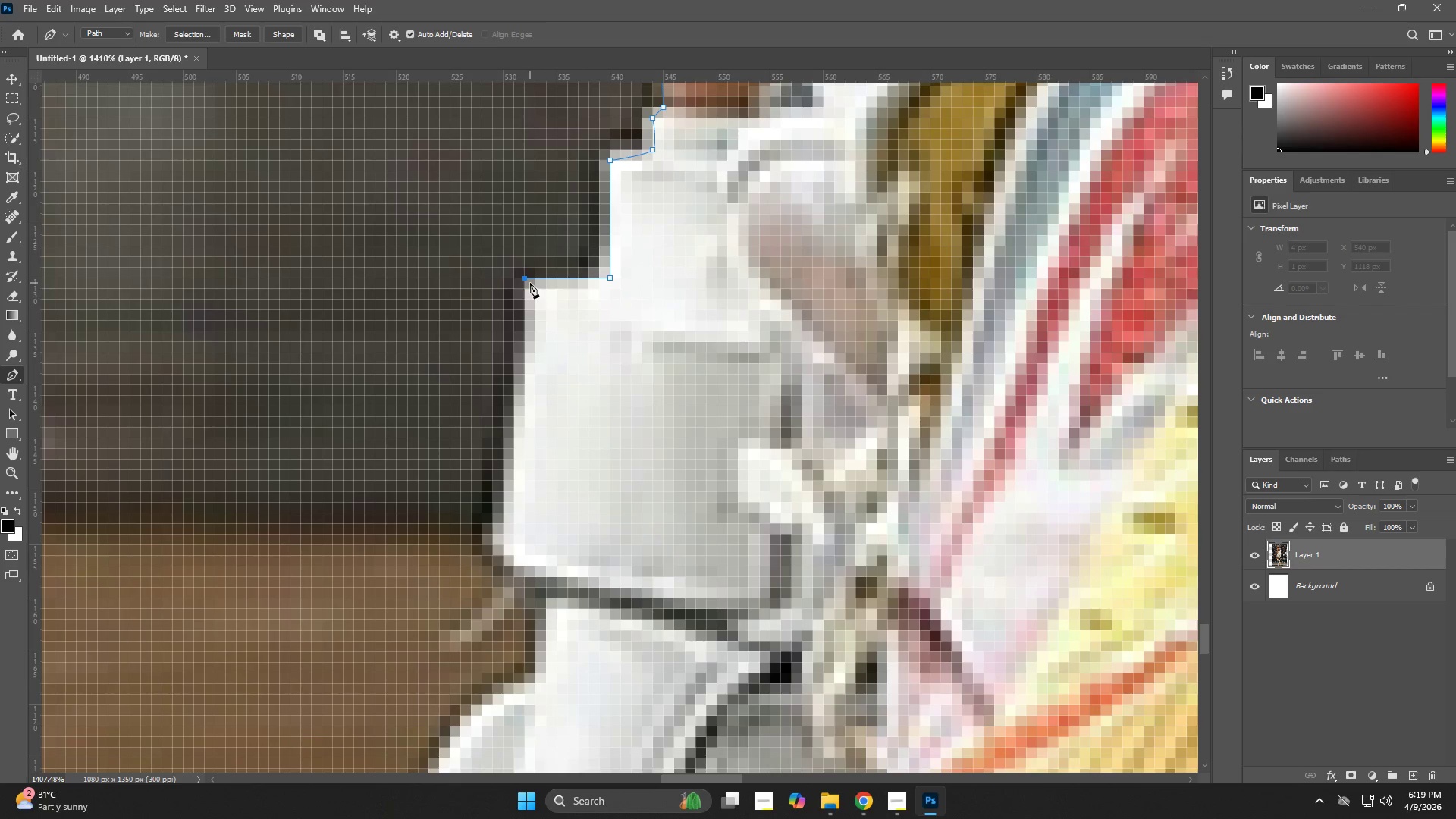 
hold_key(key=Space, duration=0.66)
 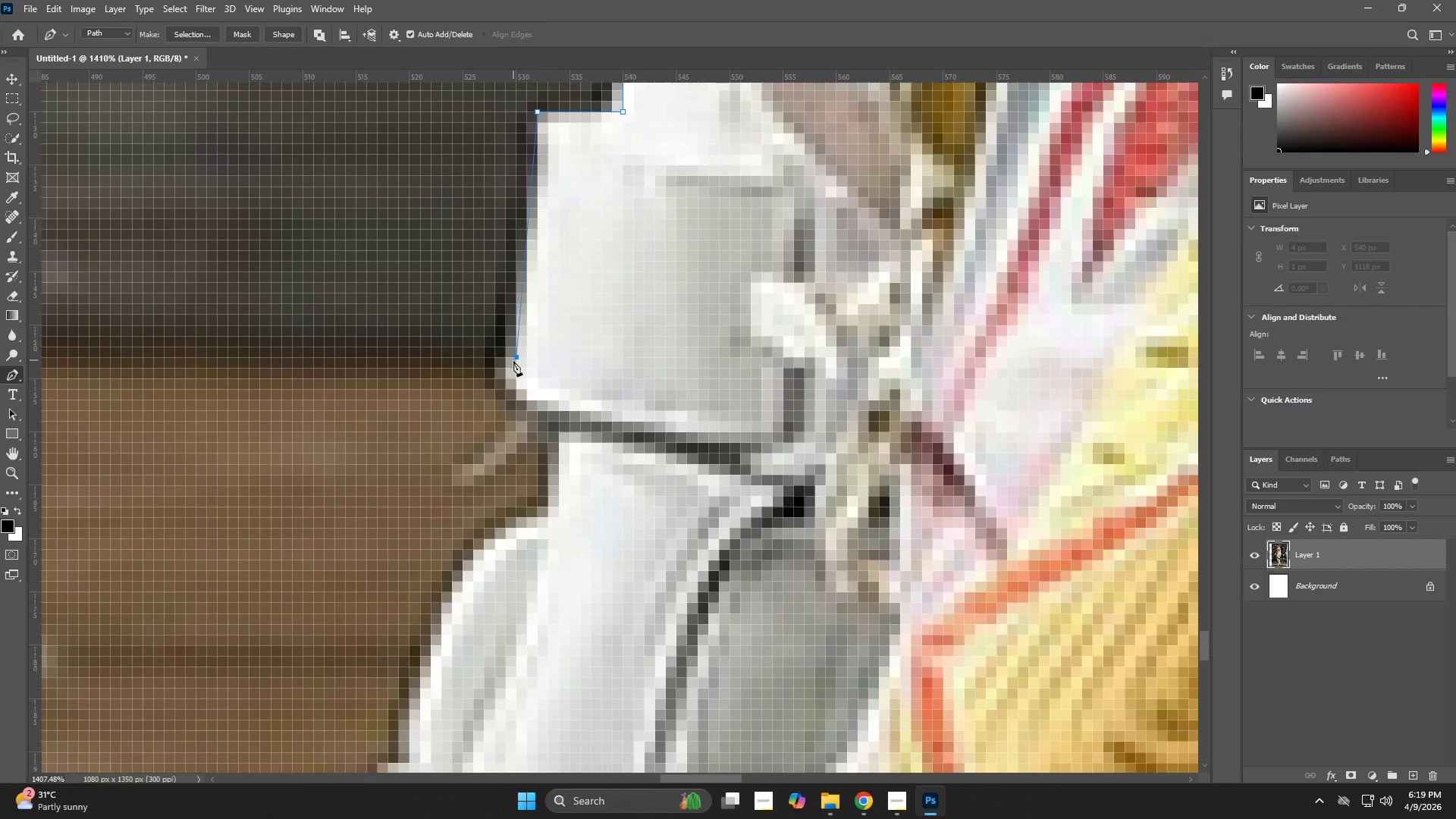 
left_click_drag(start_coordinate=[547, 415], to_coordinate=[560, 249])
 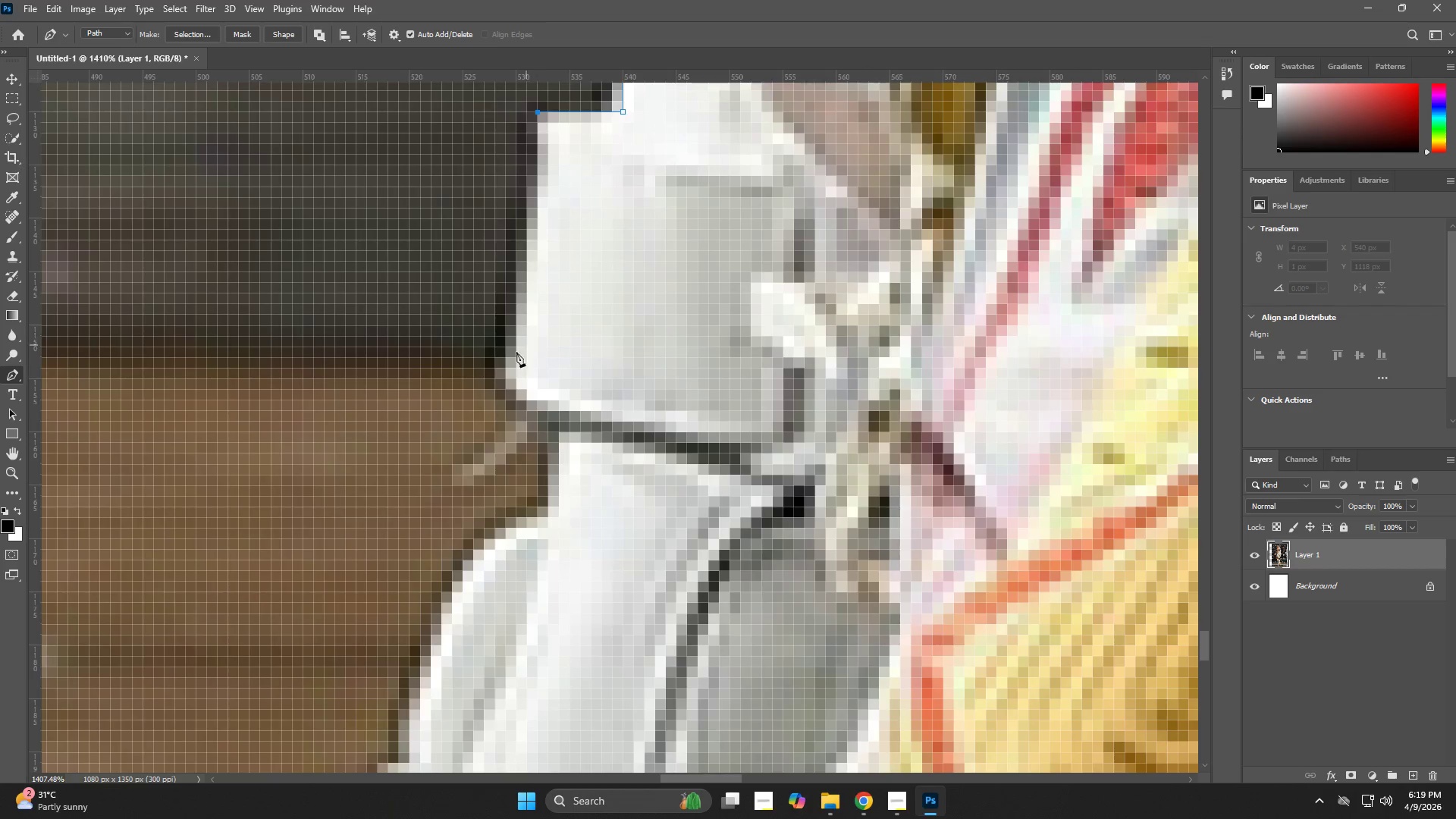 
left_click_drag(start_coordinate=[513, 360], to_coordinate=[509, 369])
 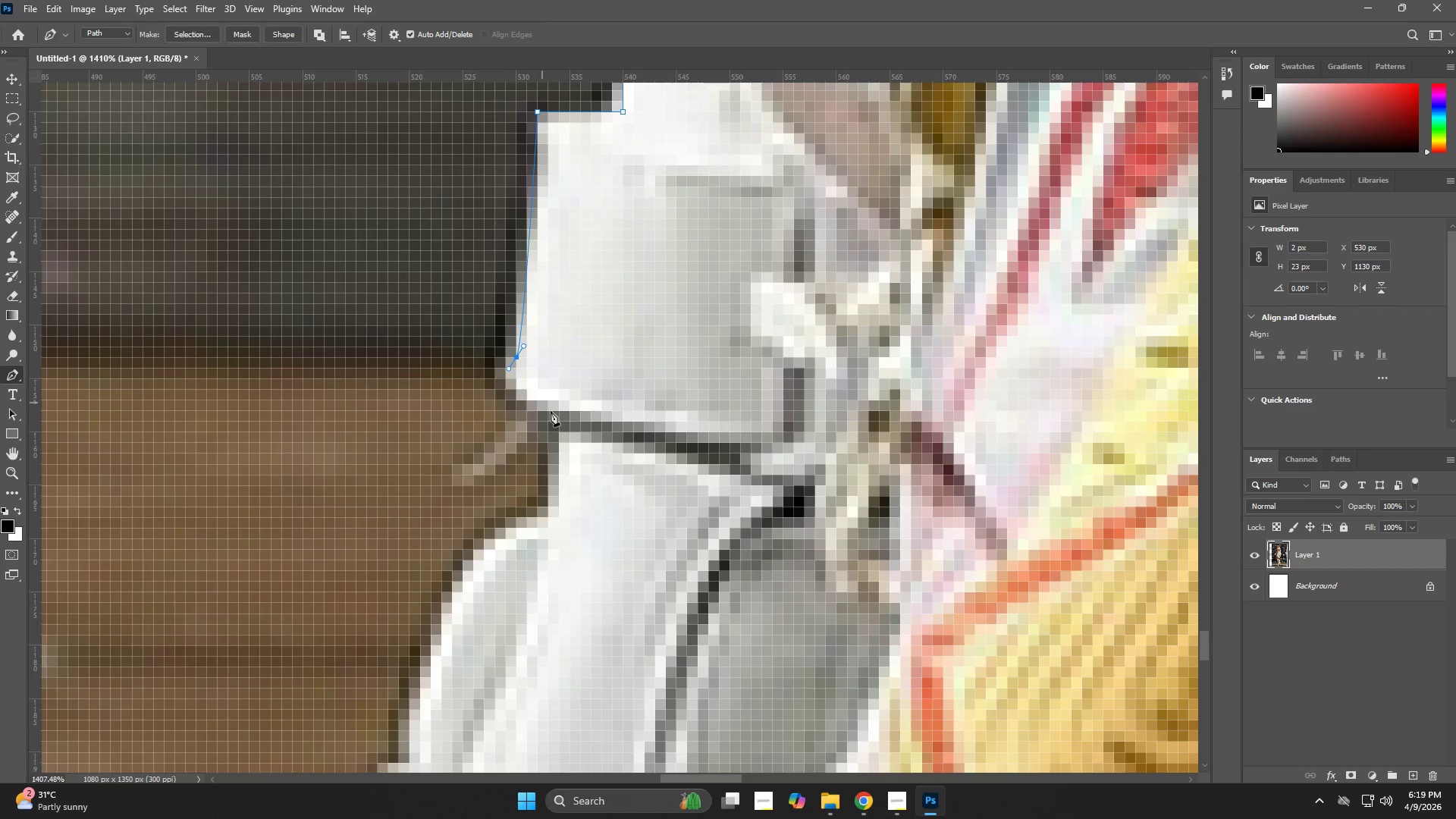 
left_click([560, 416])
 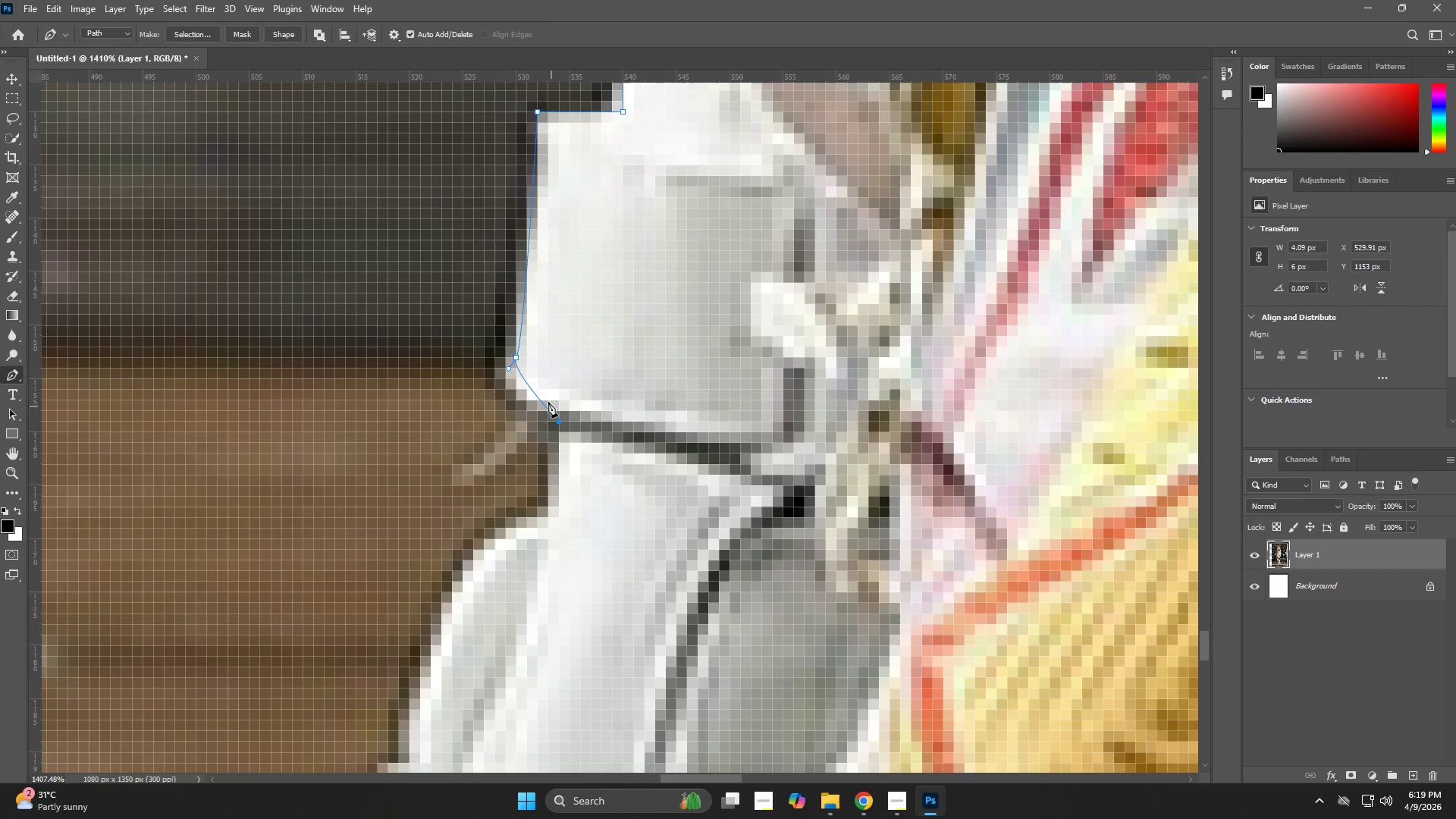 
key(Control+ControlLeft)
 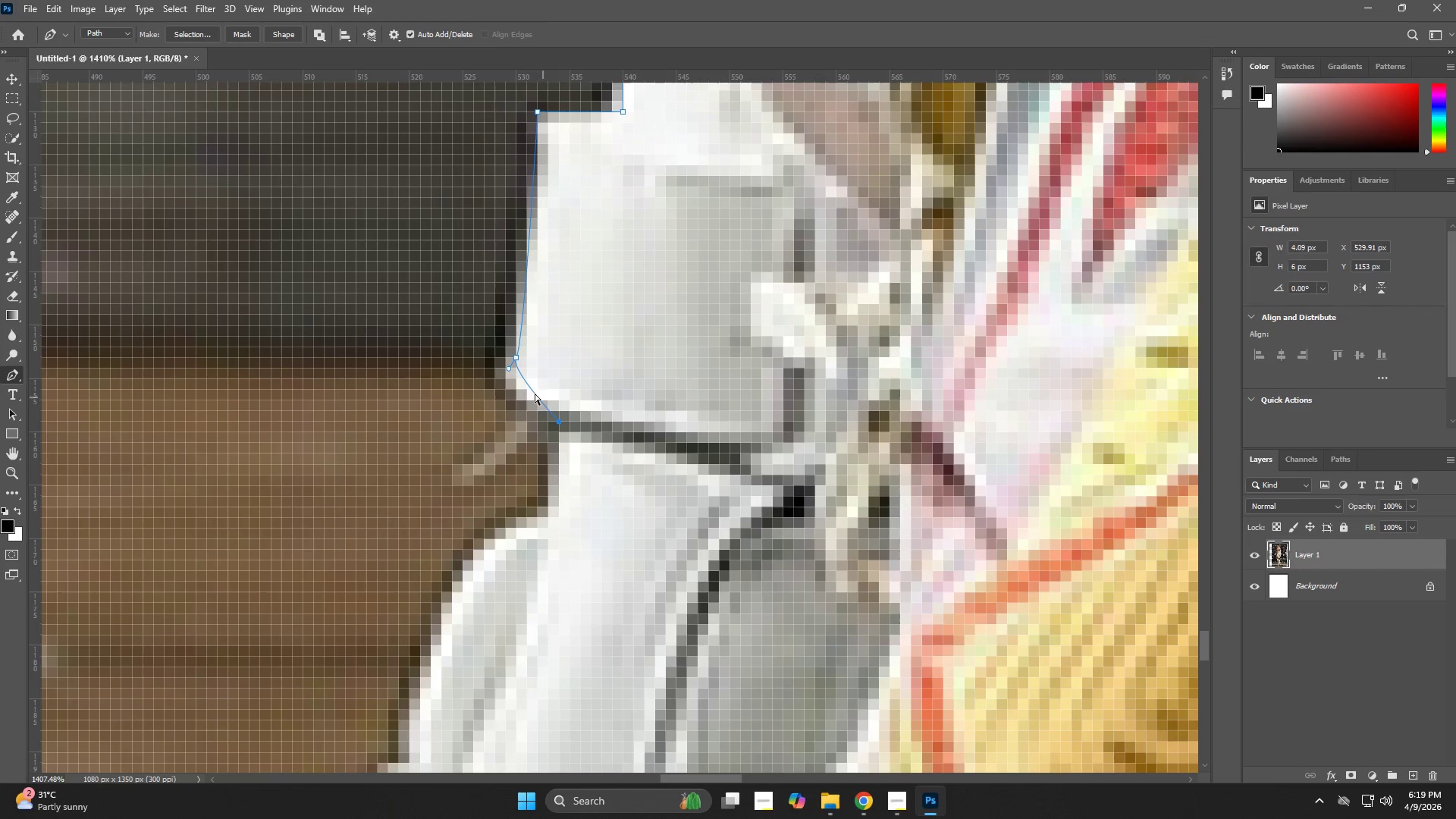 
key(Control+Z)
 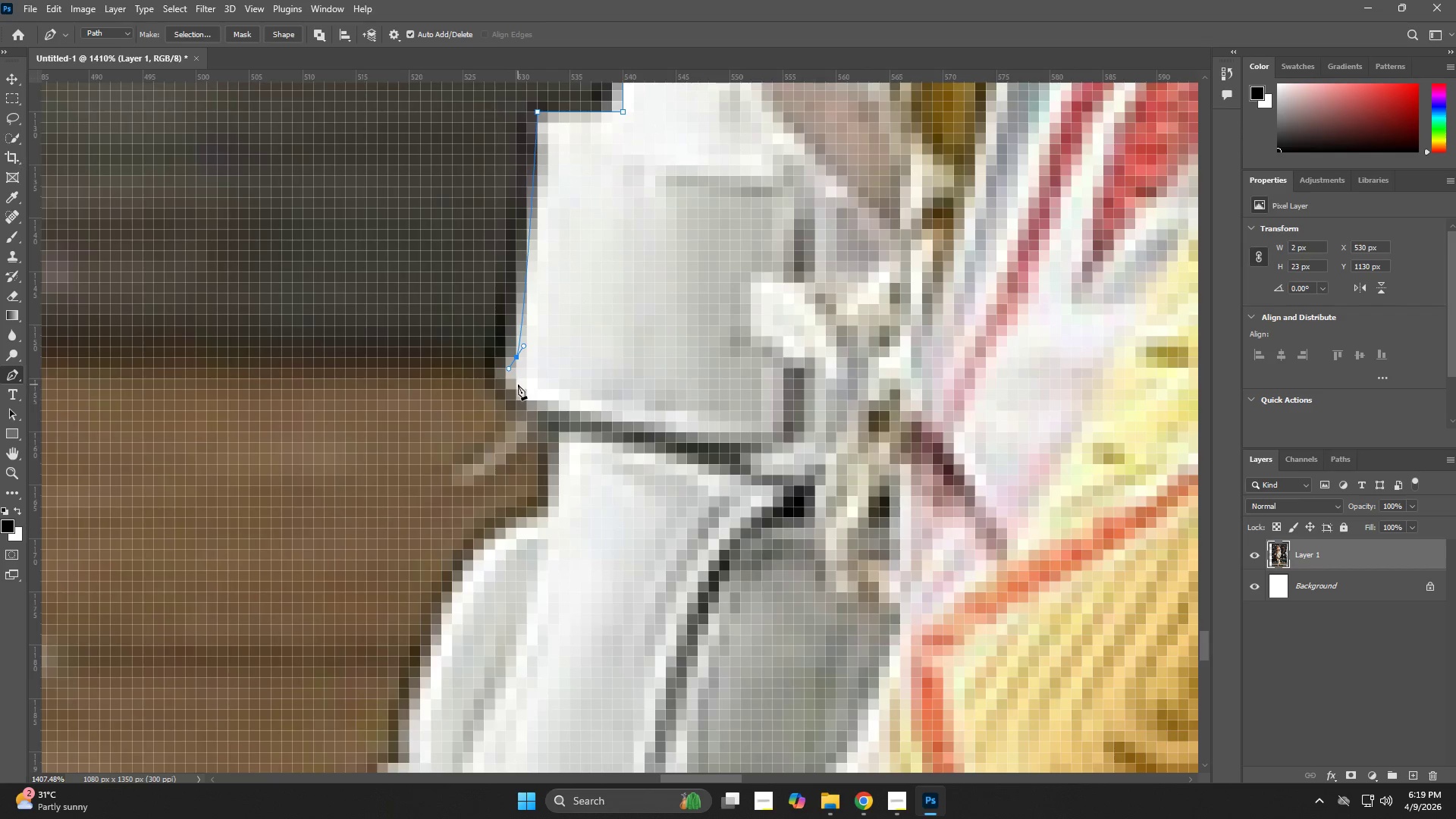 
left_click([518, 384])
 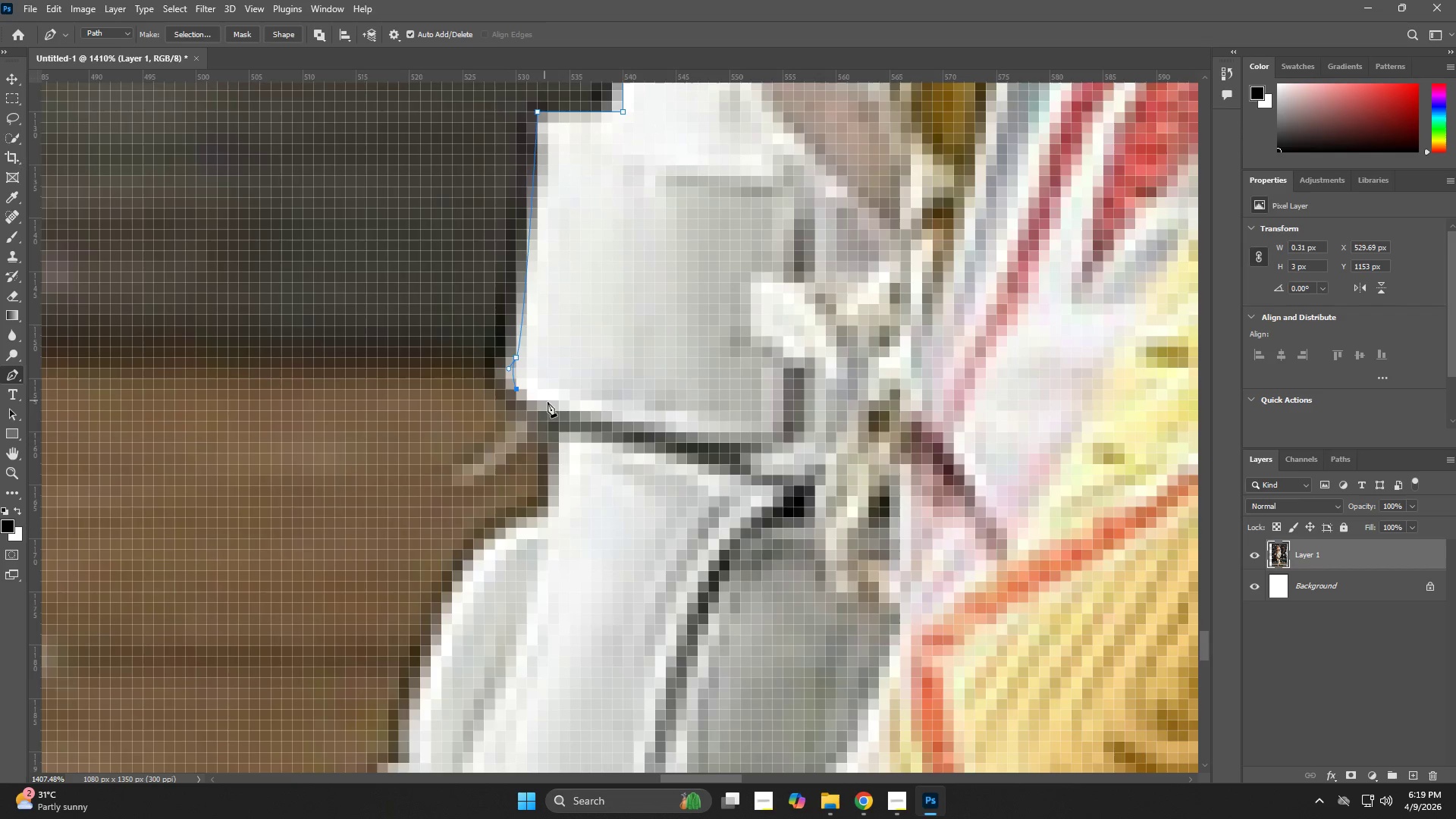 
left_click_drag(start_coordinate=[555, 407], to_coordinate=[557, 411])
 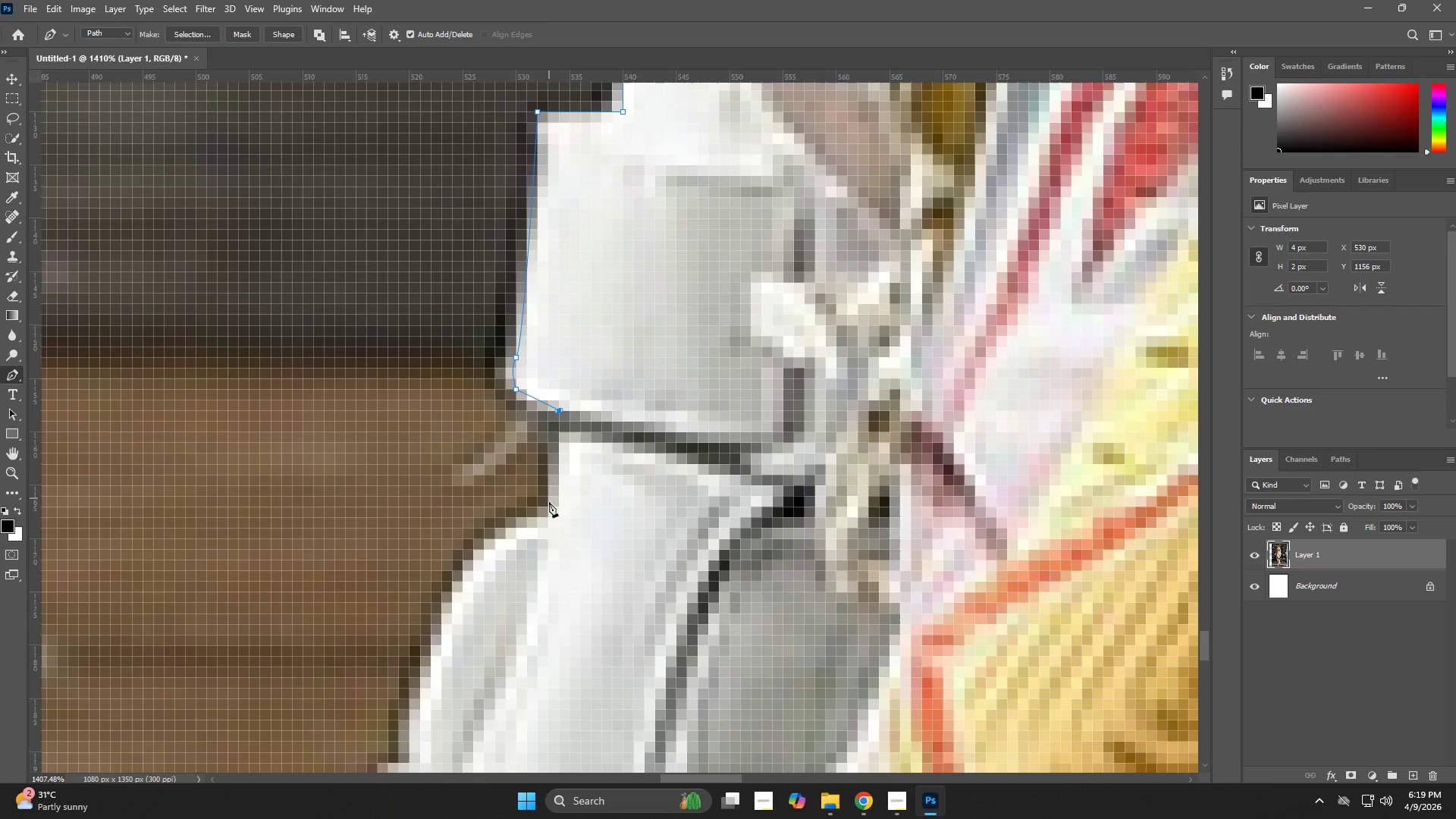 
left_click([549, 513])
 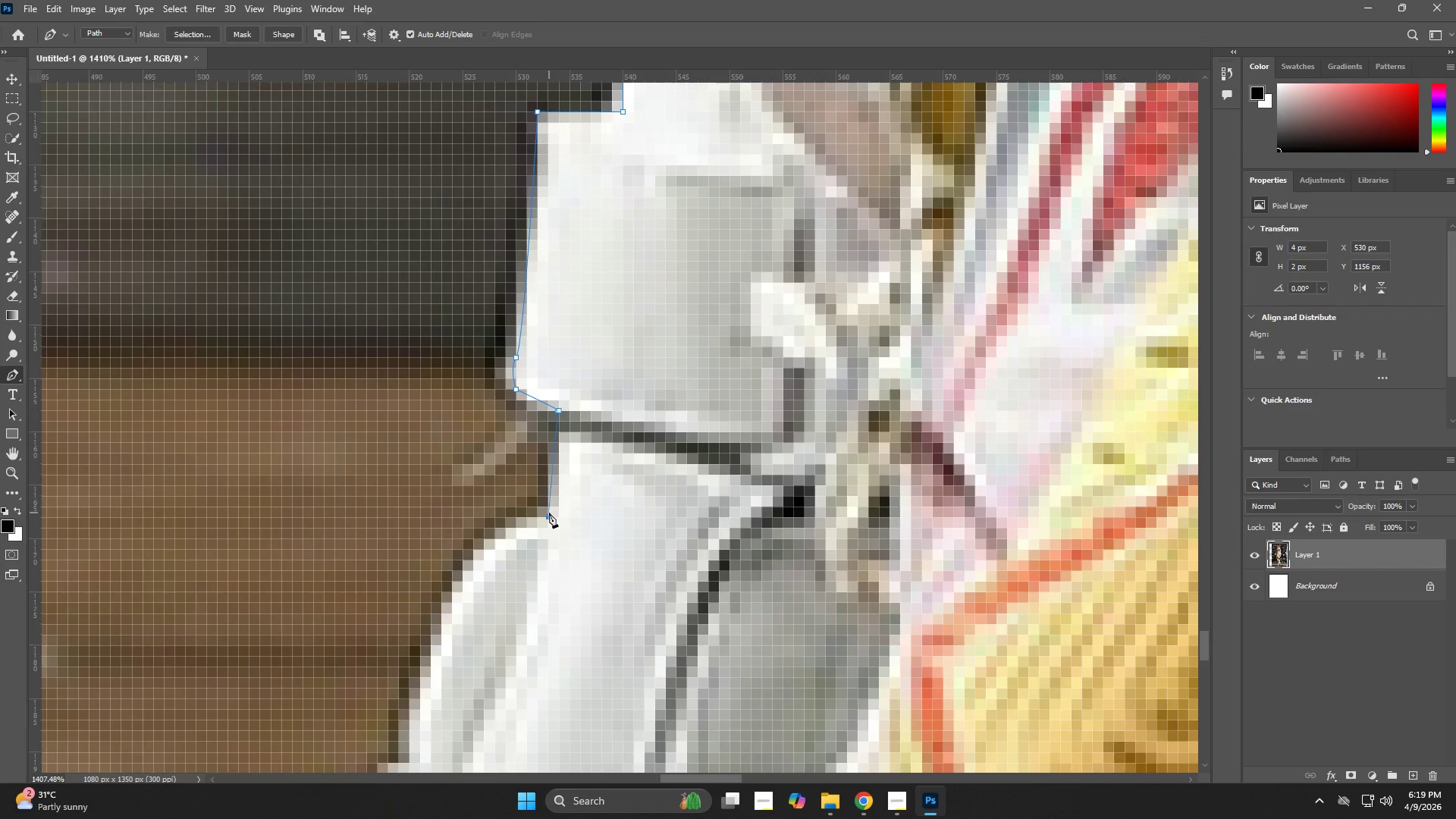 
hold_key(key=Space, duration=0.72)
 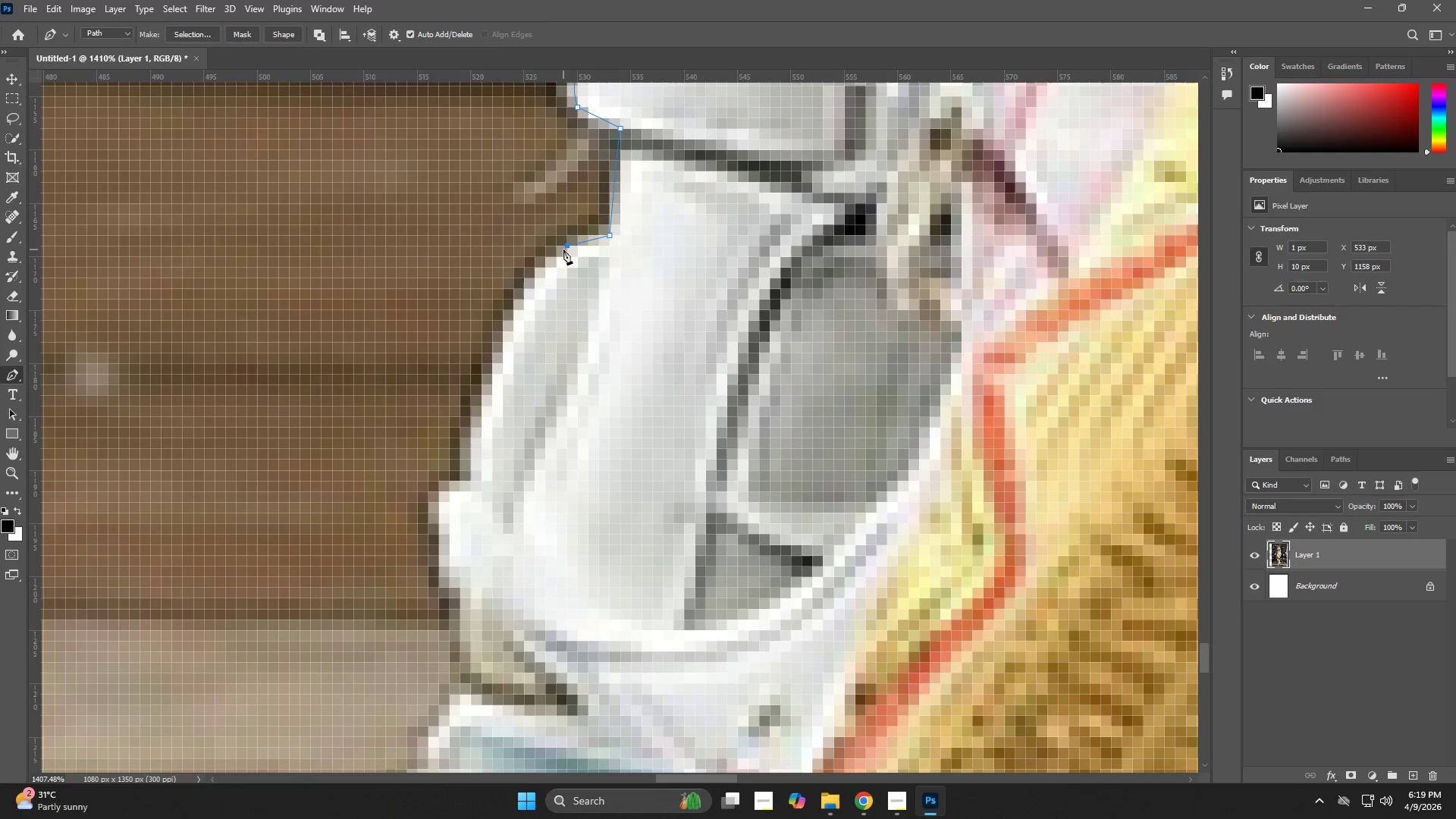 
left_click_drag(start_coordinate=[553, 529], to_coordinate=[613, 253])
 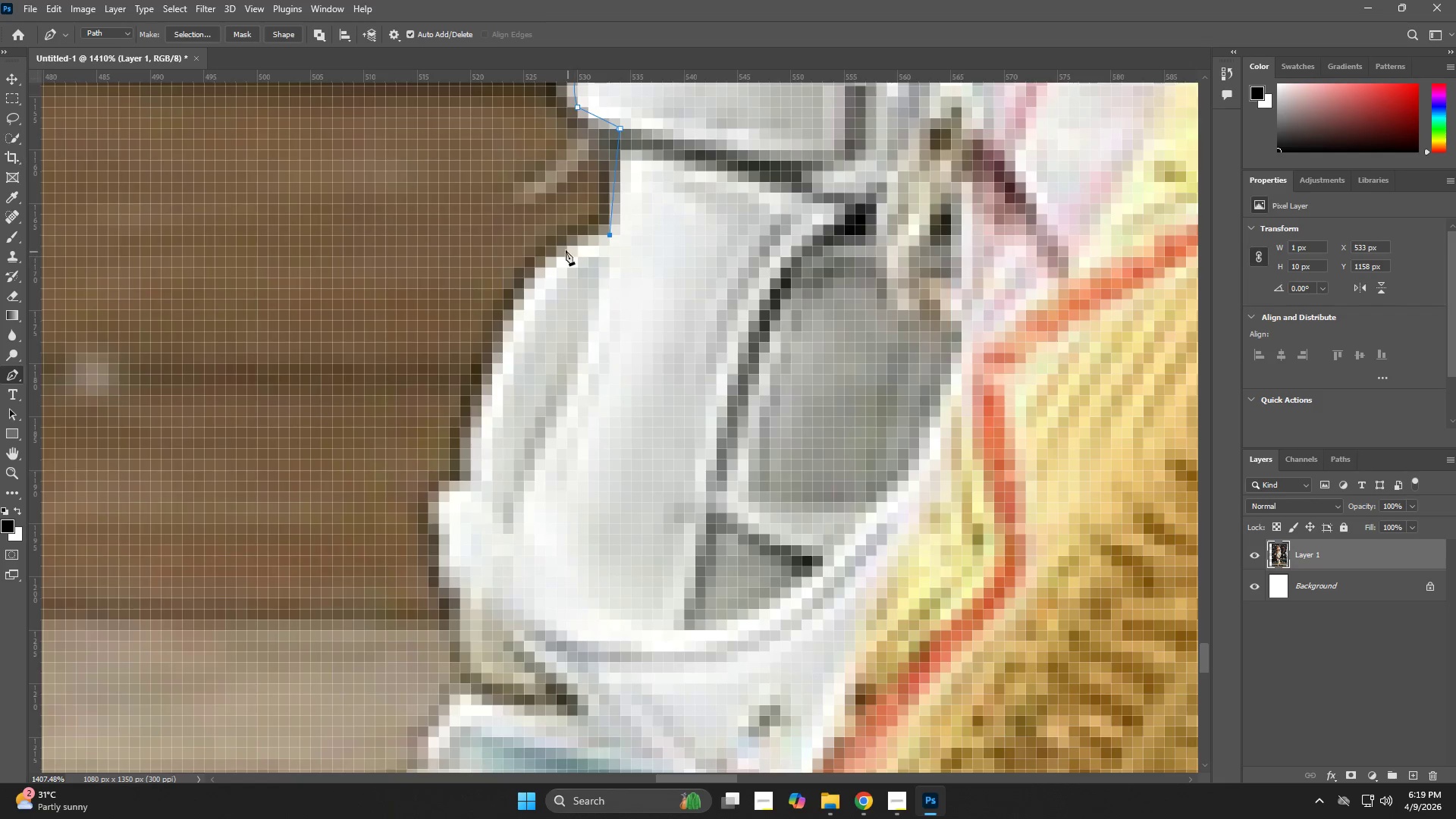 
left_click_drag(start_coordinate=[563, 249], to_coordinate=[551, 257])
 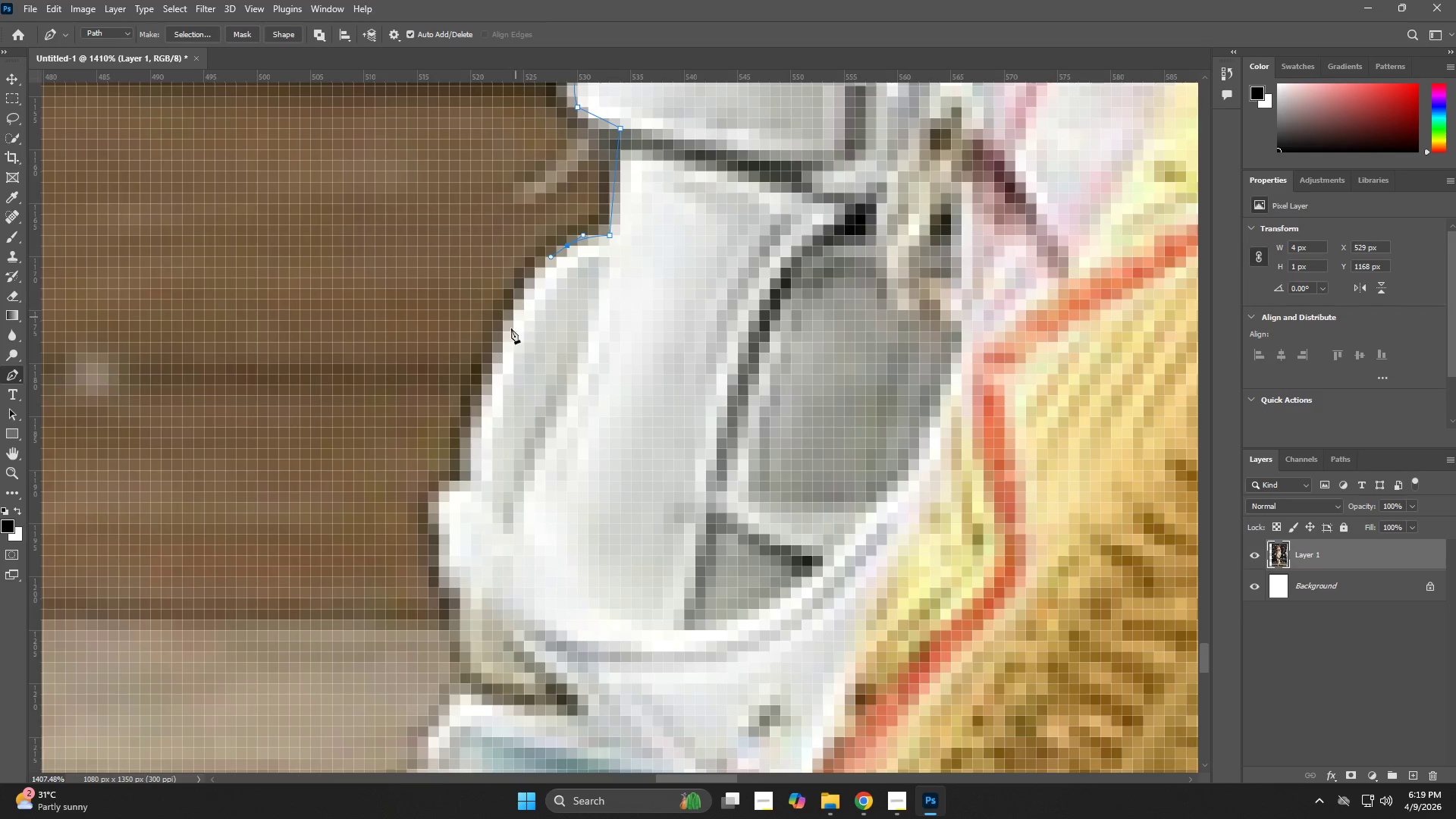 
left_click_drag(start_coordinate=[507, 332], to_coordinate=[497, 366])
 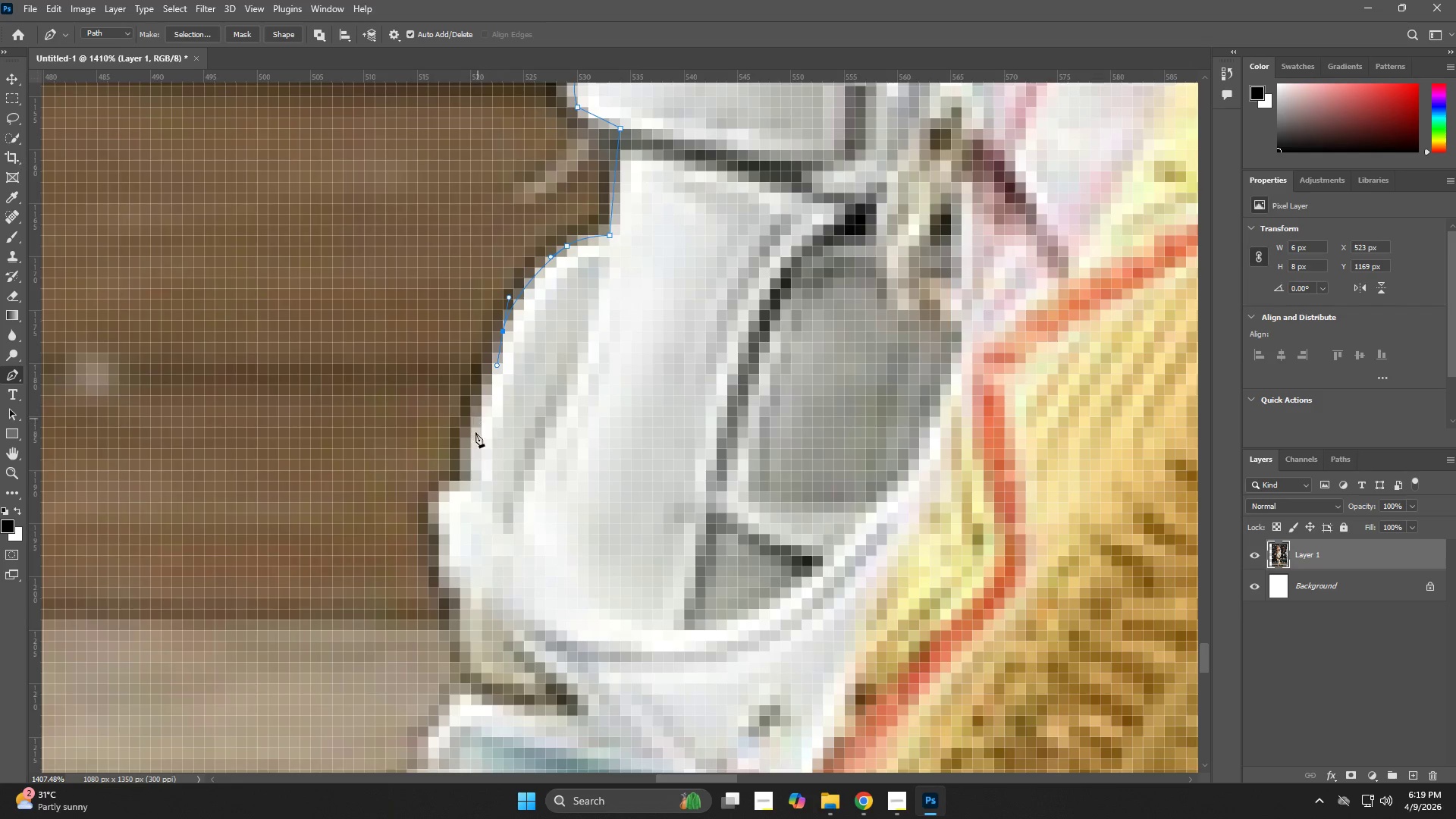 
left_click_drag(start_coordinate=[469, 458], to_coordinate=[469, 480])
 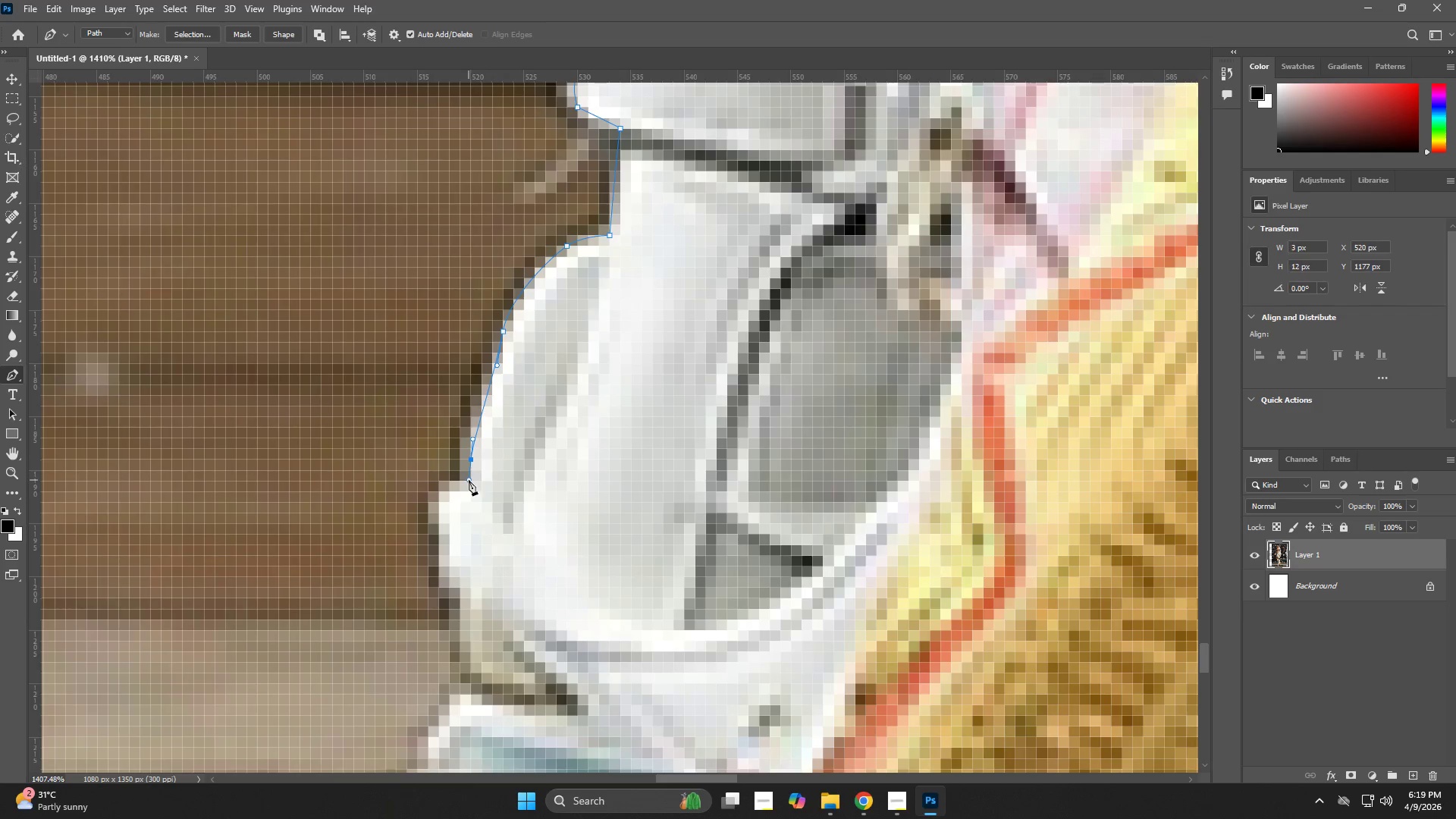 
hold_key(key=Space, duration=0.64)
 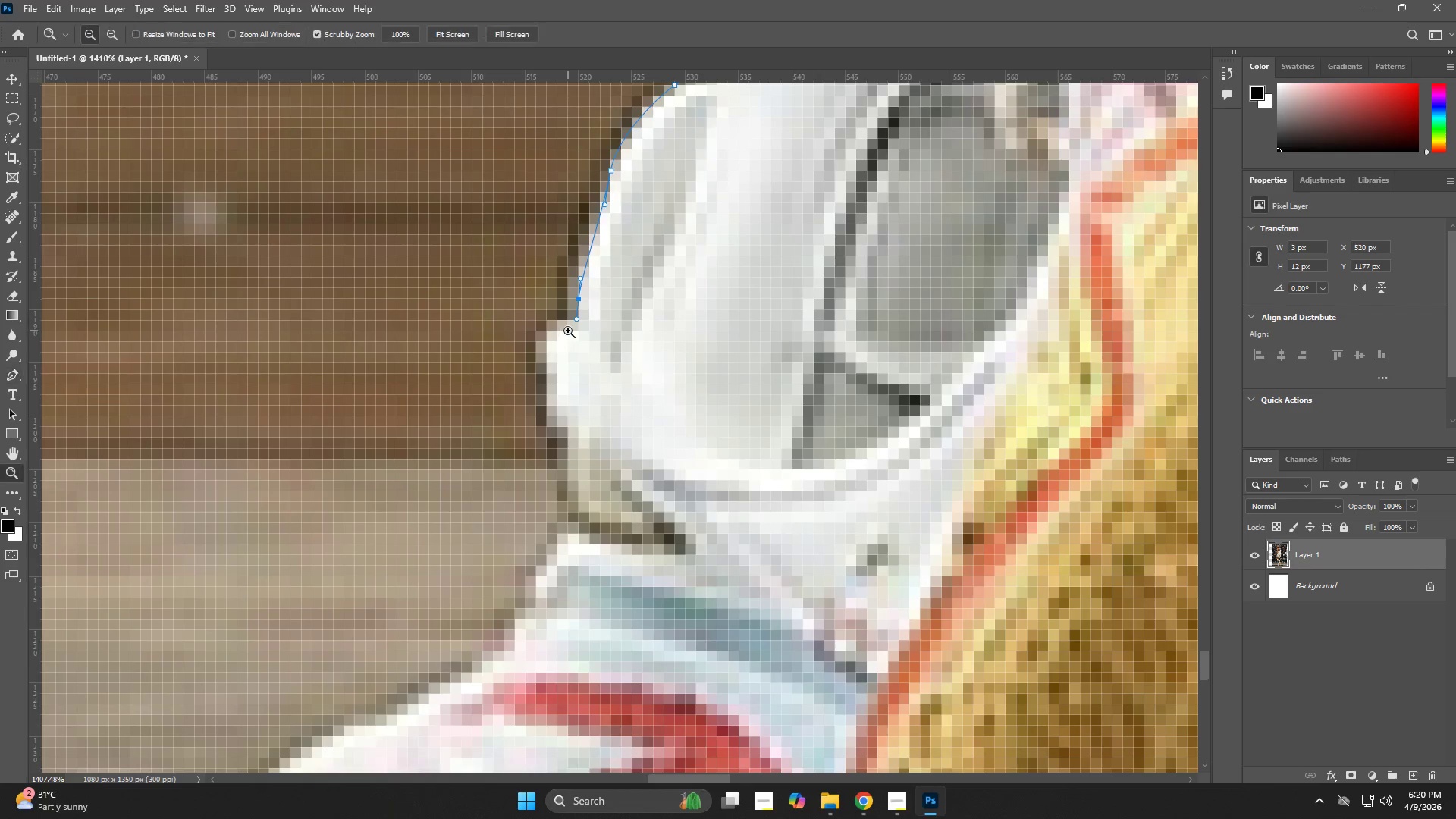 
left_click_drag(start_coordinate=[469, 487], to_coordinate=[576, 326])
 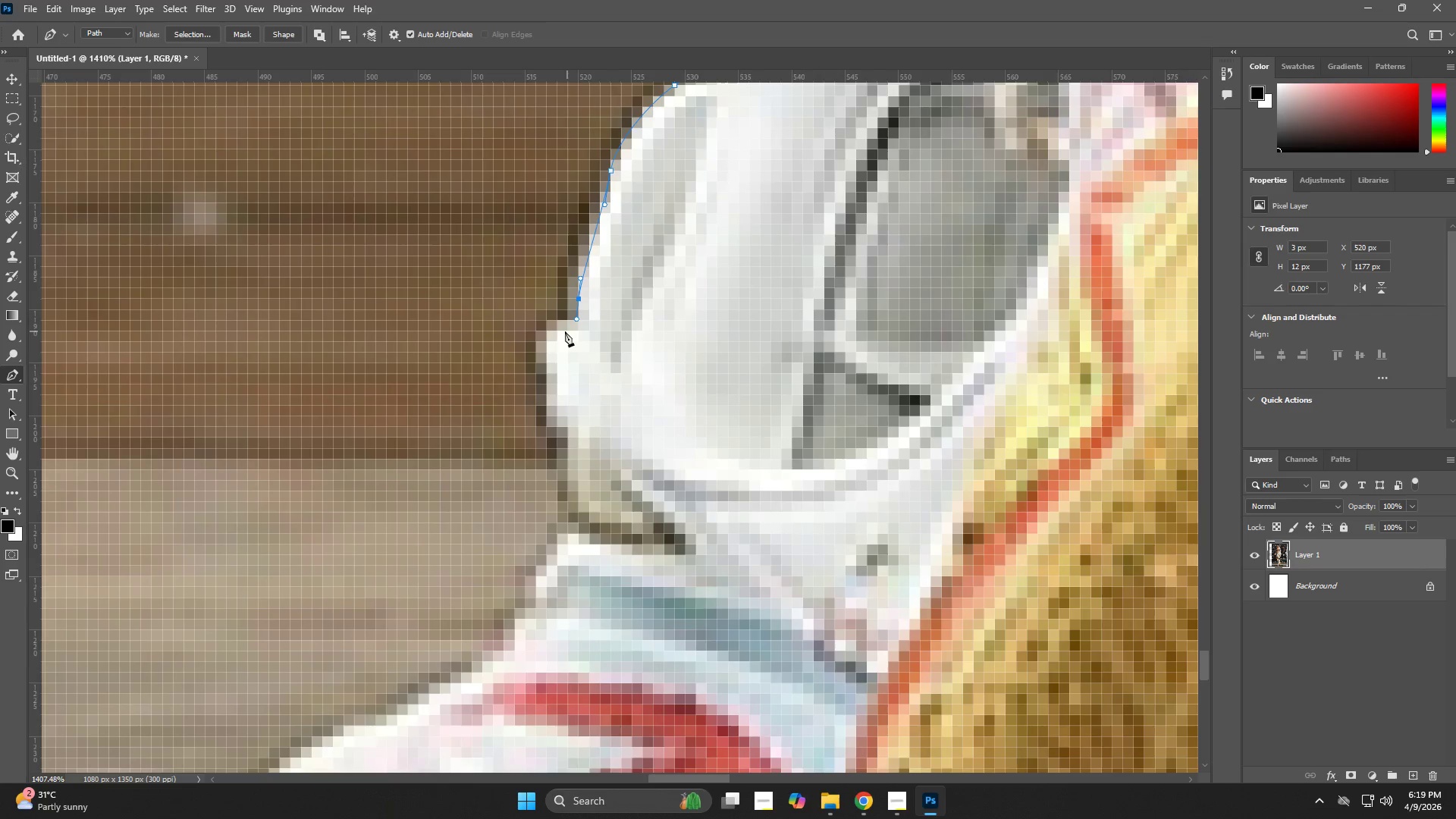 
hold_key(key=Z, duration=0.55)
 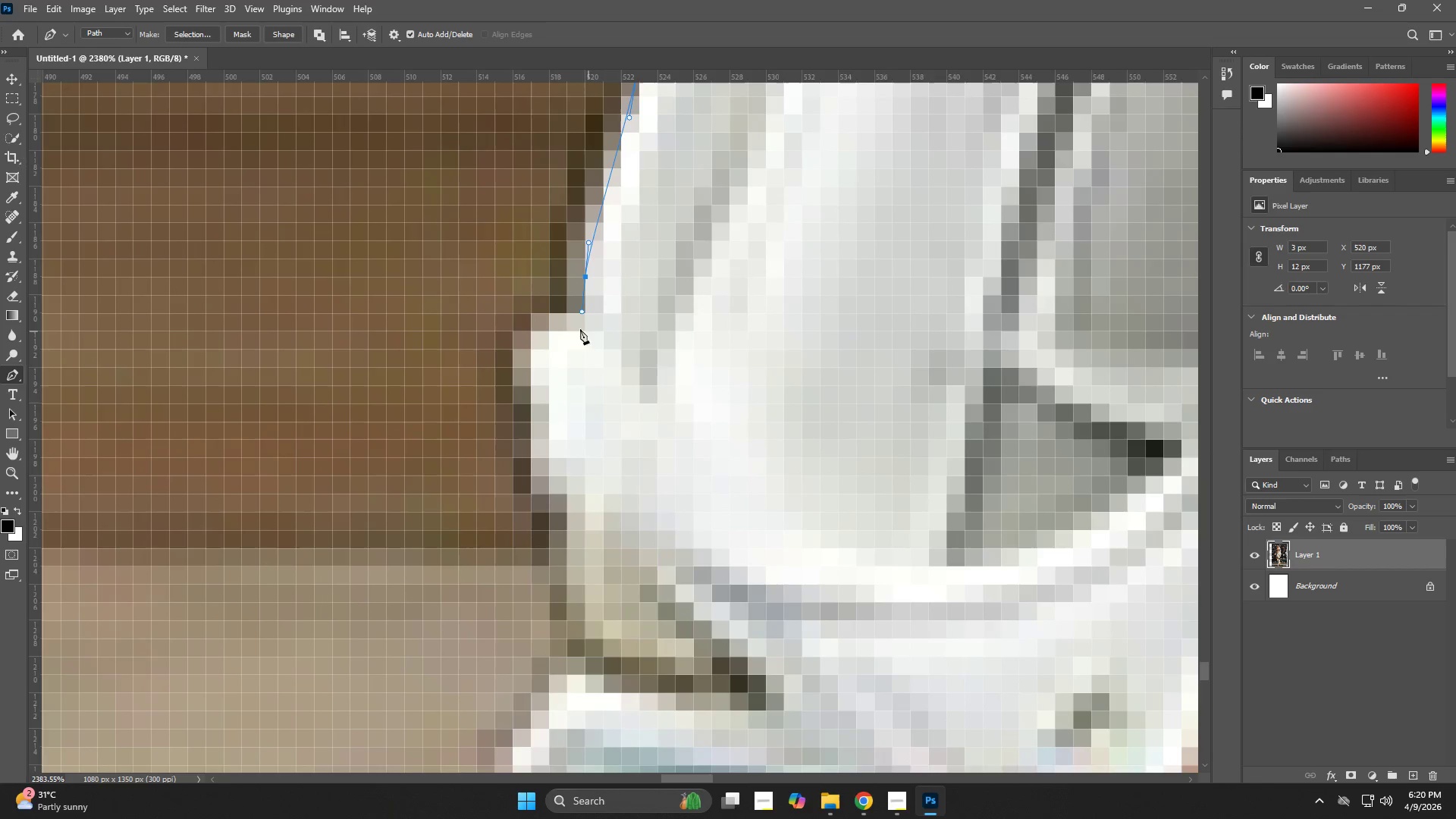 
left_click_drag(start_coordinate=[568, 331], to_coordinate=[609, 338])
 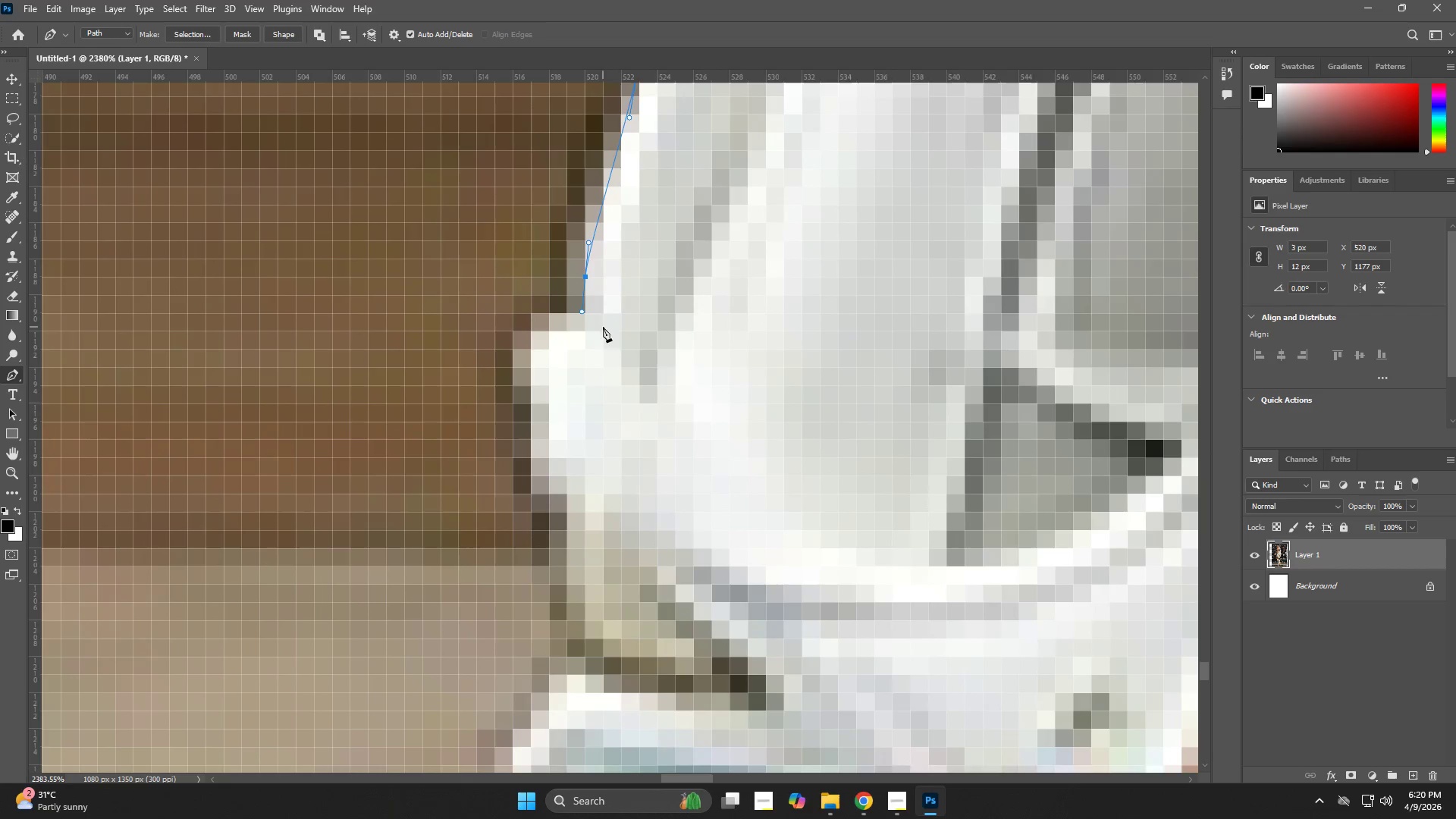 
key(P)
 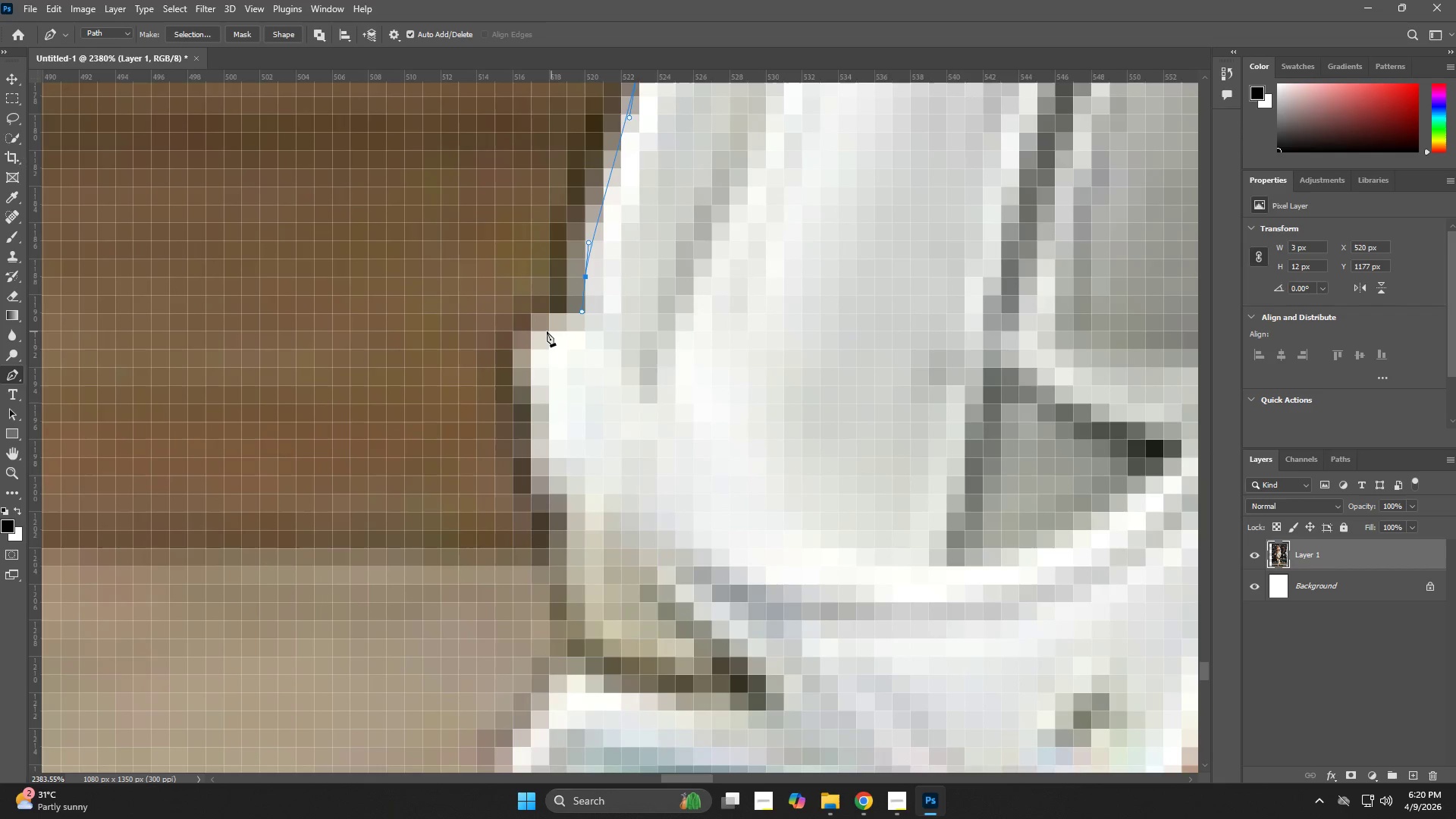 
left_click_drag(start_coordinate=[541, 331], to_coordinate=[536, 332])
 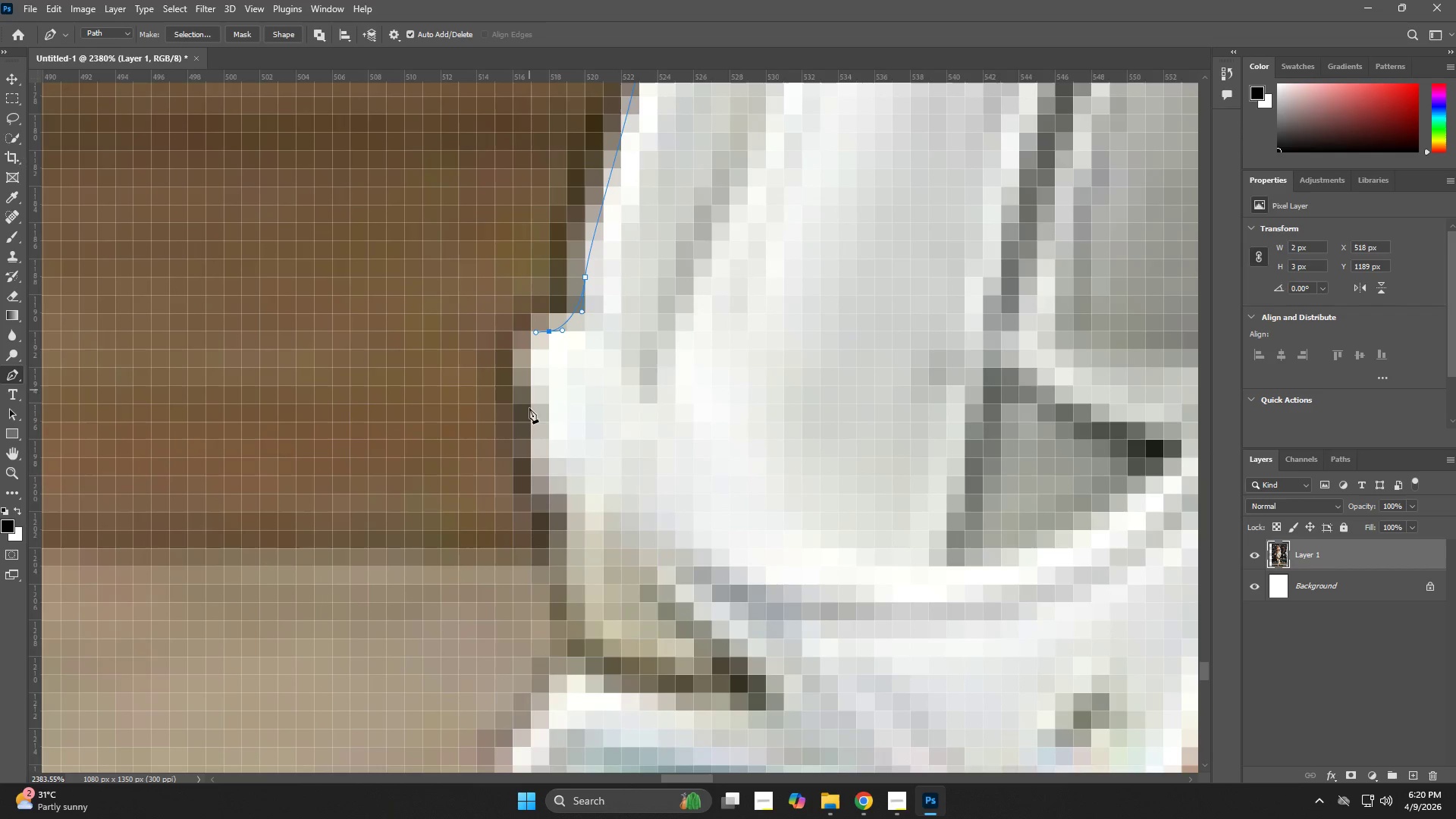 
left_click_drag(start_coordinate=[529, 435], to_coordinate=[534, 474])
 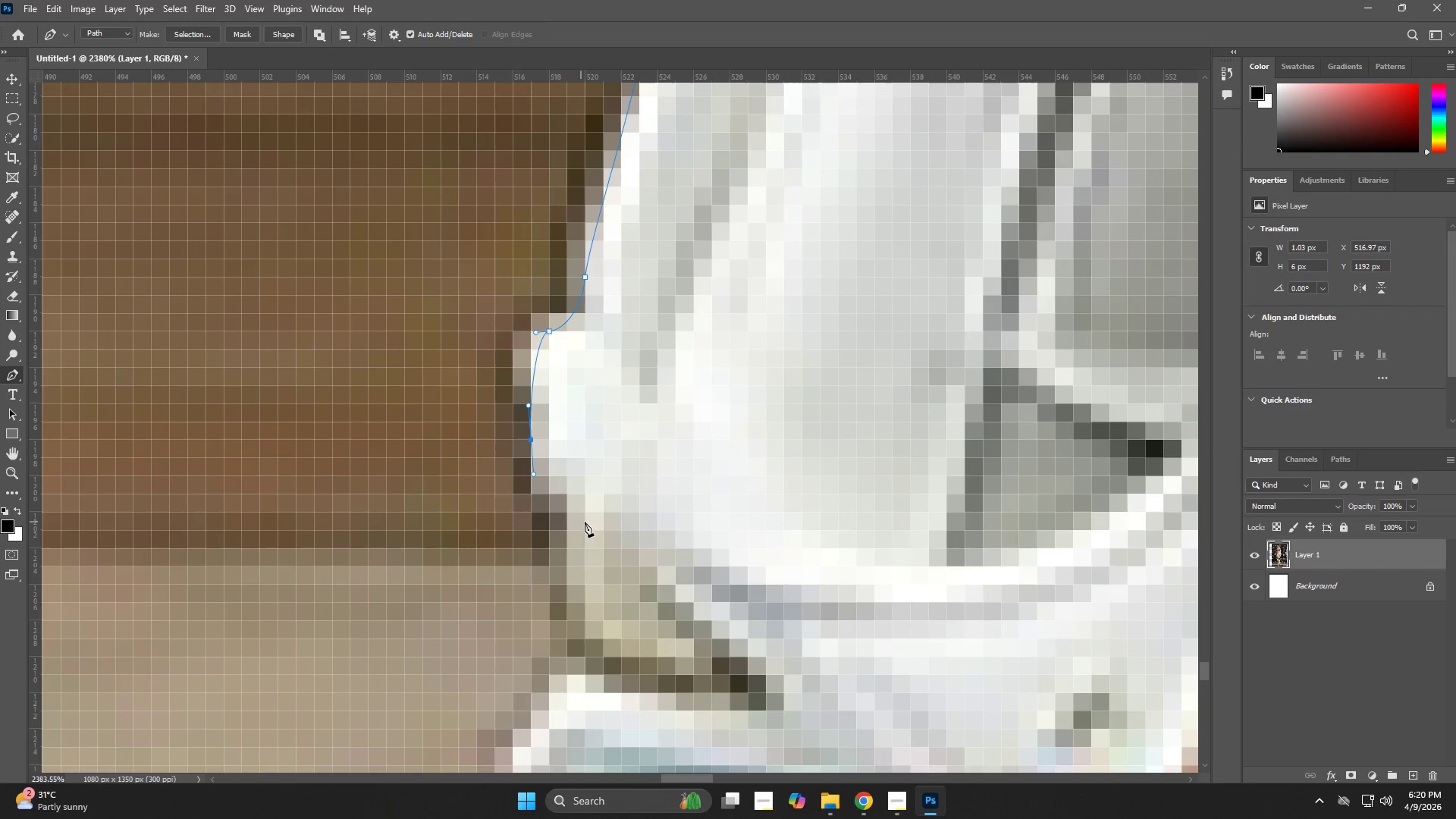 
left_click_drag(start_coordinate=[595, 513], to_coordinate=[607, 514])
 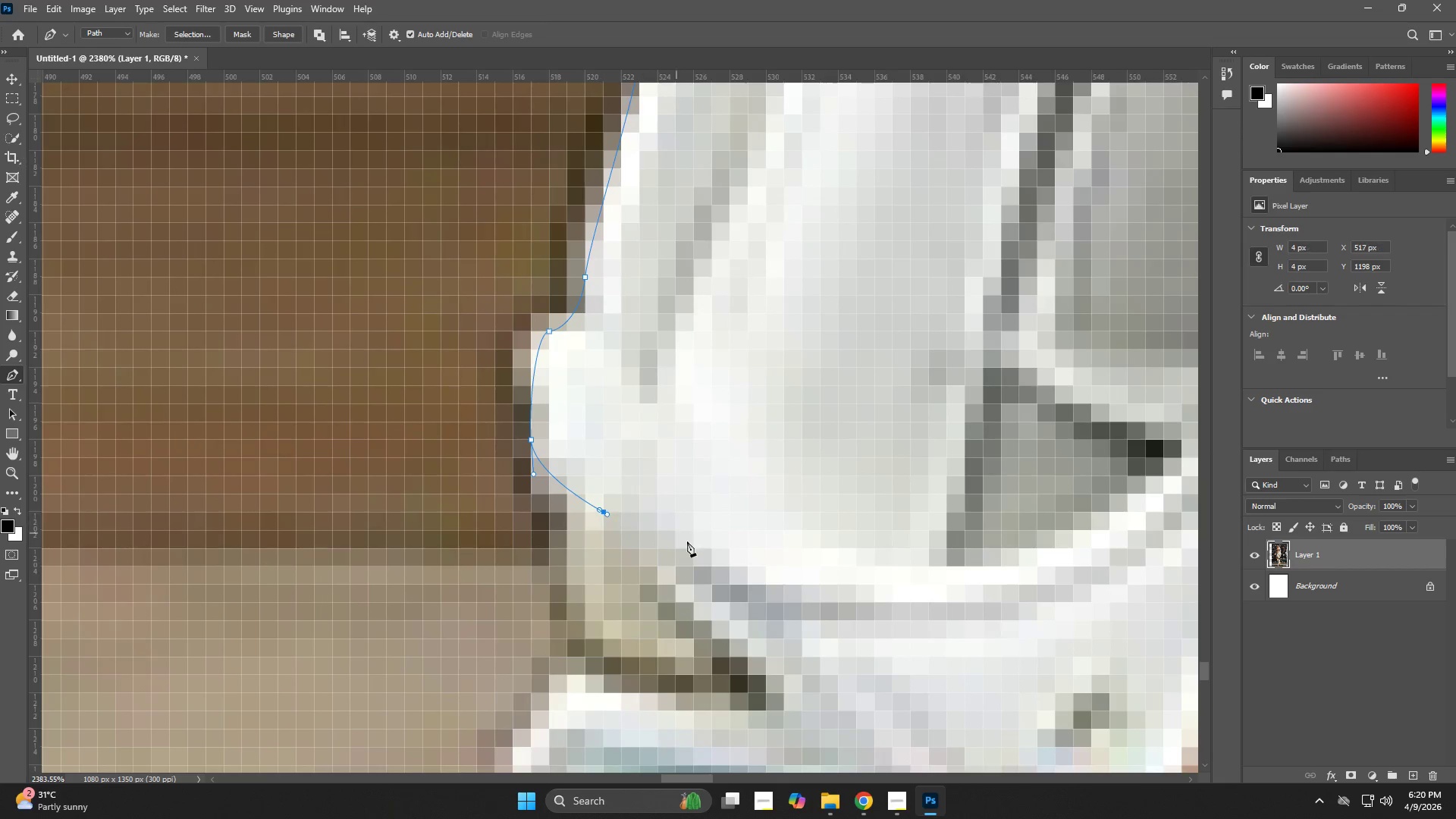 
hold_key(key=Z, duration=0.45)
 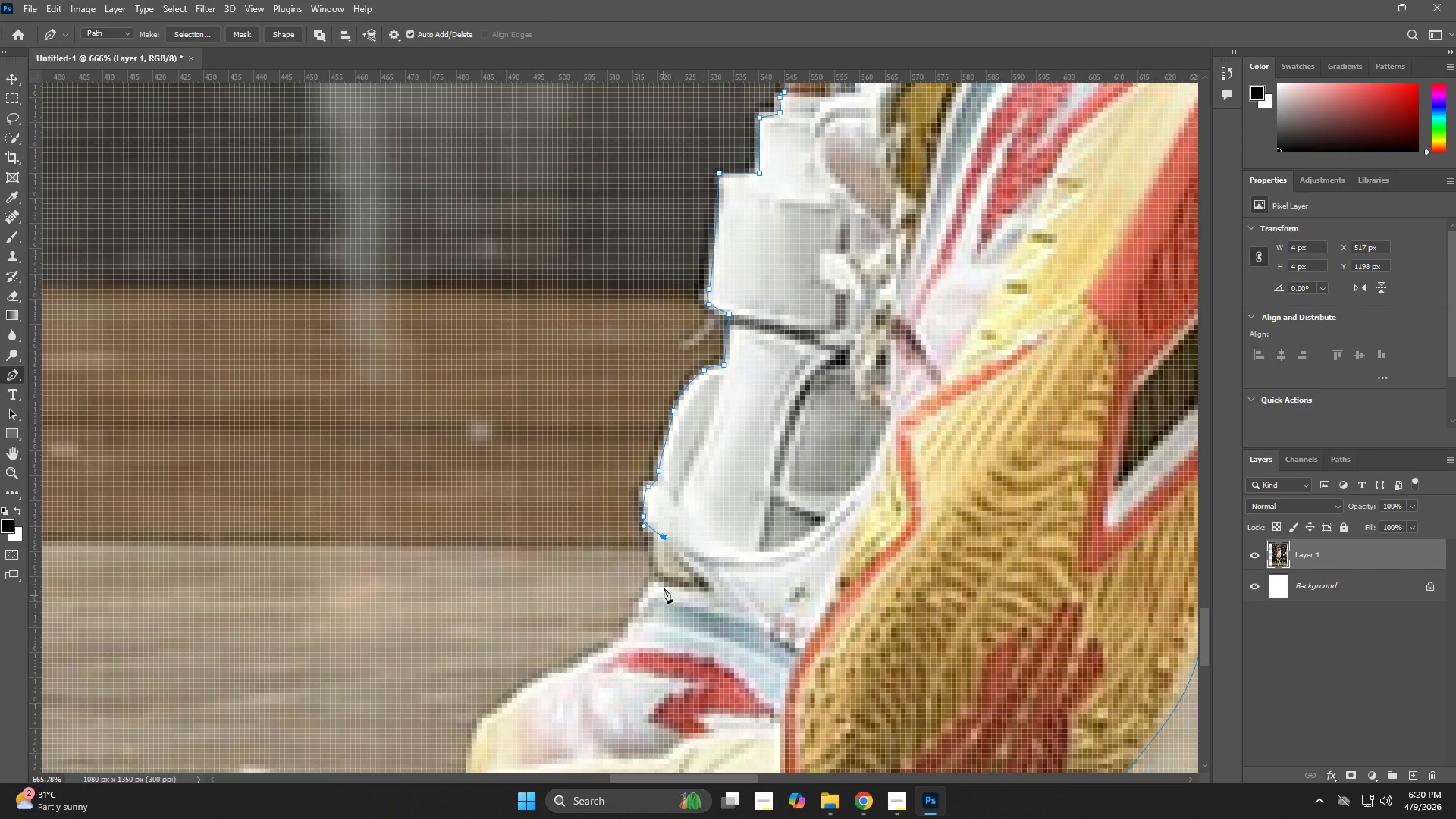 
left_click_drag(start_coordinate=[686, 546], to_coordinate=[596, 559])
 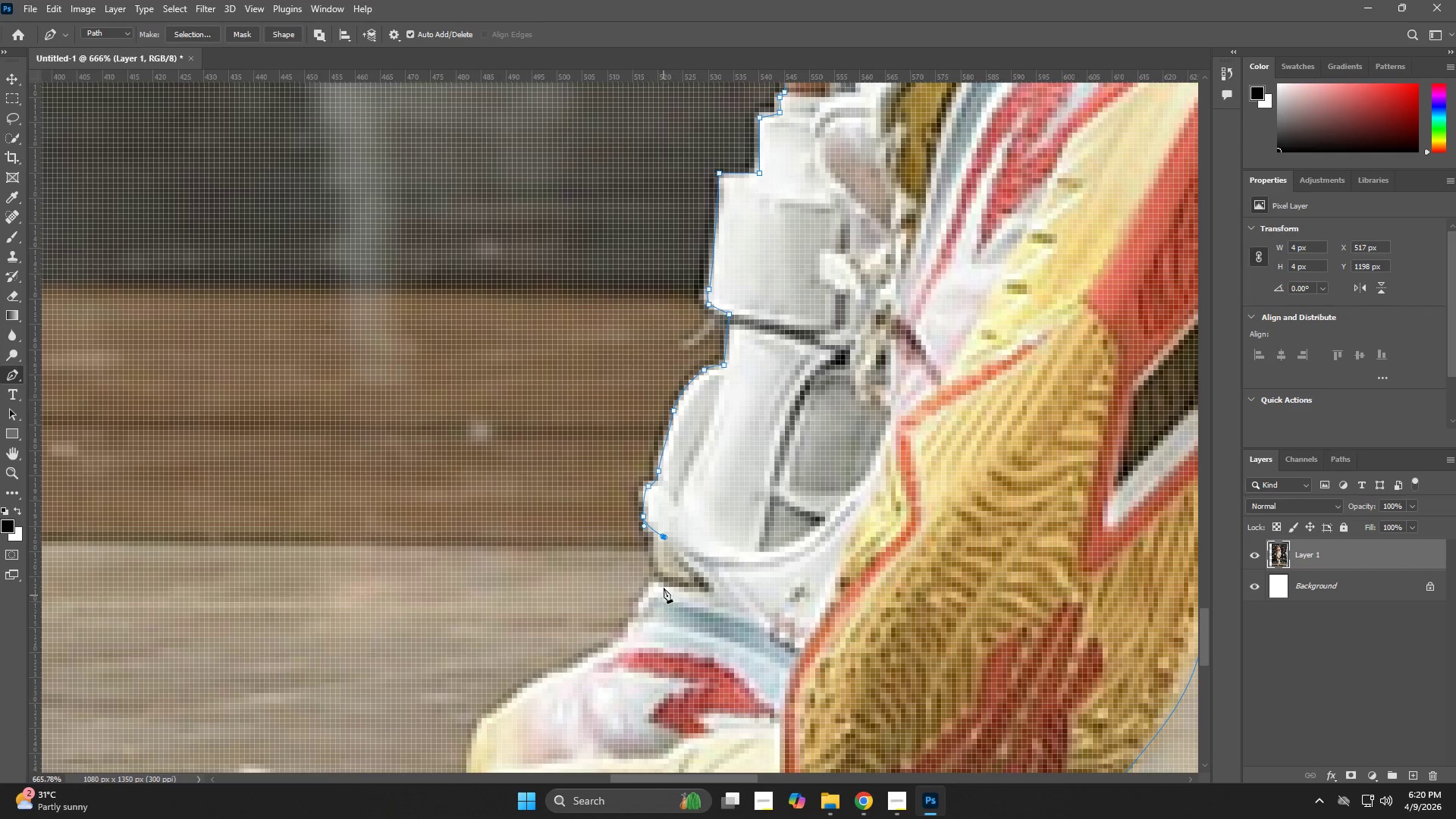 
key(Control+ControlLeft)
 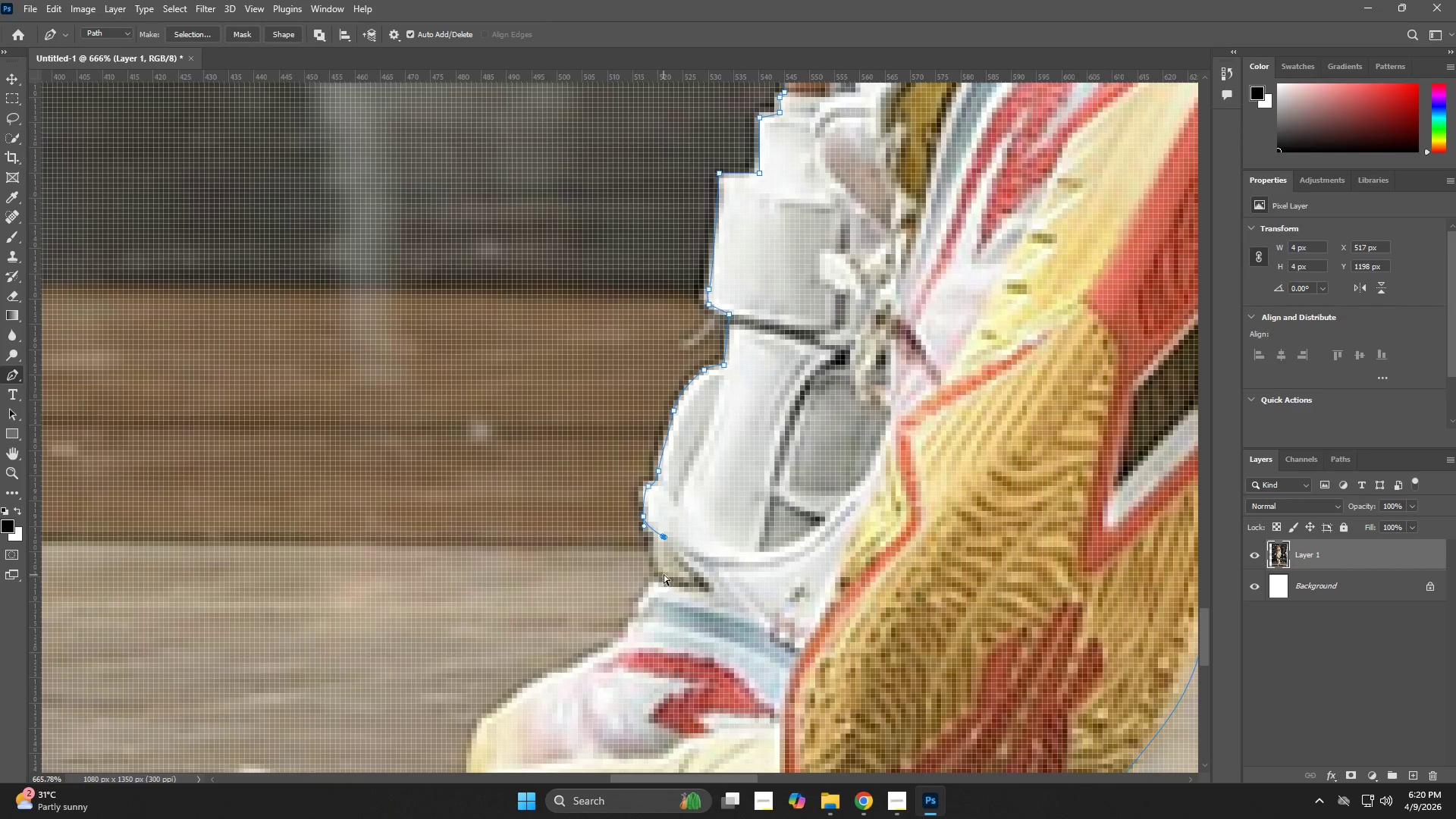 
key(Control+Z)
 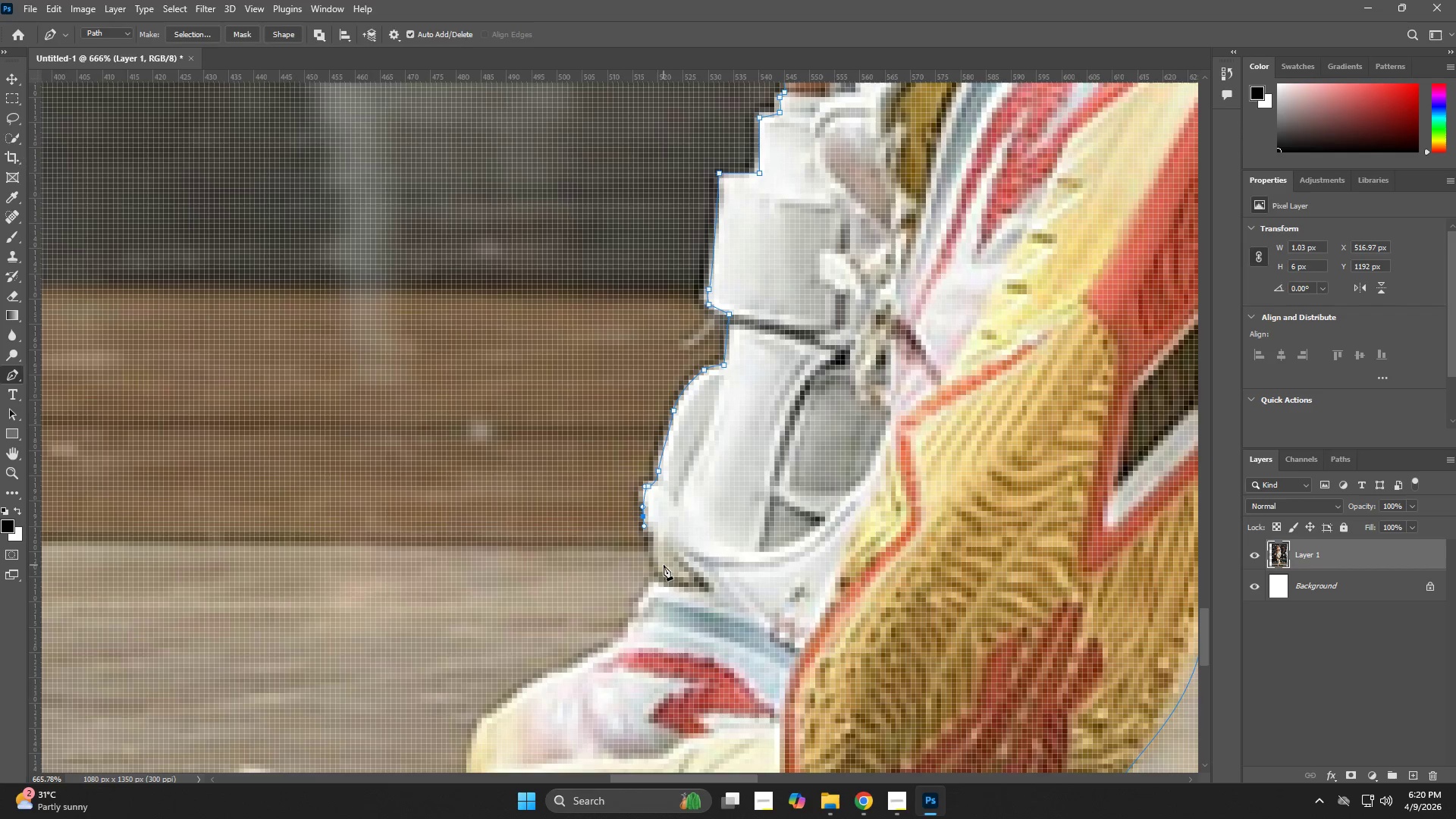 
hold_key(key=Z, duration=0.89)
 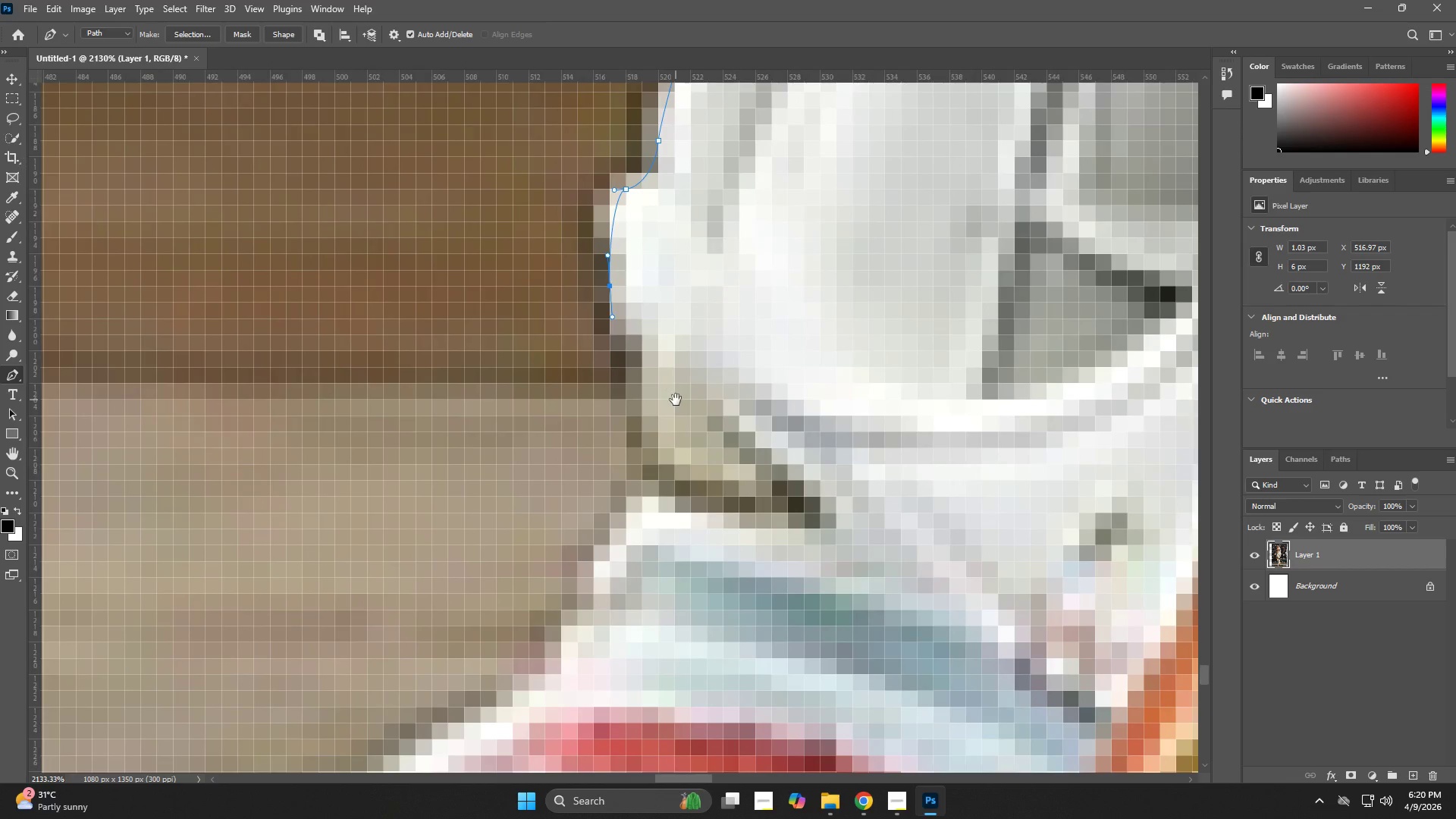 
left_click_drag(start_coordinate=[653, 560], to_coordinate=[726, 613])
 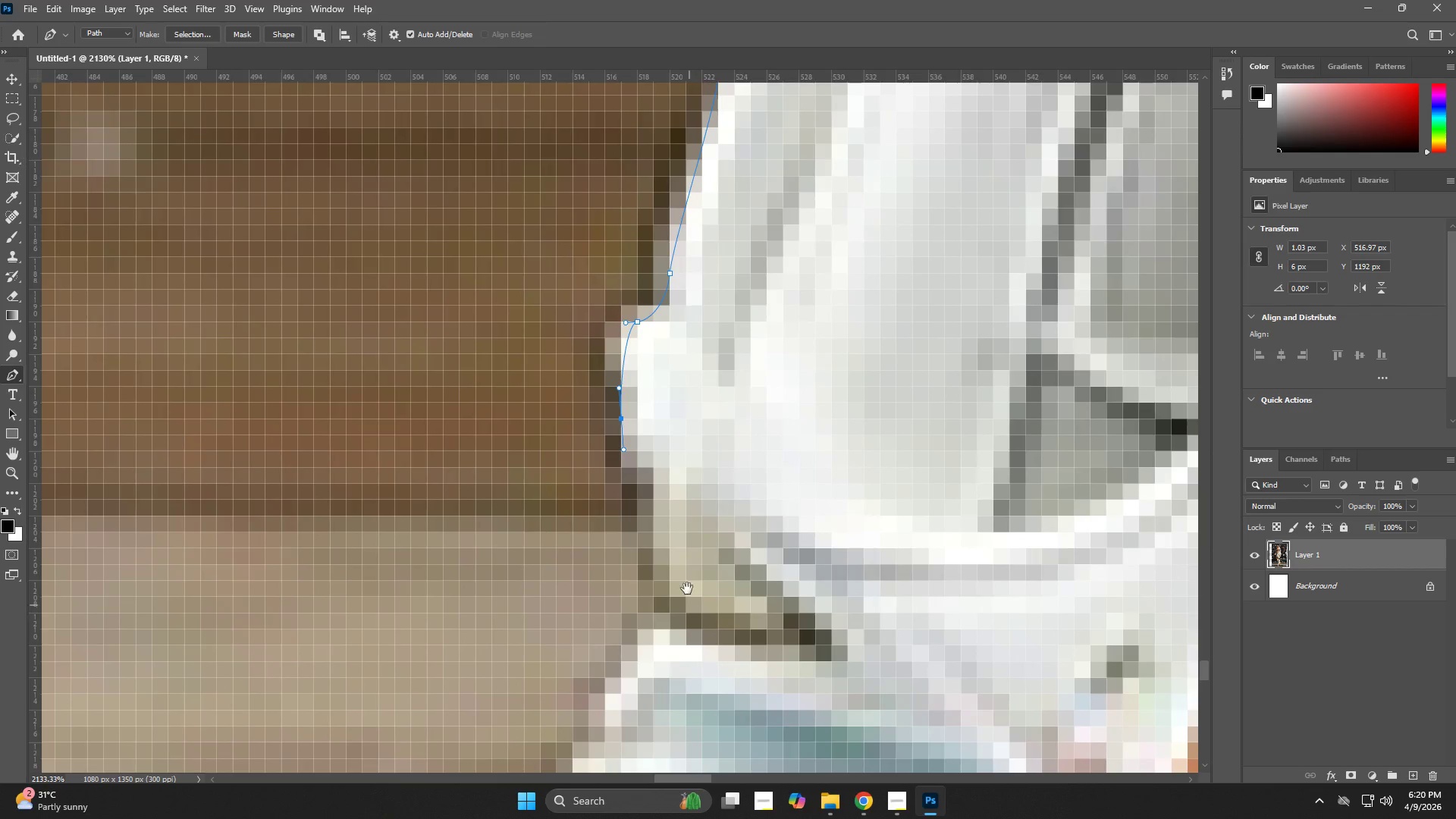 
hold_key(key=Space, duration=0.52)
 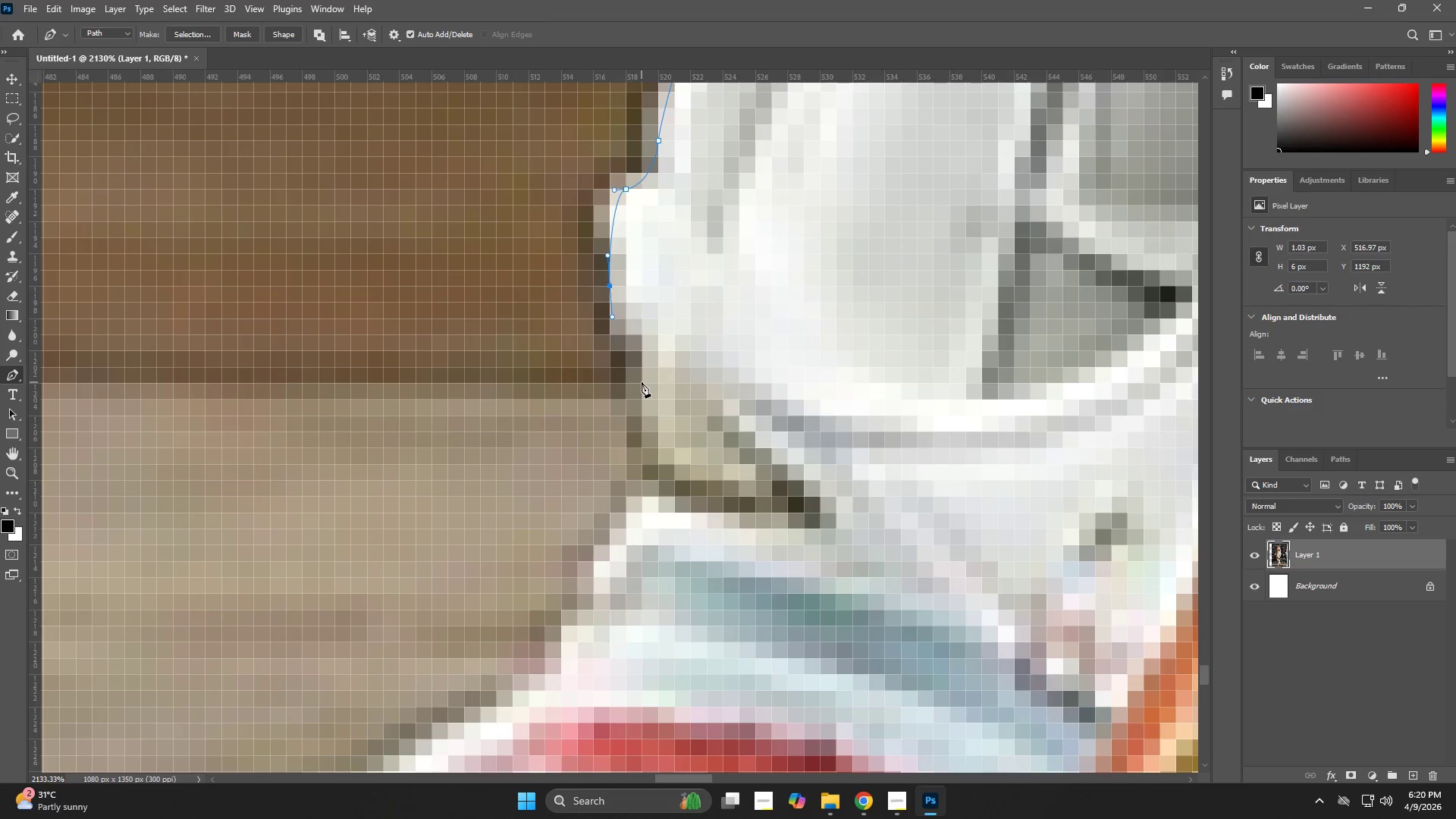 
left_click_drag(start_coordinate=[687, 532], to_coordinate=[676, 400])
 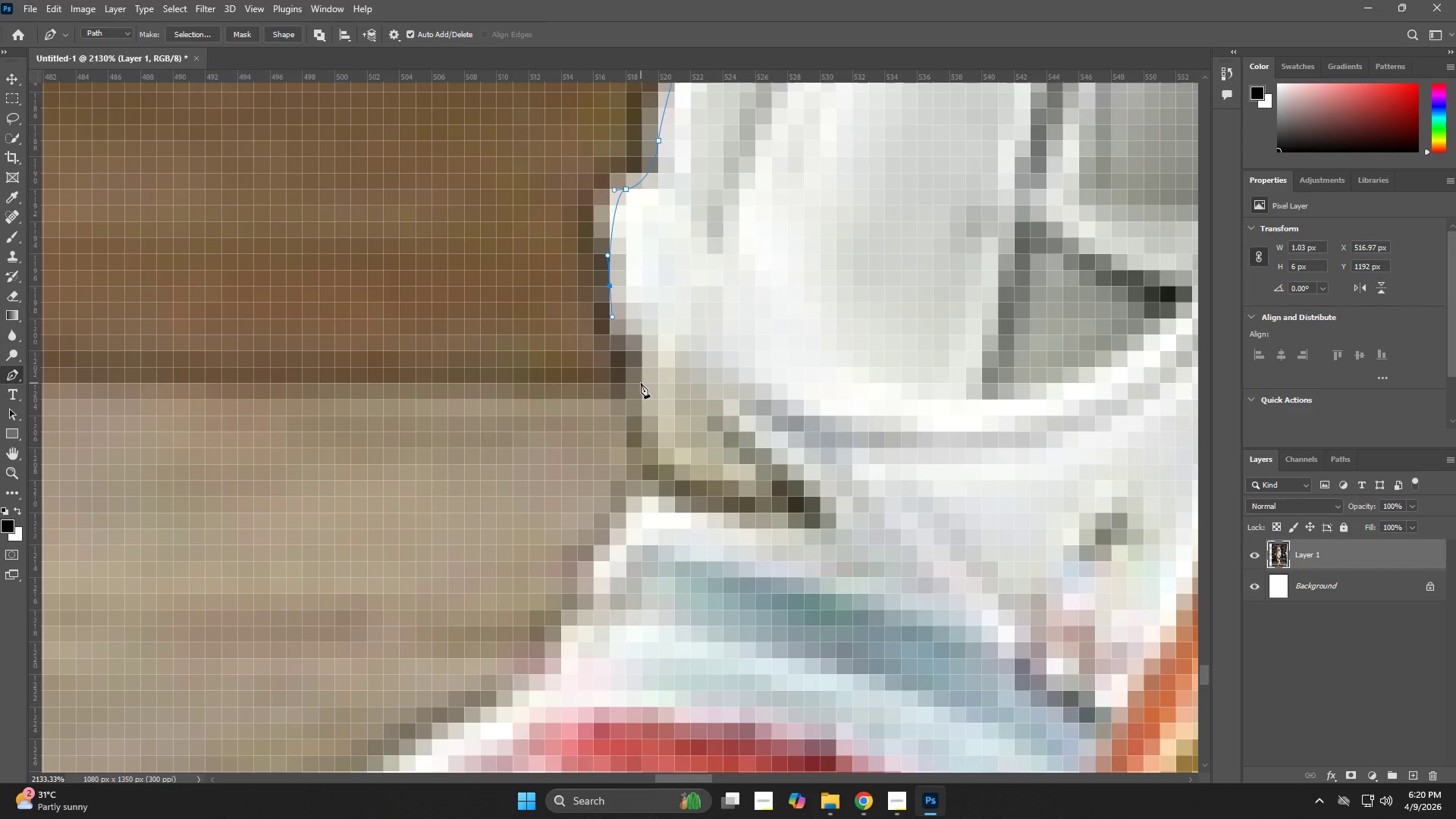 
key(P)
 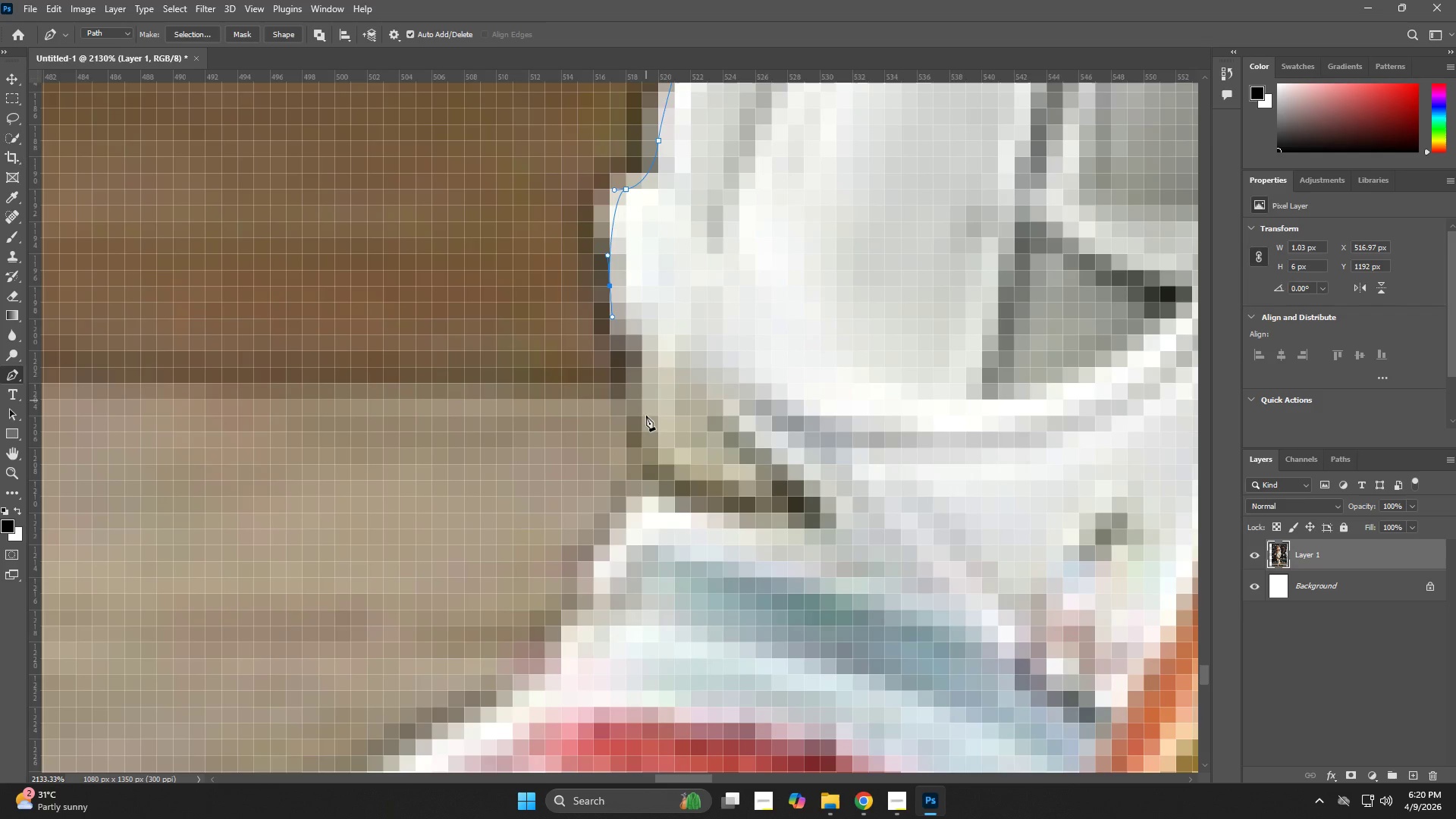 
left_click_drag(start_coordinate=[651, 438], to_coordinate=[654, 455])
 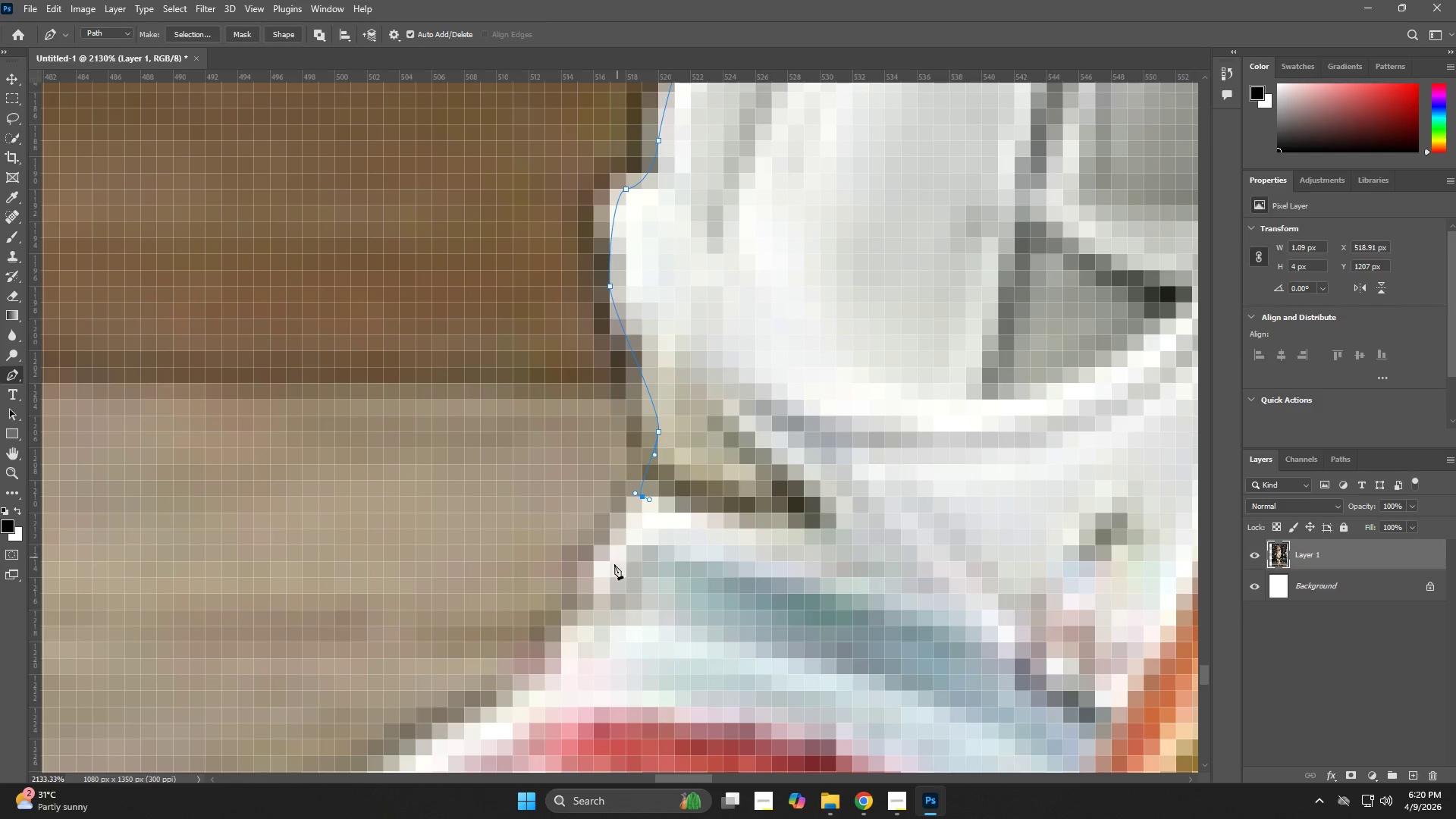 
left_click_drag(start_coordinate=[610, 570], to_coordinate=[609, 577])
 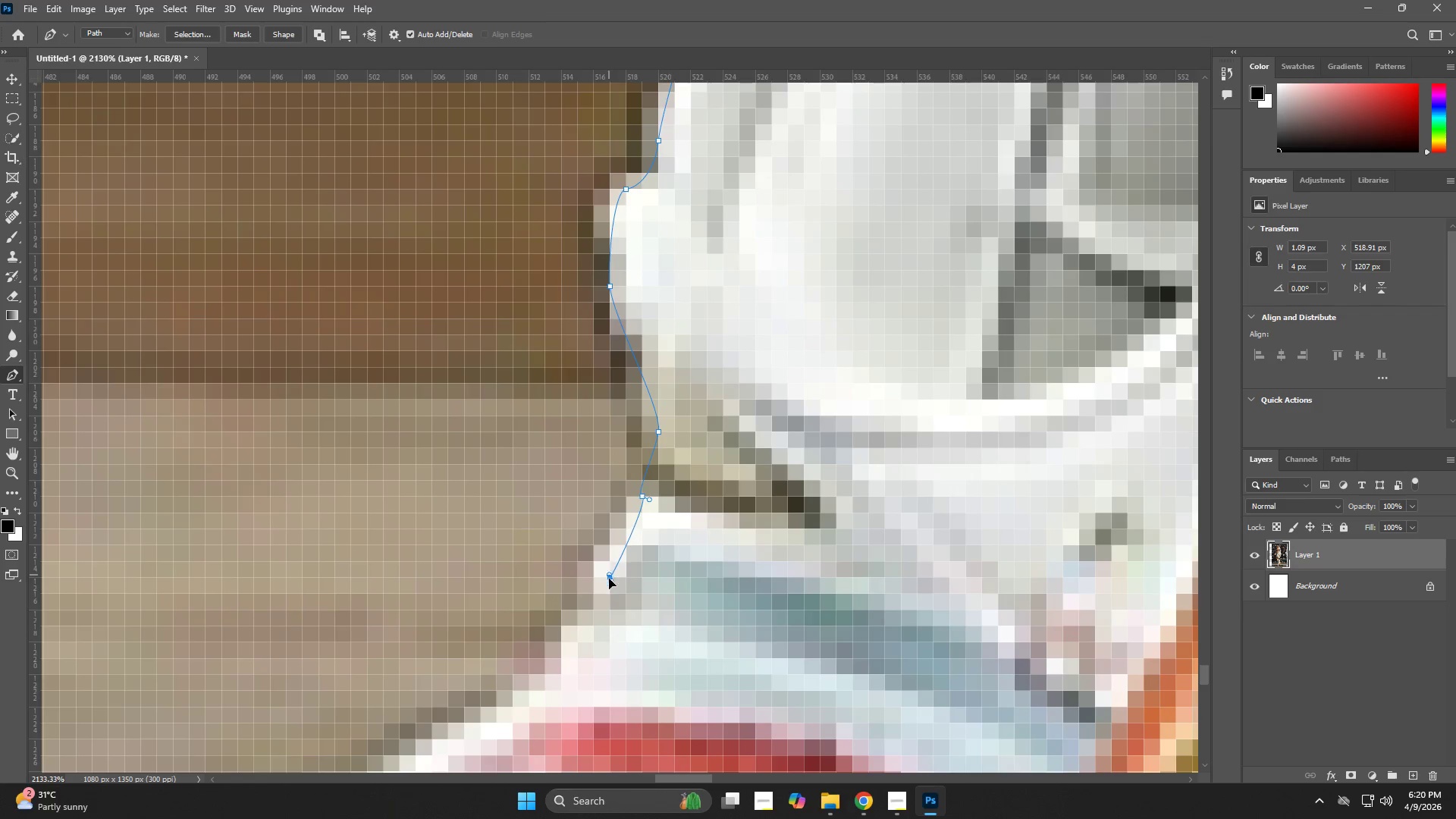 
hold_key(key=Space, duration=0.62)
 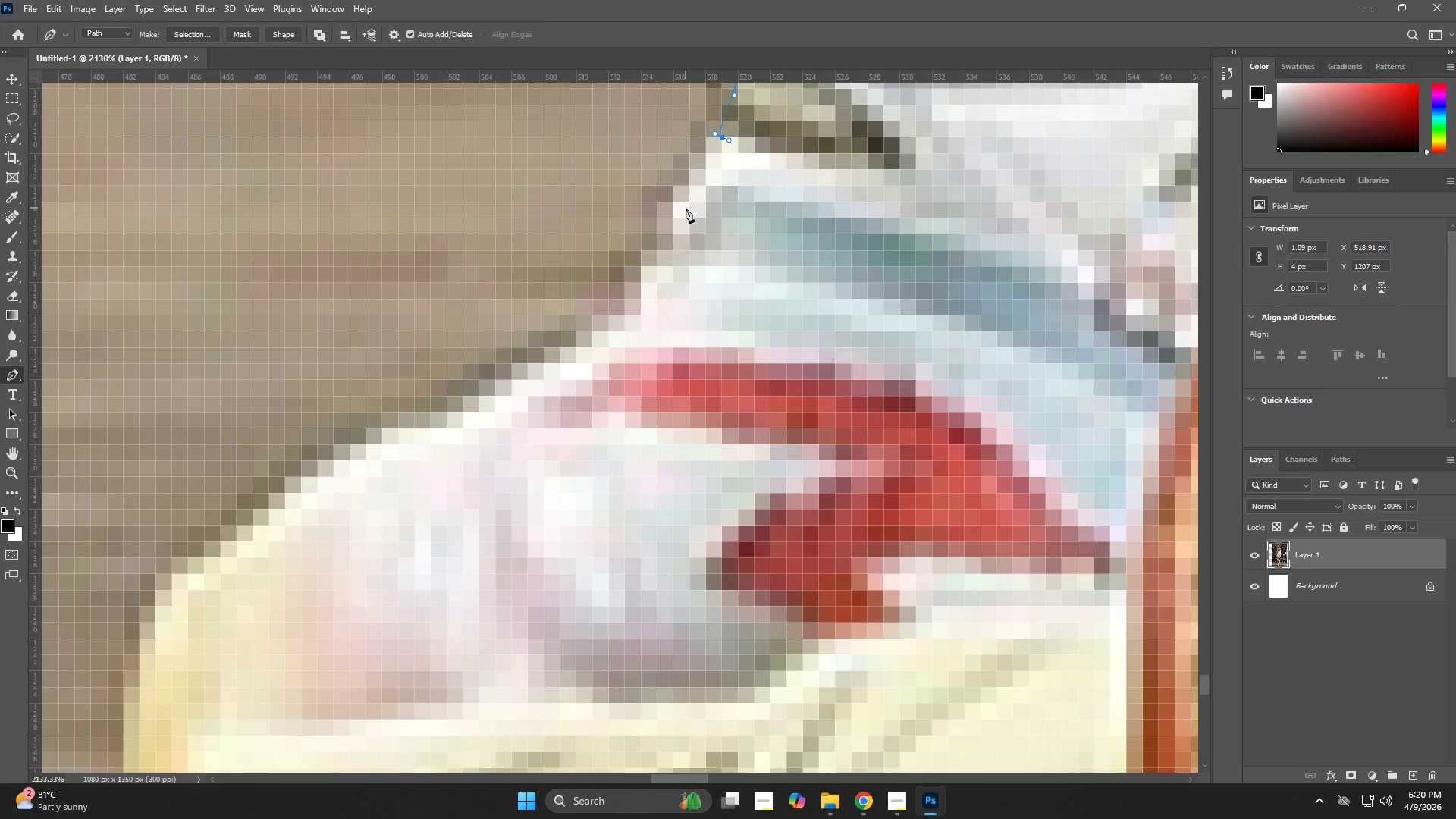 
left_click_drag(start_coordinate=[605, 593], to_coordinate=[682, 246])
 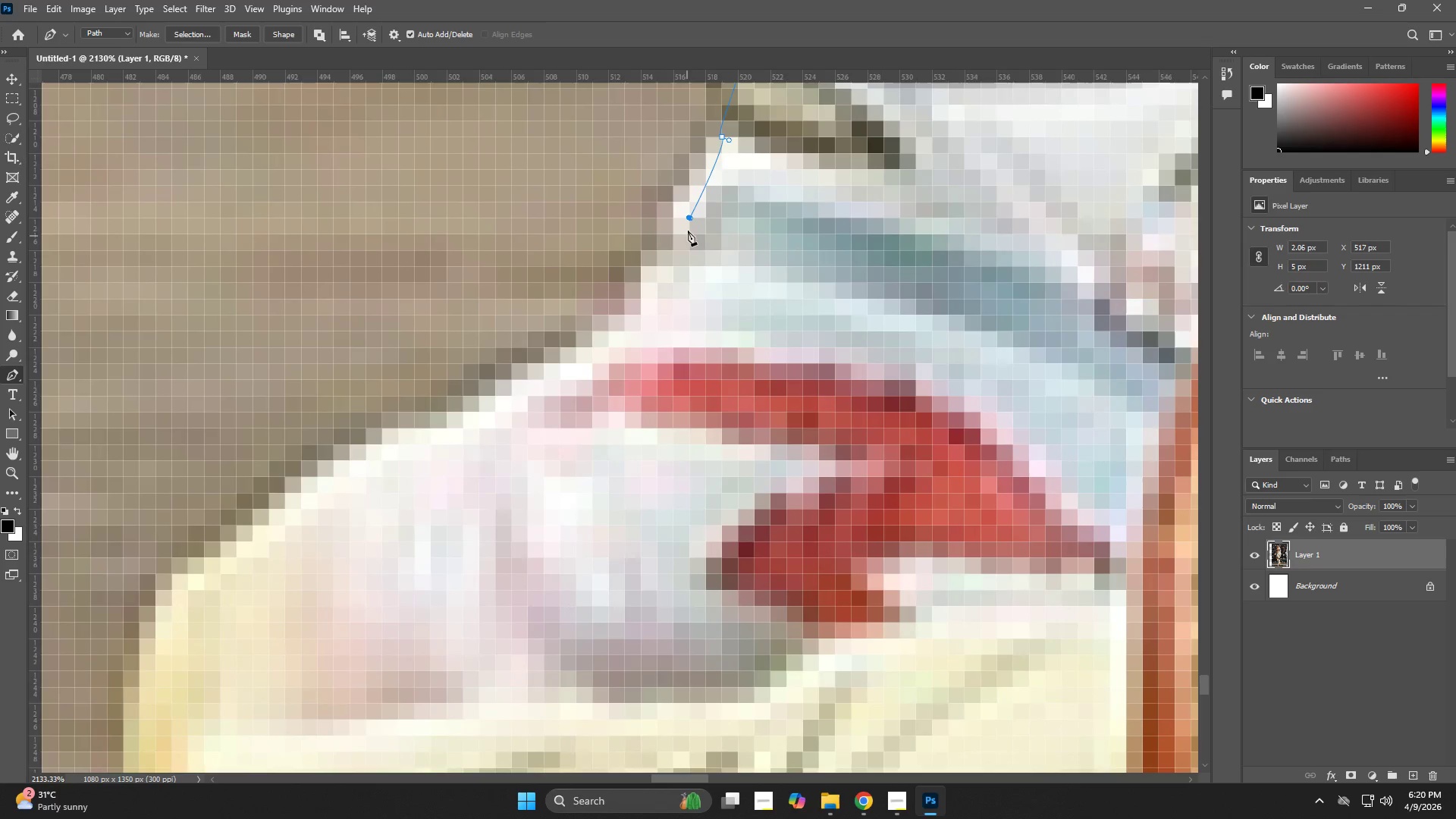 
key(Control+ControlLeft)
 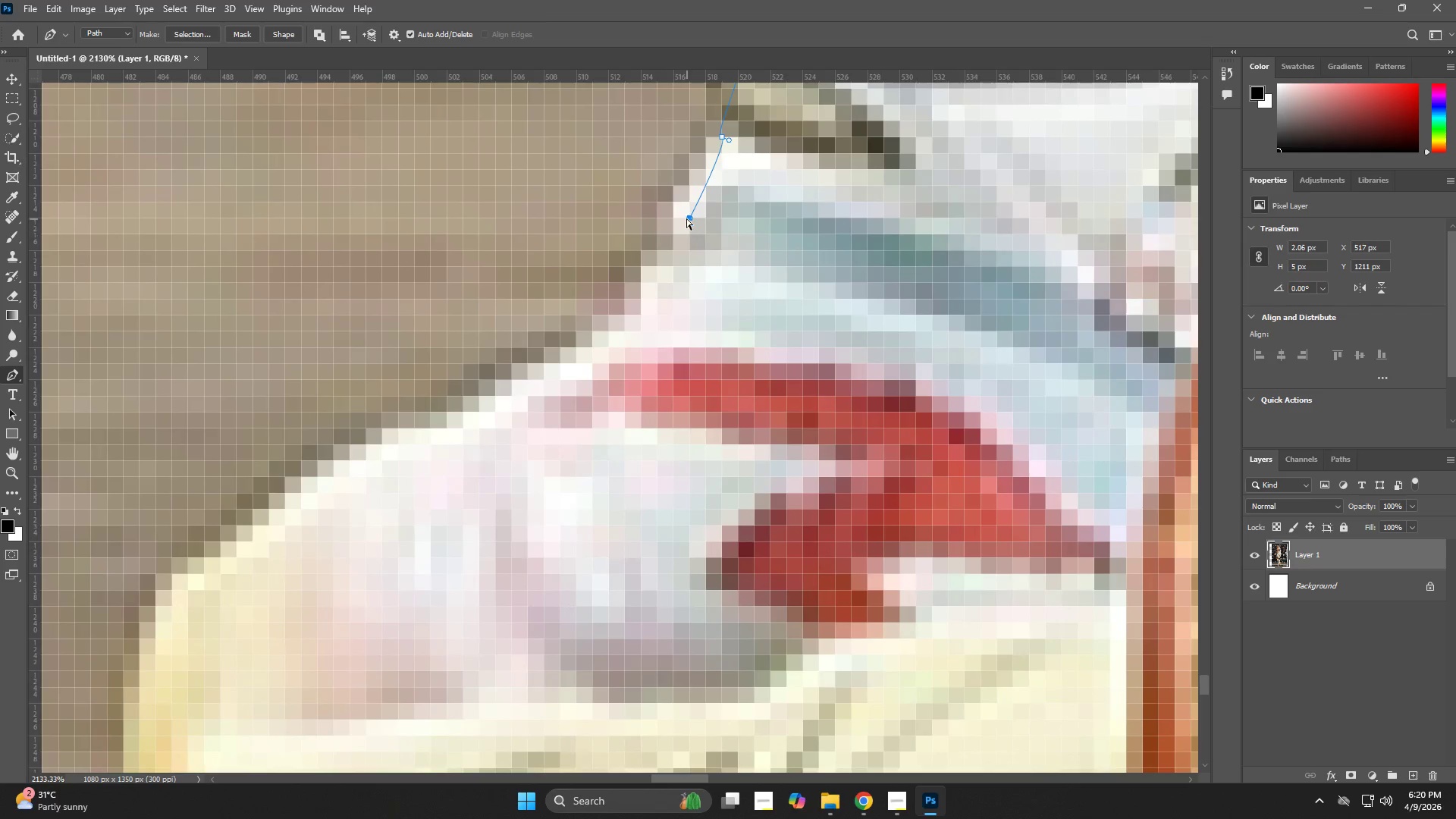 
key(Control+Z)
 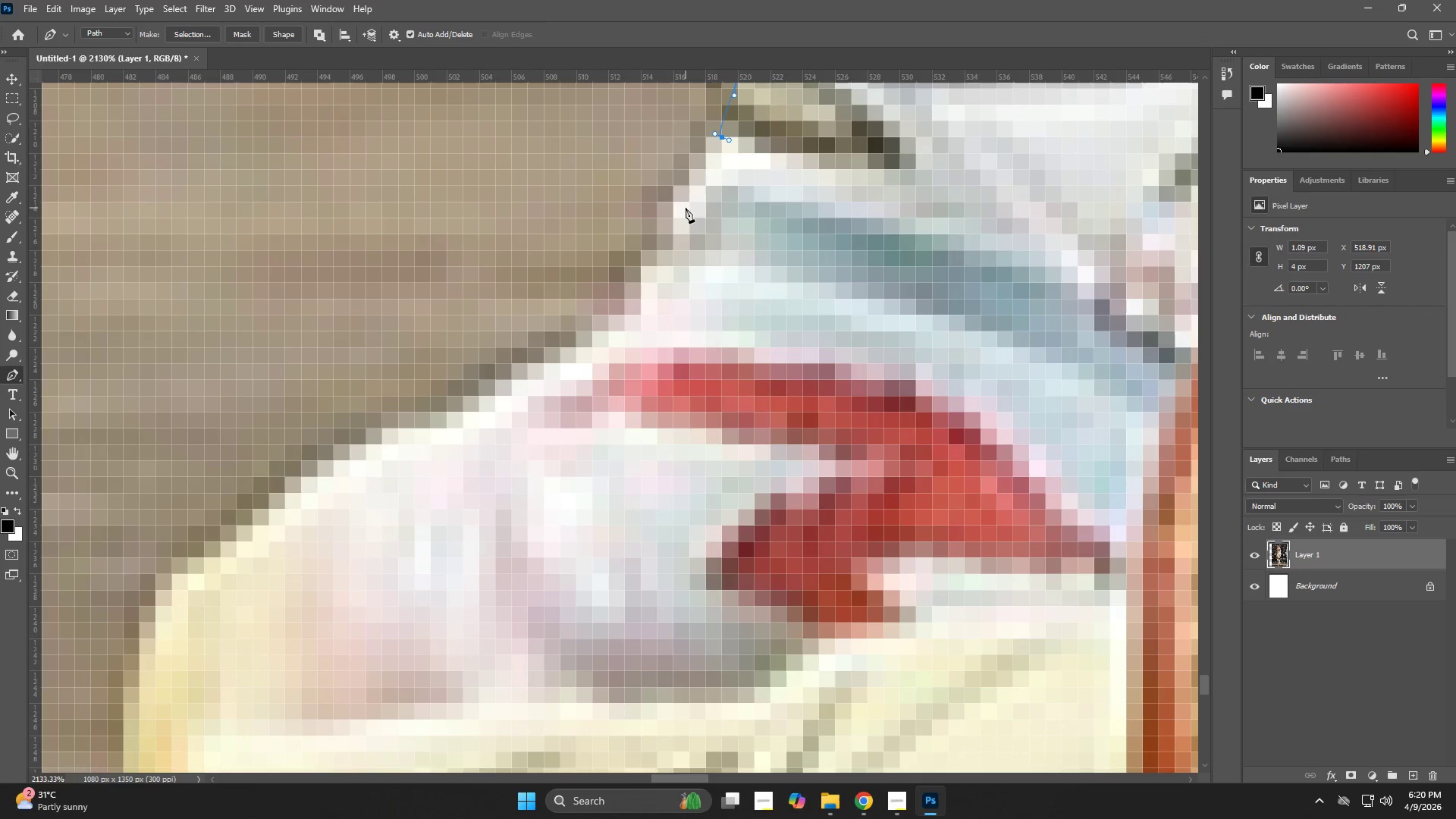 
left_click([686, 208])
 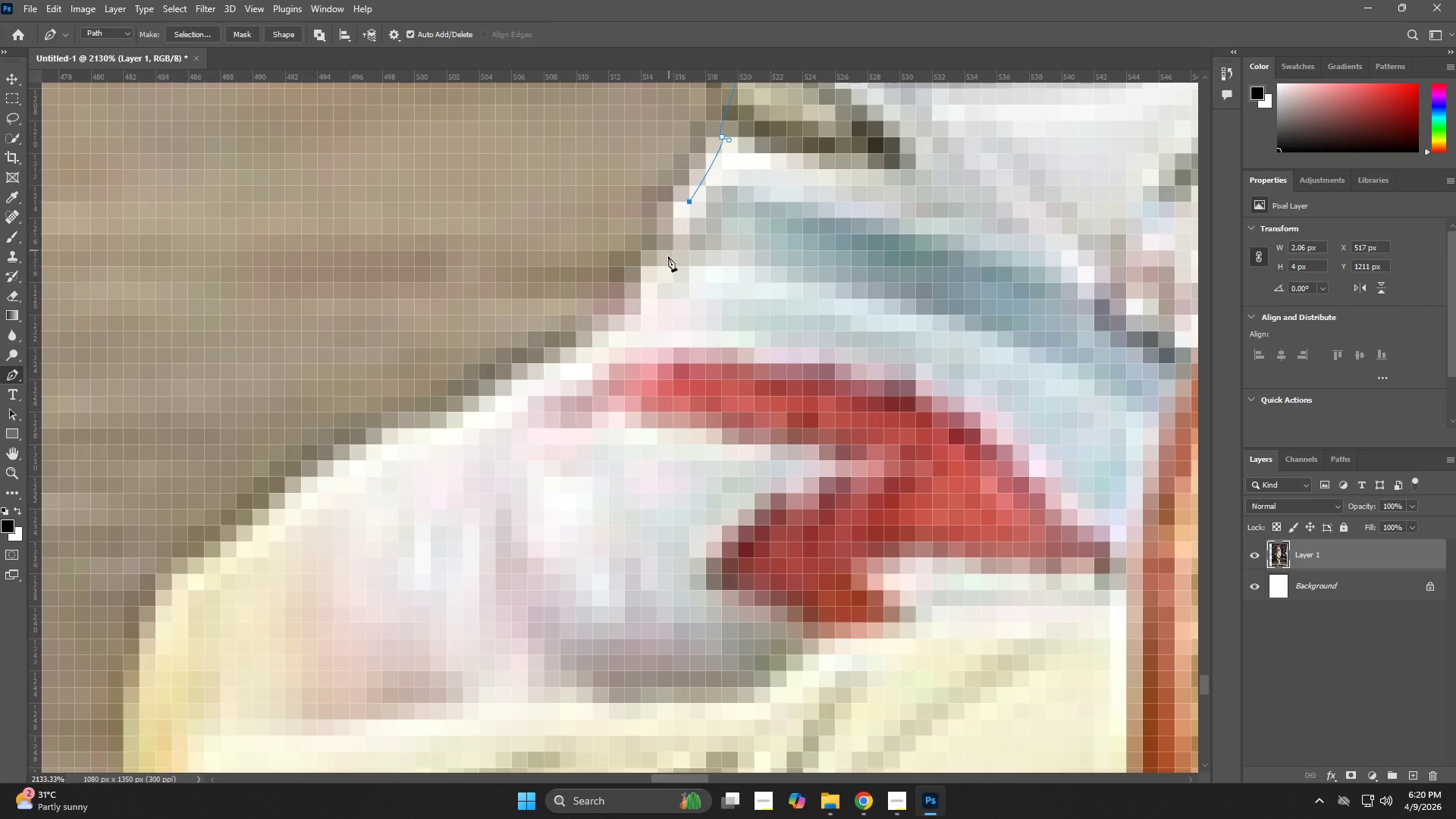 
left_click_drag(start_coordinate=[664, 275], to_coordinate=[647, 303])
 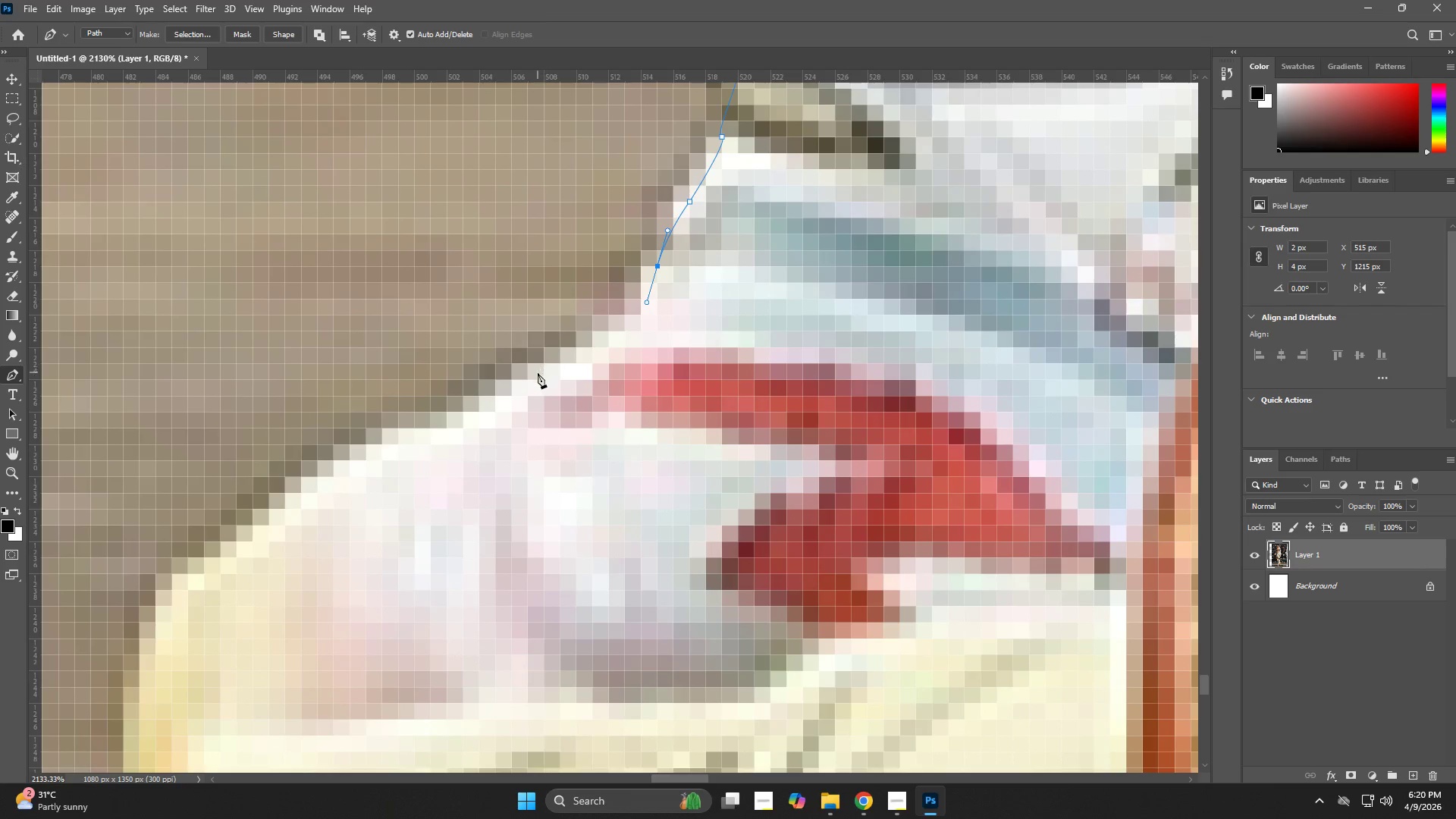 
left_click_drag(start_coordinate=[535, 378], to_coordinate=[482, 413])
 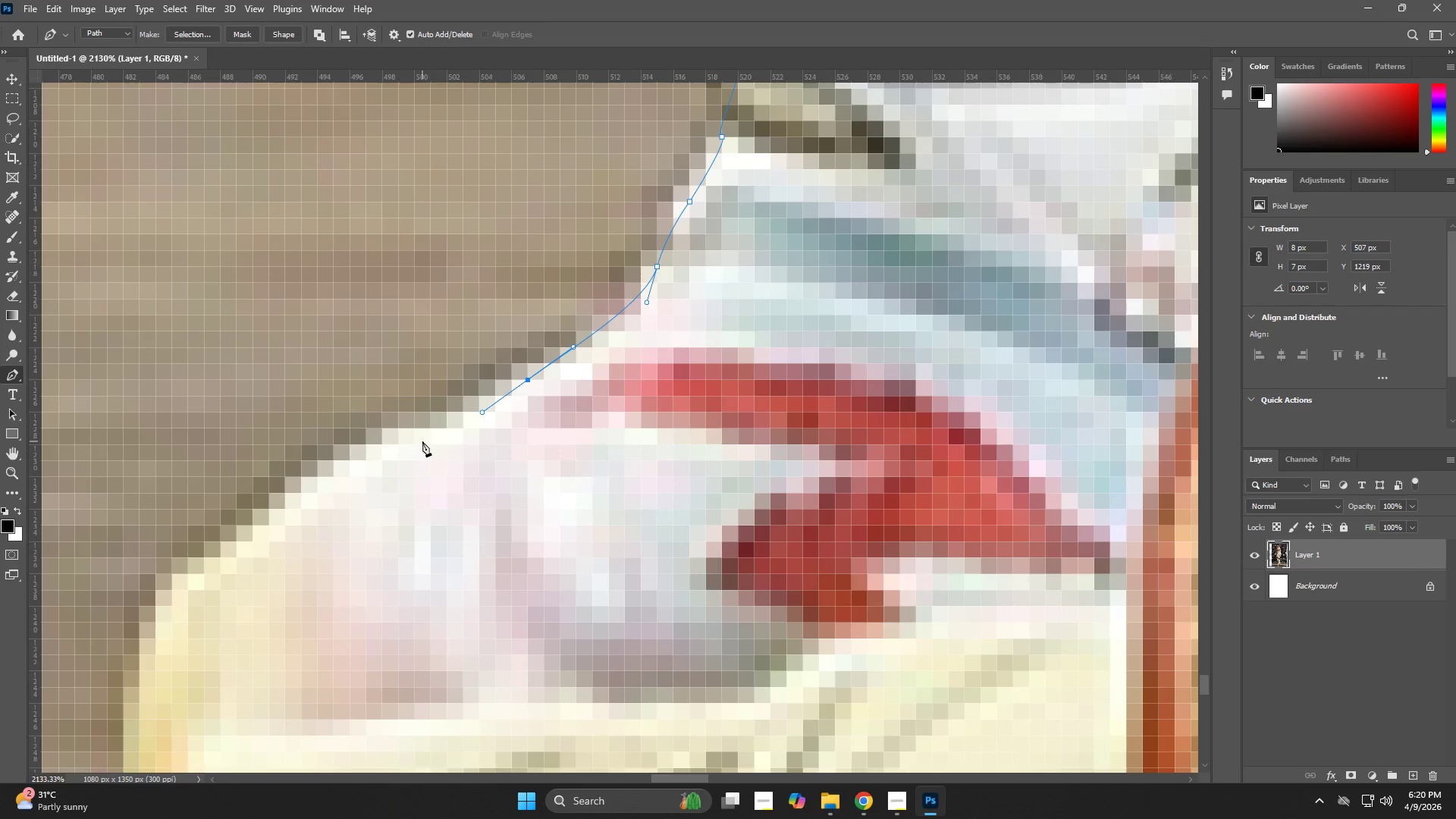 
left_click_drag(start_coordinate=[420, 441], to_coordinate=[414, 441])
 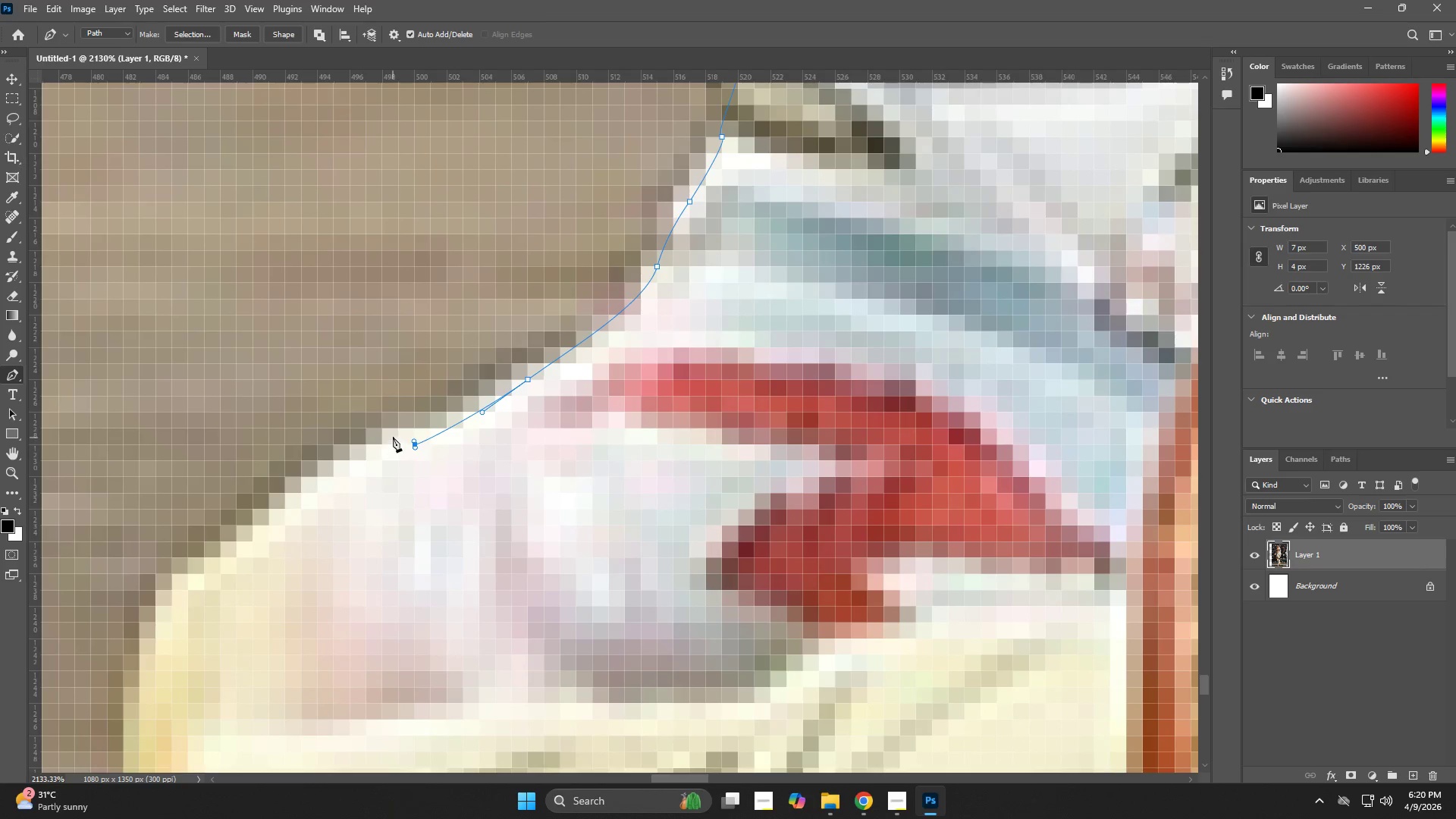 
double_click([393, 437])
 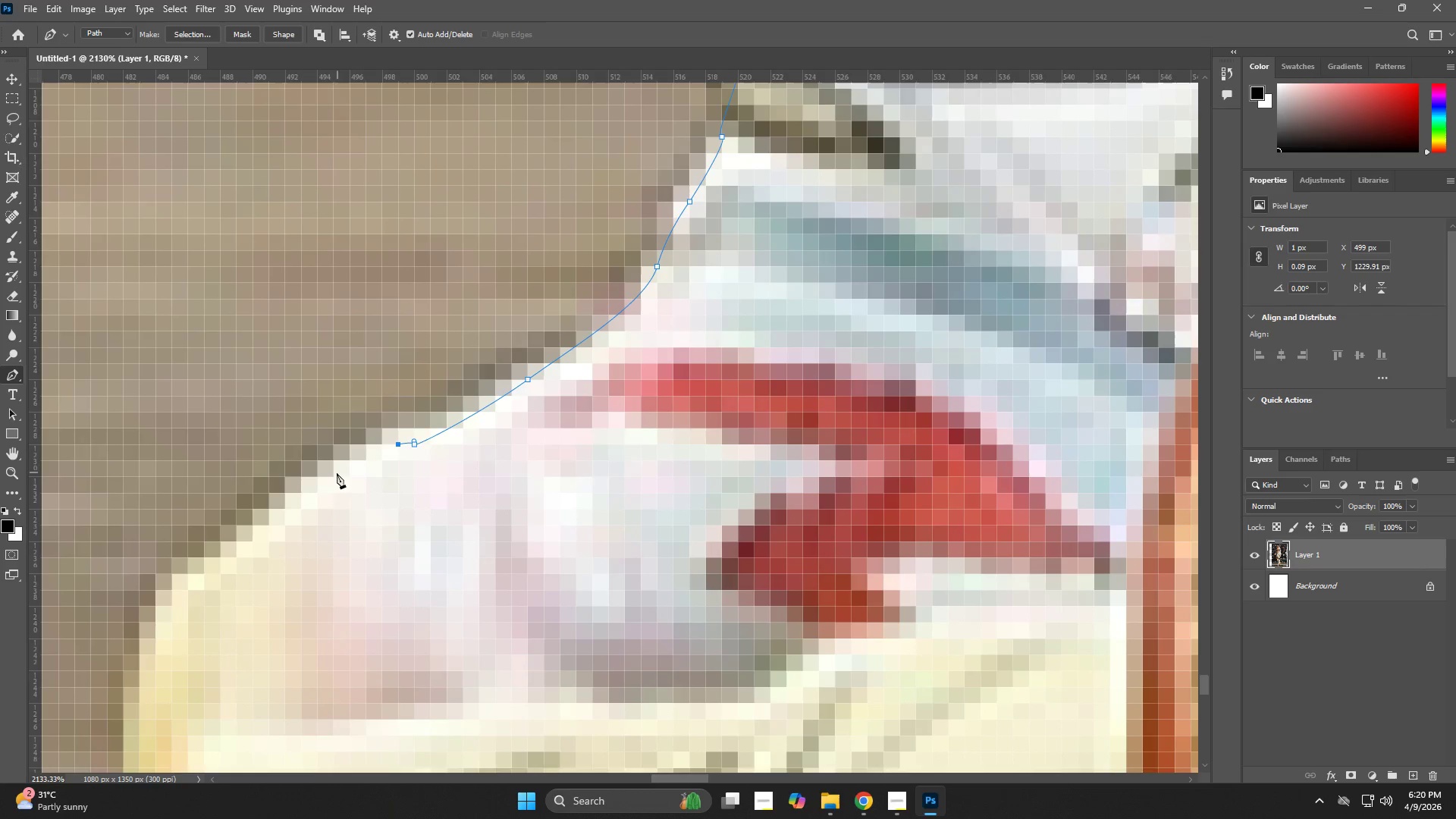 
left_click_drag(start_coordinate=[306, 484], to_coordinate=[275, 505])
 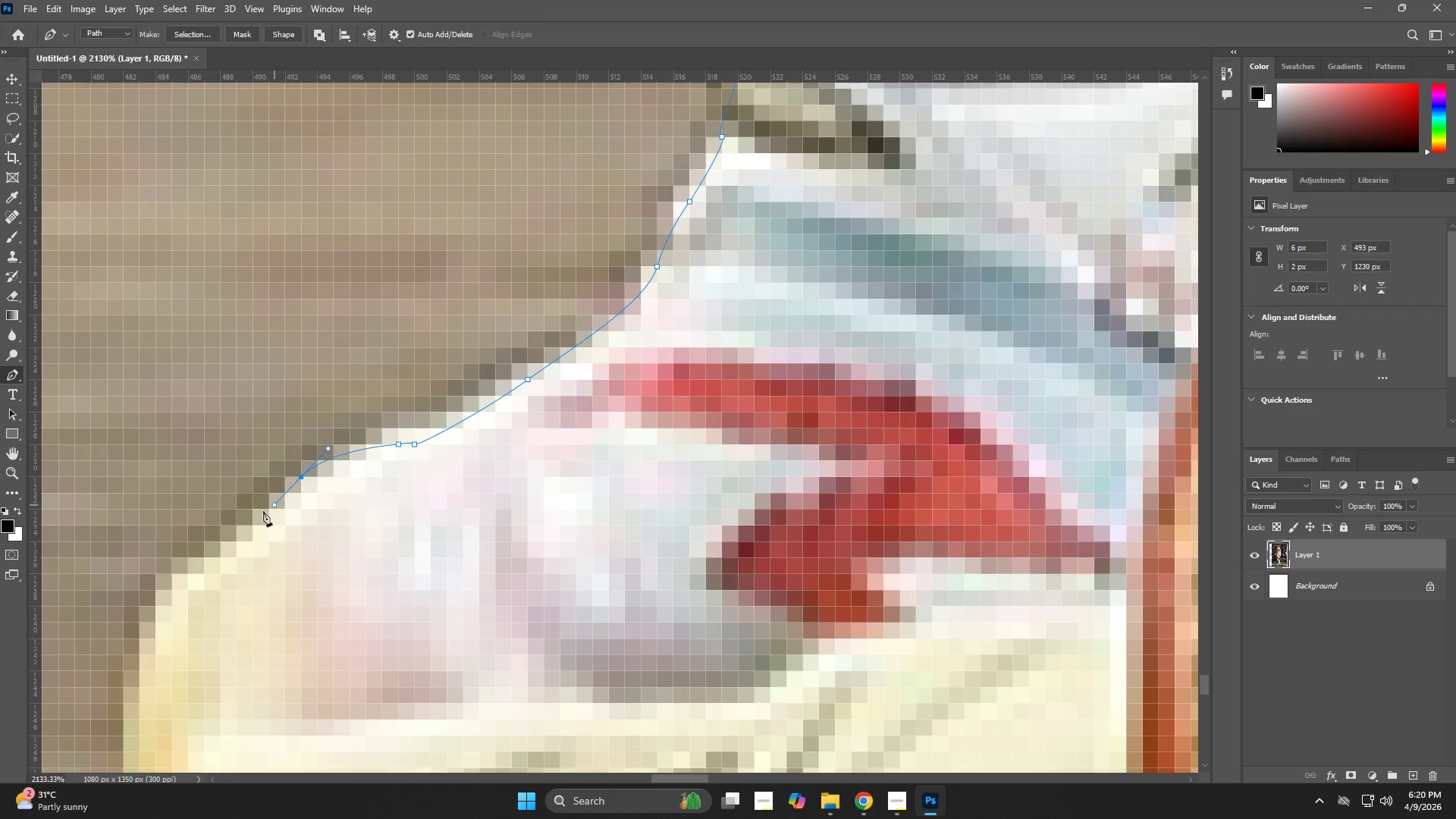 
hold_key(key=Space, duration=0.72)
 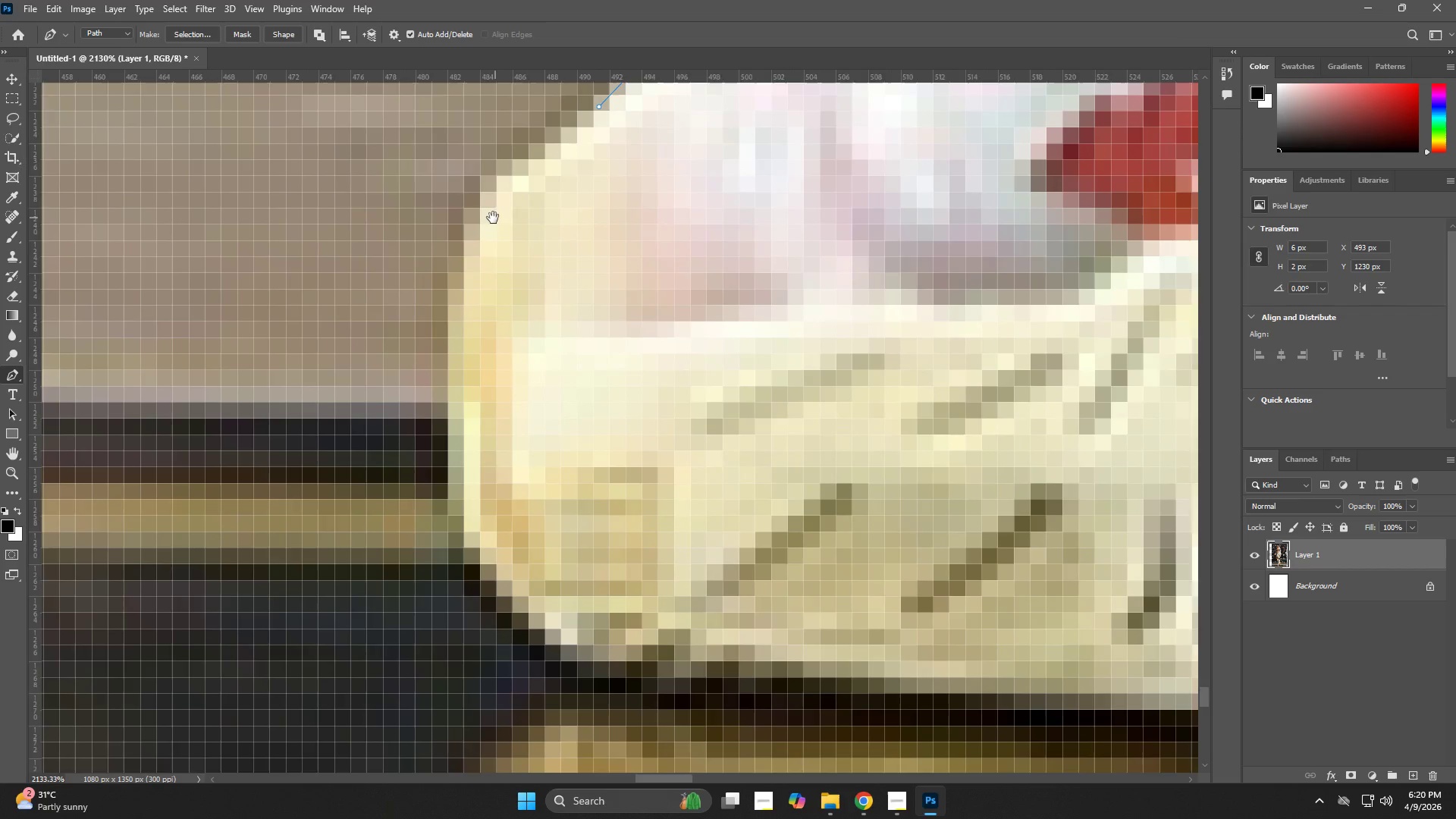 
left_click_drag(start_coordinate=[249, 522], to_coordinate=[534, 208])
 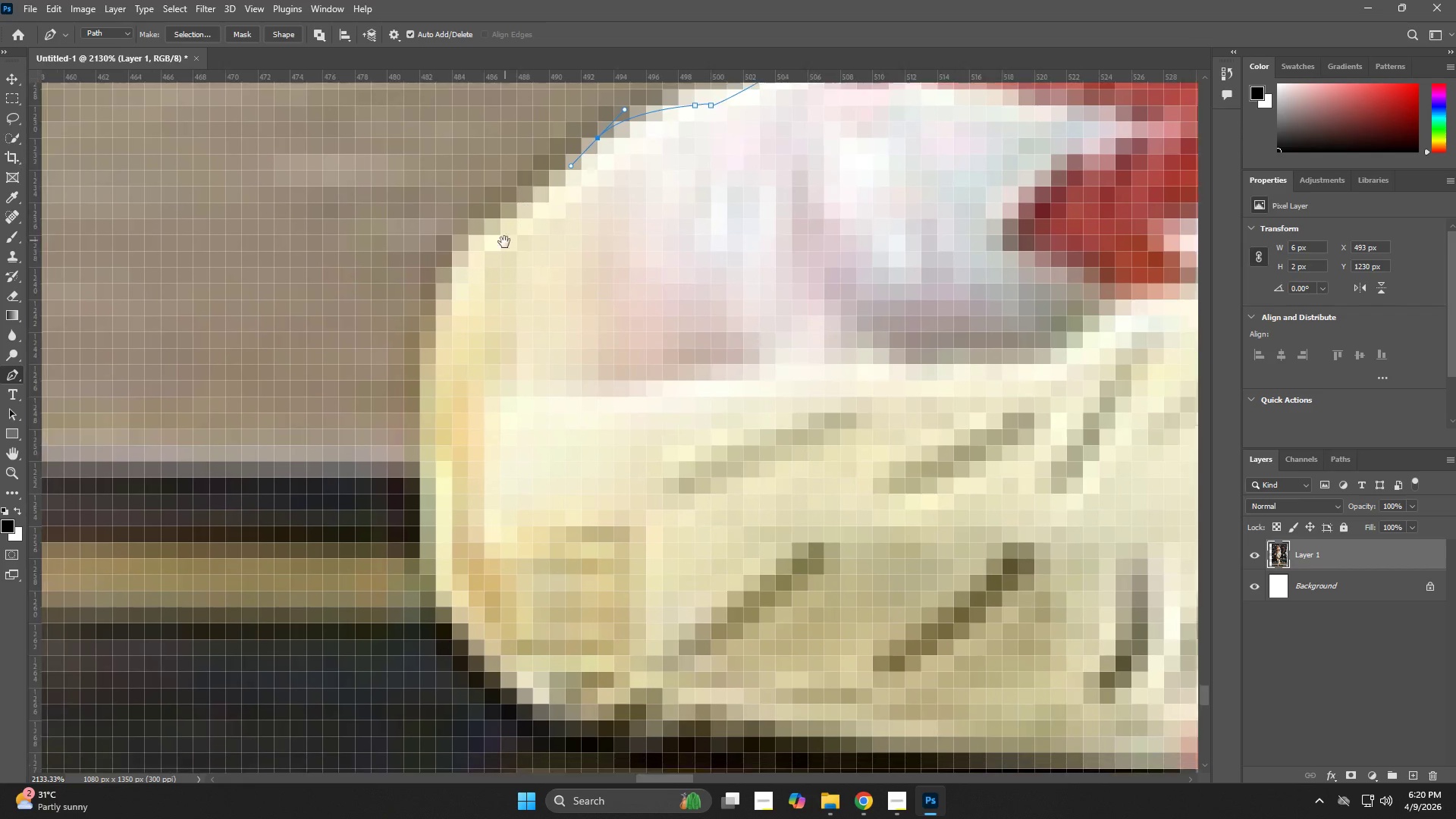 
hold_key(key=Space, duration=3.11)
 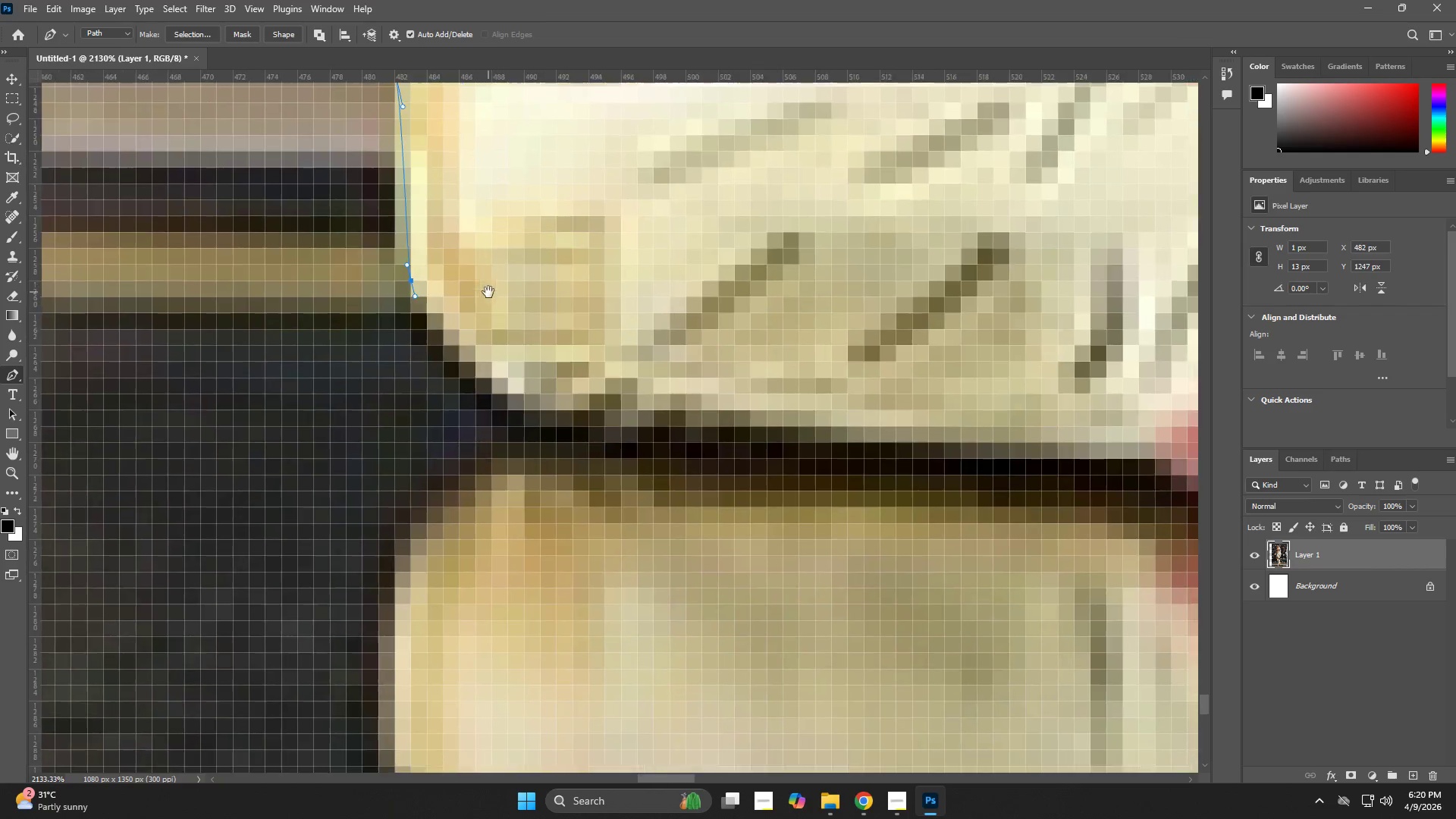 
left_click([491, 189])
 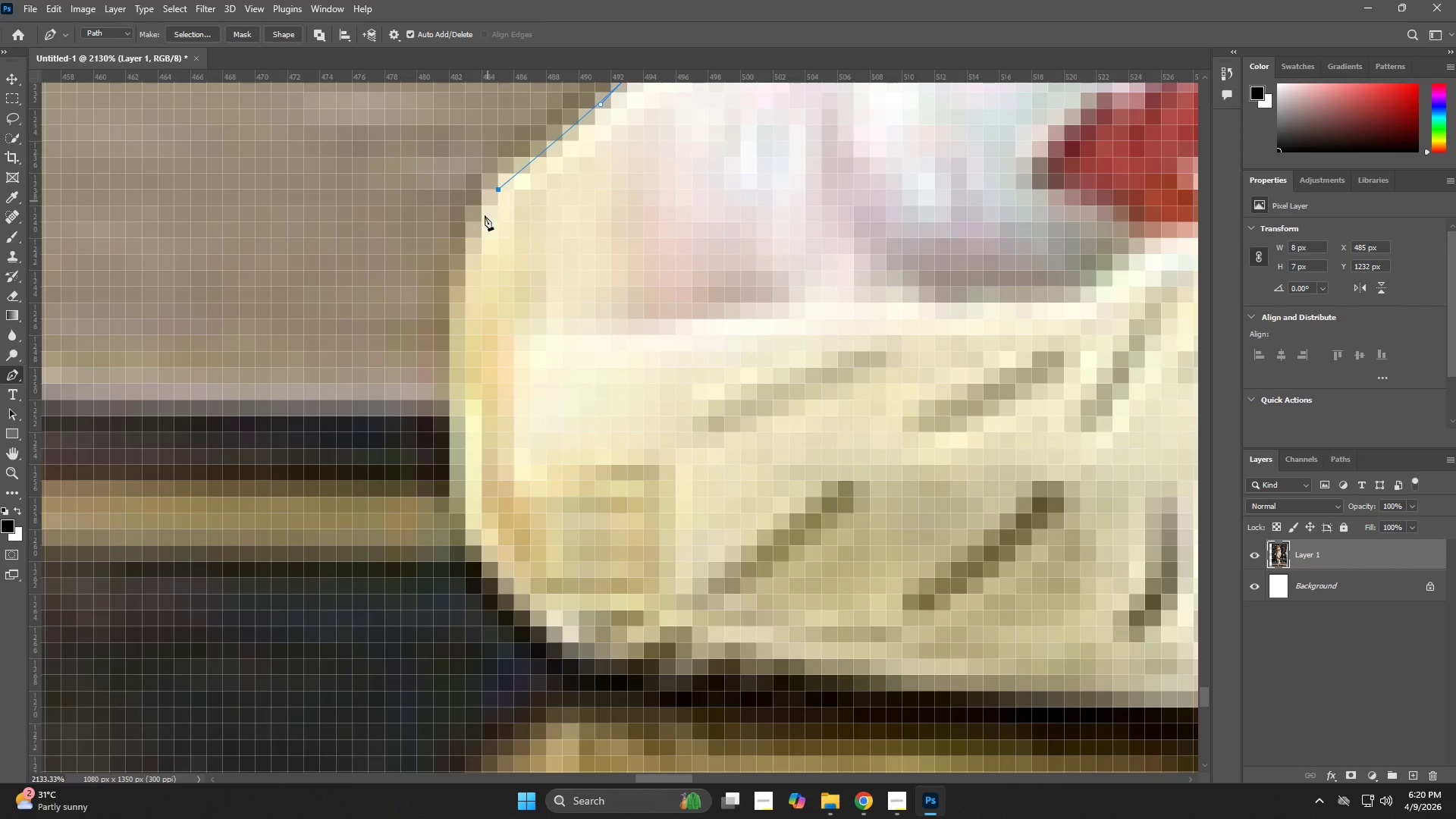 
left_click_drag(start_coordinate=[478, 235], to_coordinate=[469, 270])
 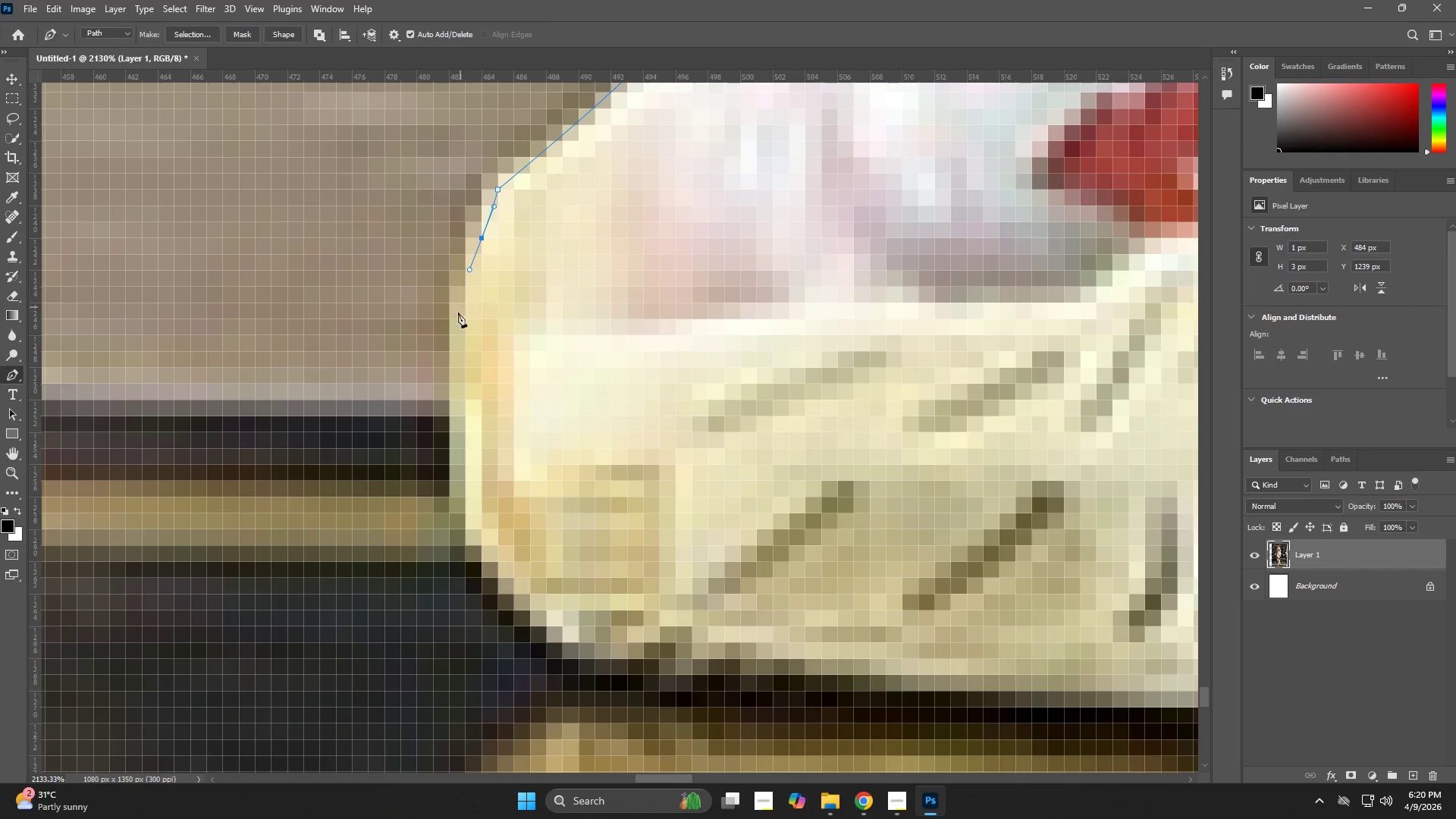 
left_click_drag(start_coordinate=[457, 322], to_coordinate=[457, 356])
 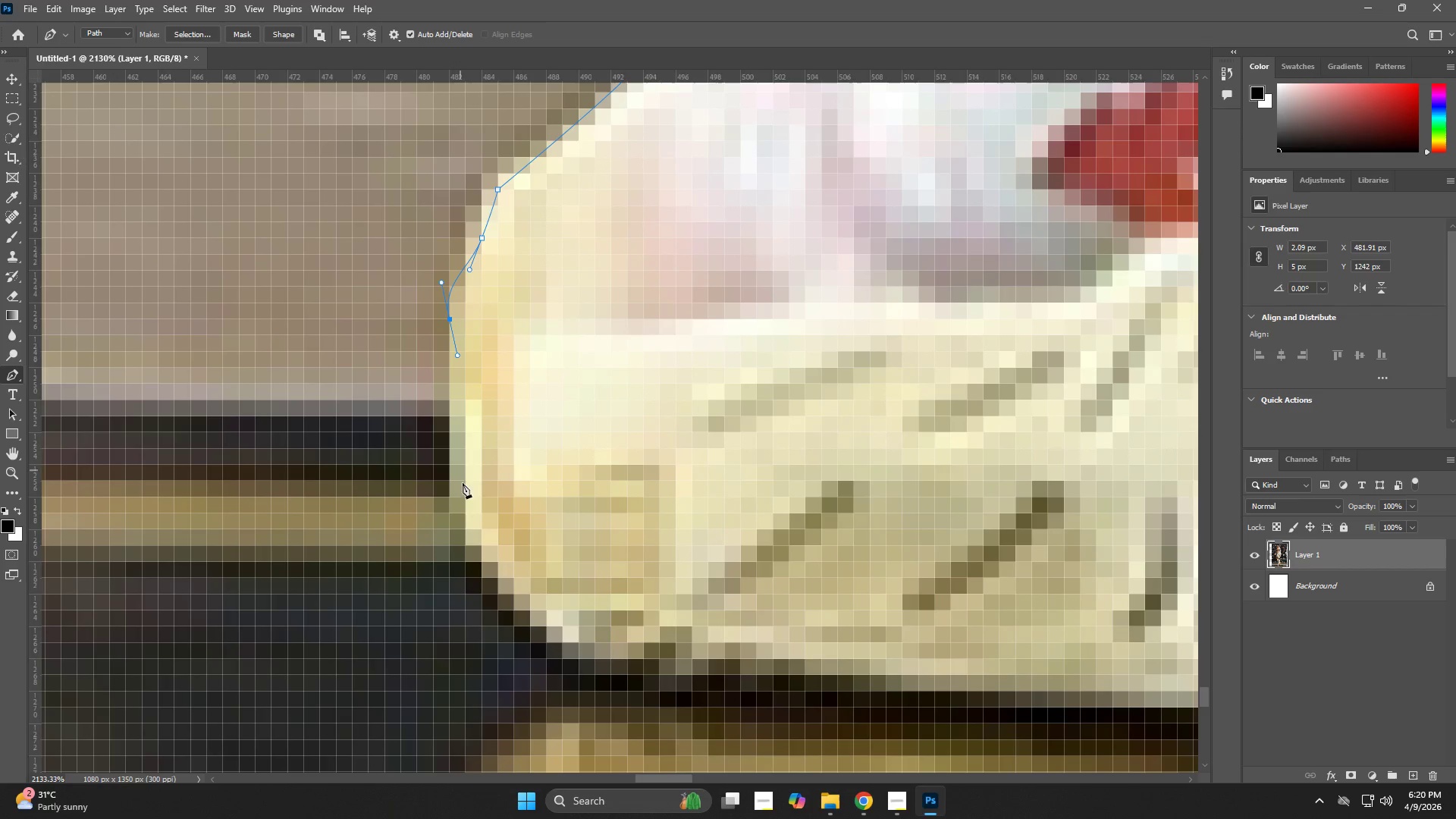 
left_click_drag(start_coordinate=[463, 523], to_coordinate=[469, 545])
 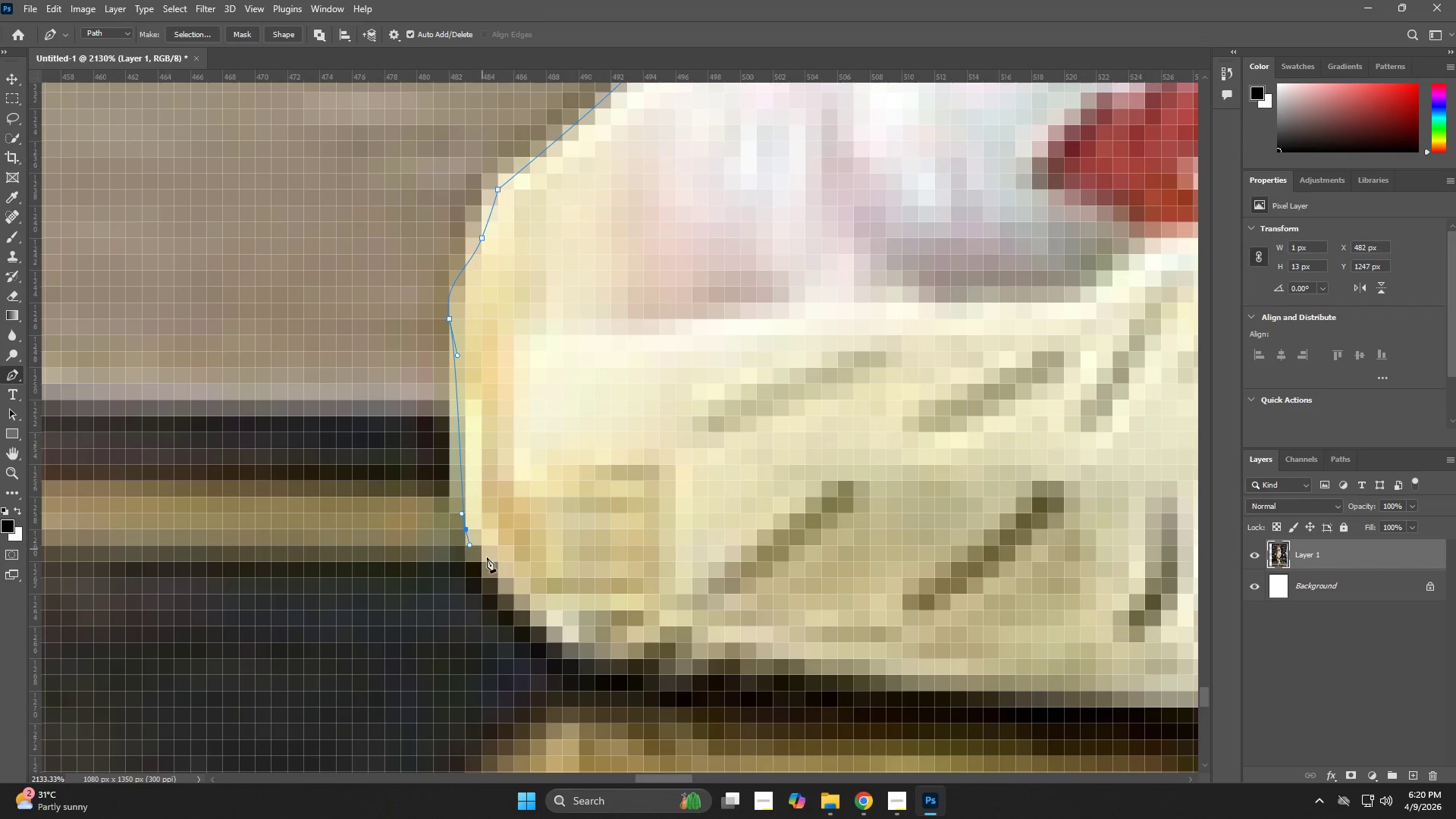 
hold_key(key=Space, duration=0.69)
 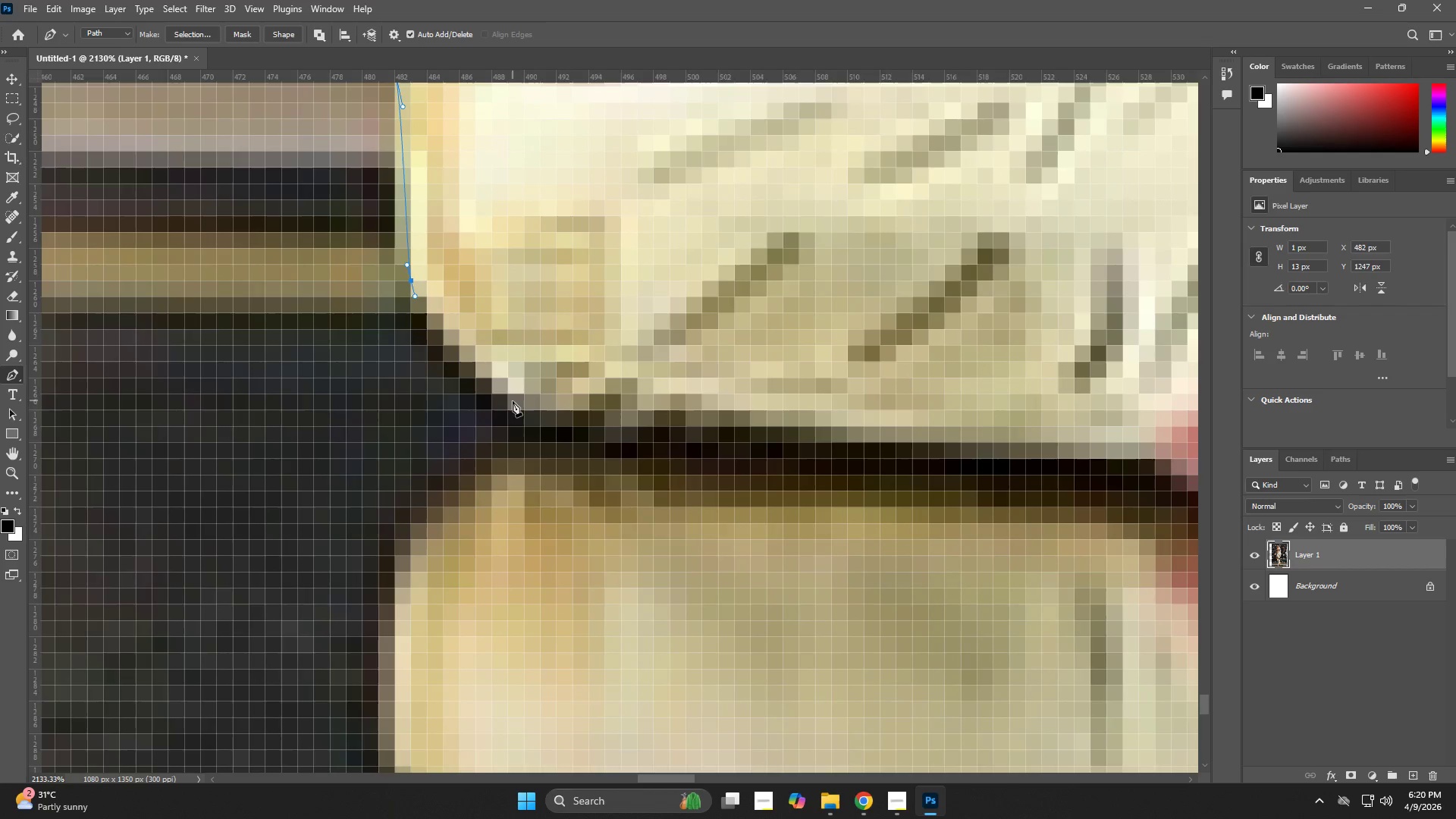 
left_click_drag(start_coordinate=[543, 541], to_coordinate=[488, 292])
 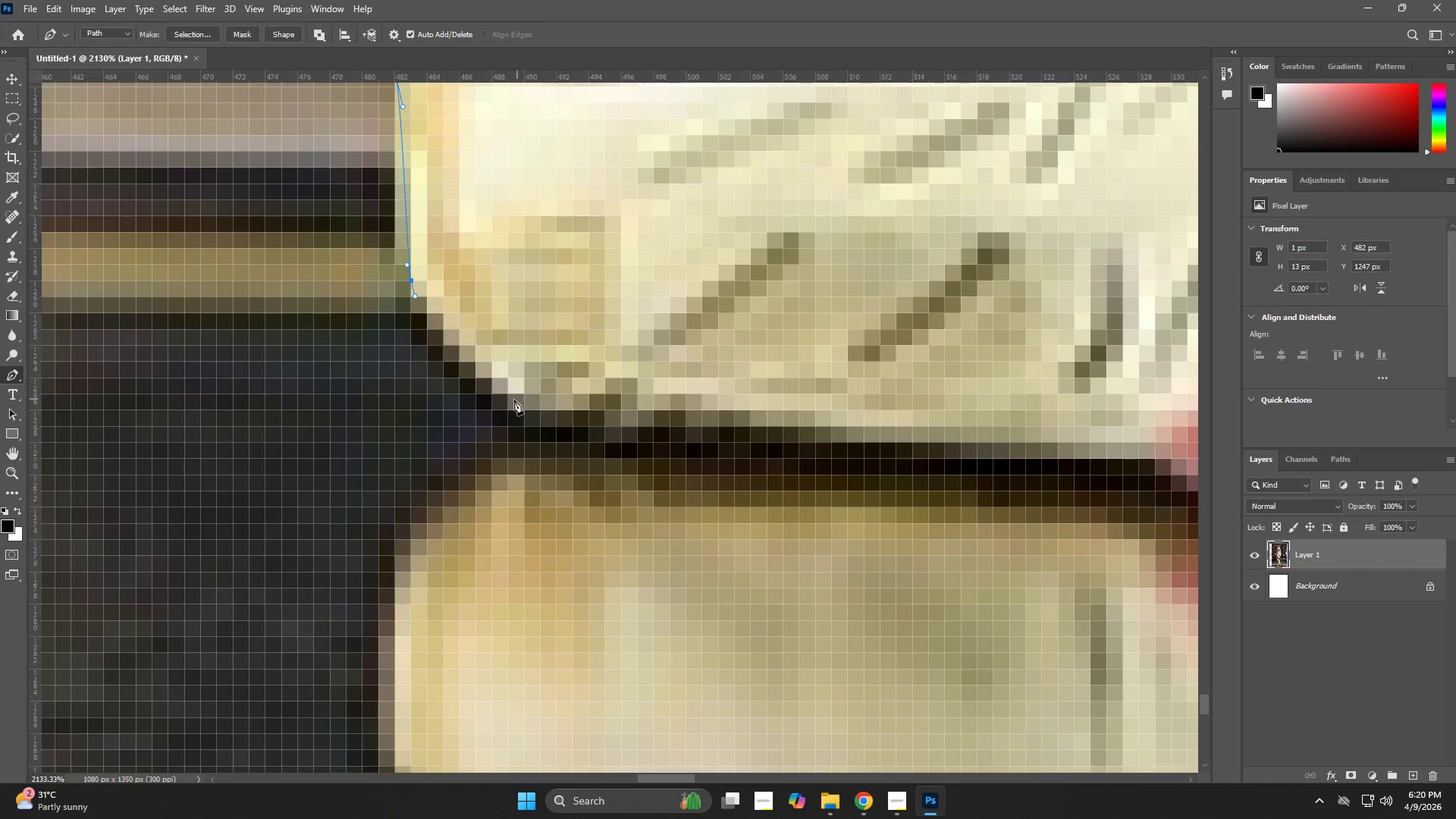 
left_click_drag(start_coordinate=[516, 405], to_coordinate=[531, 418])
 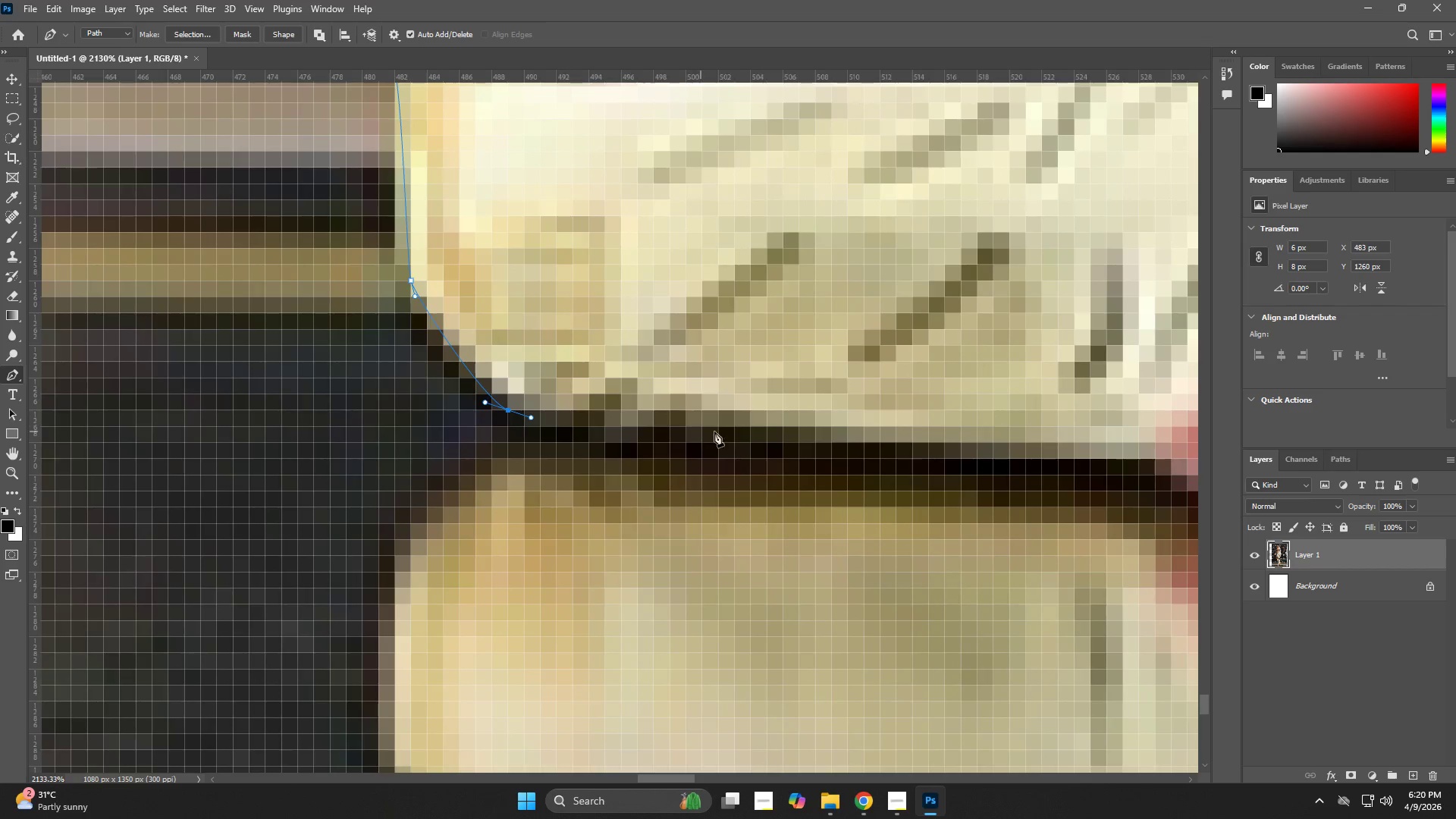 
left_click([755, 434])
 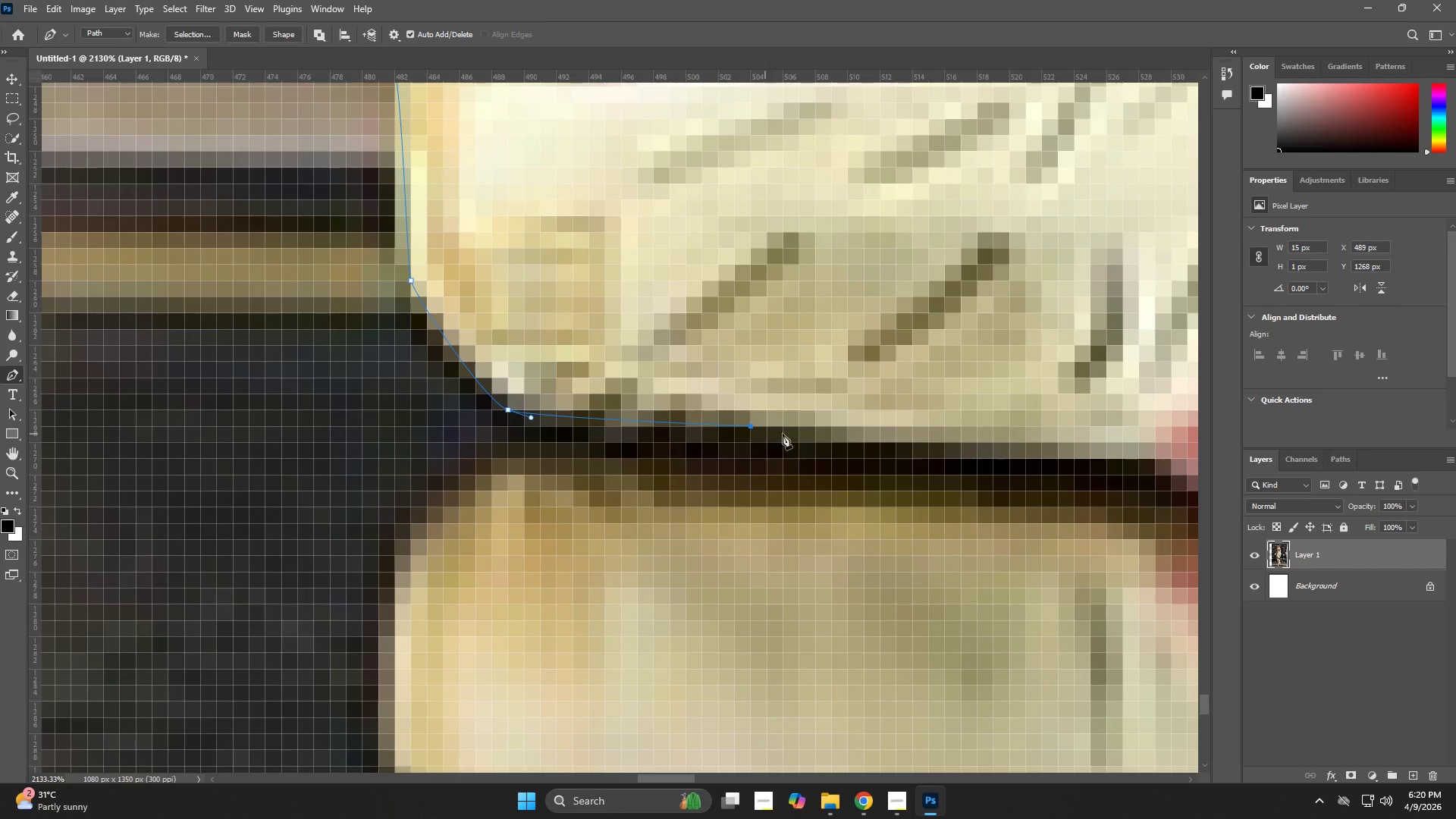 
hold_key(key=Space, duration=0.7)
 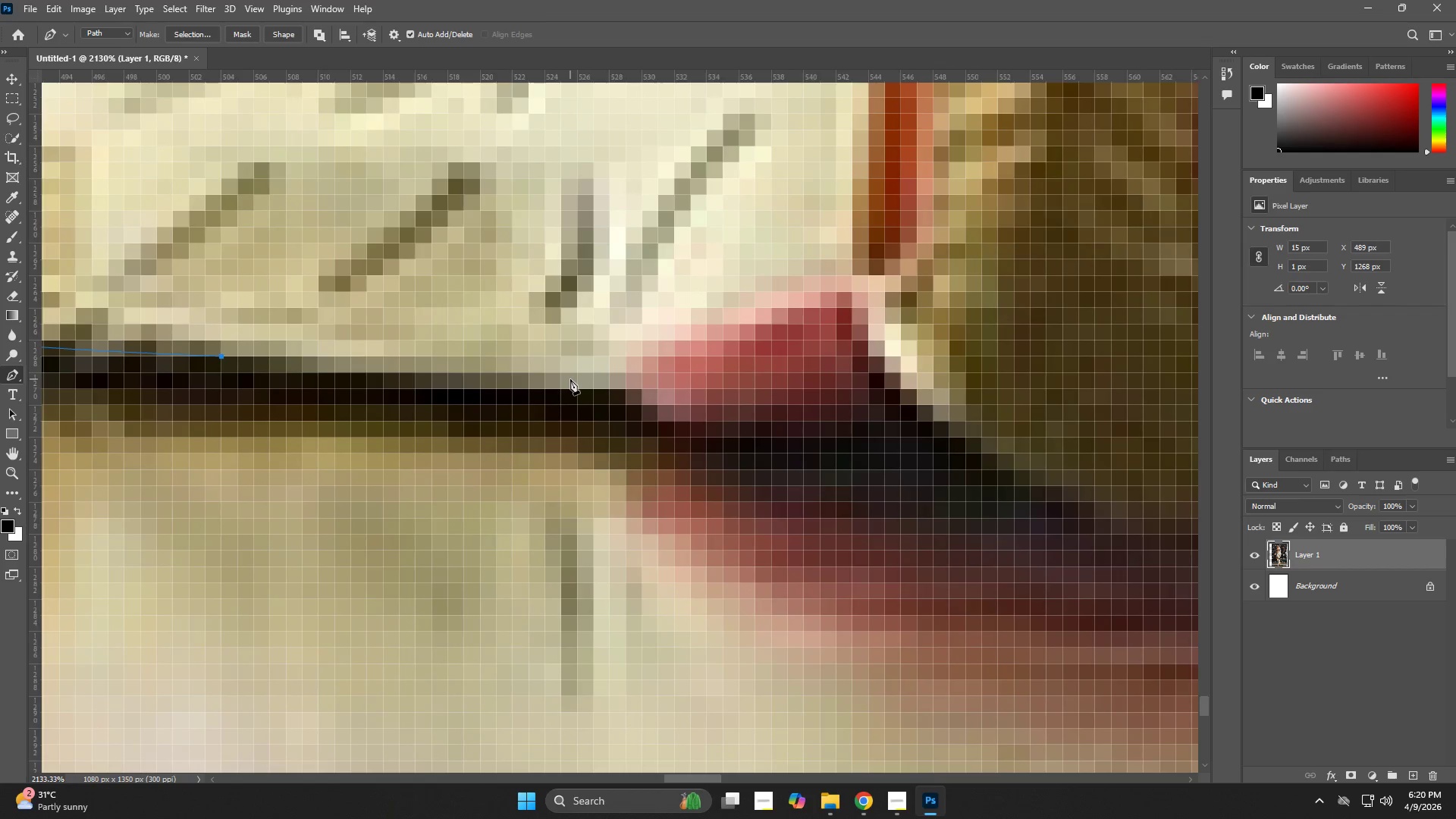 
left_click_drag(start_coordinate=[855, 421], to_coordinate=[325, 351])
 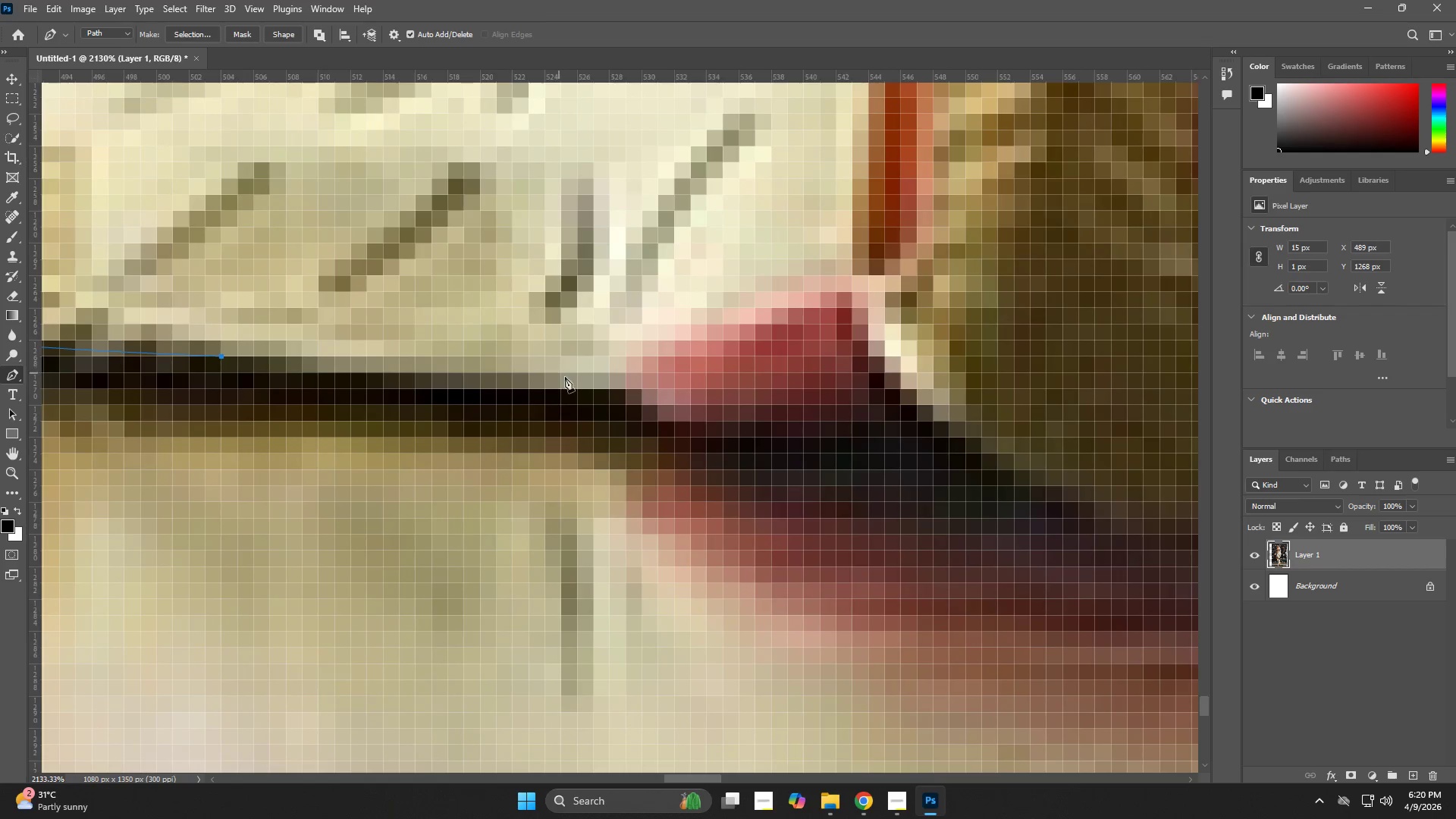 
left_click([570, 379])
 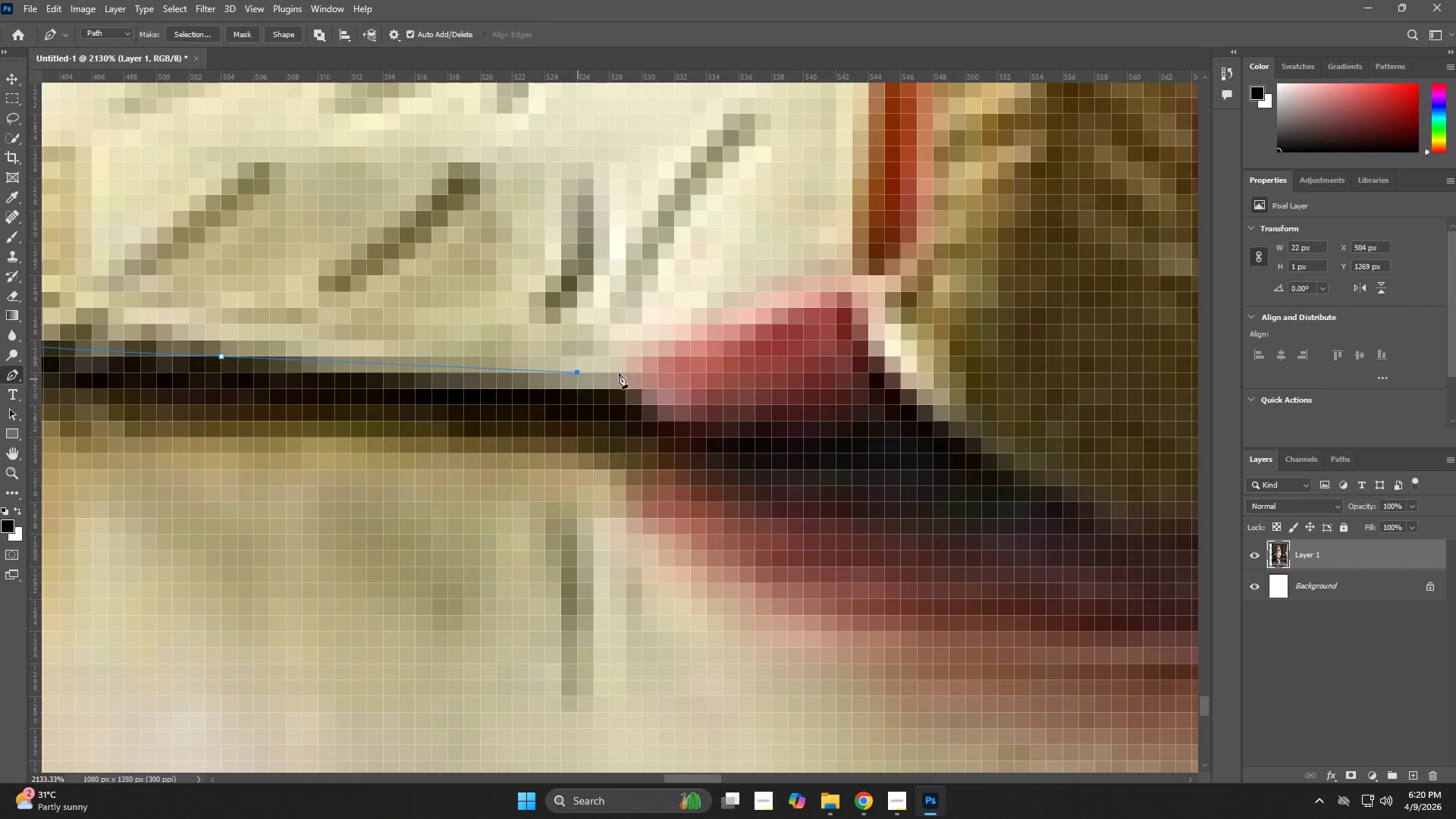 
hold_key(key=Z, duration=0.56)
 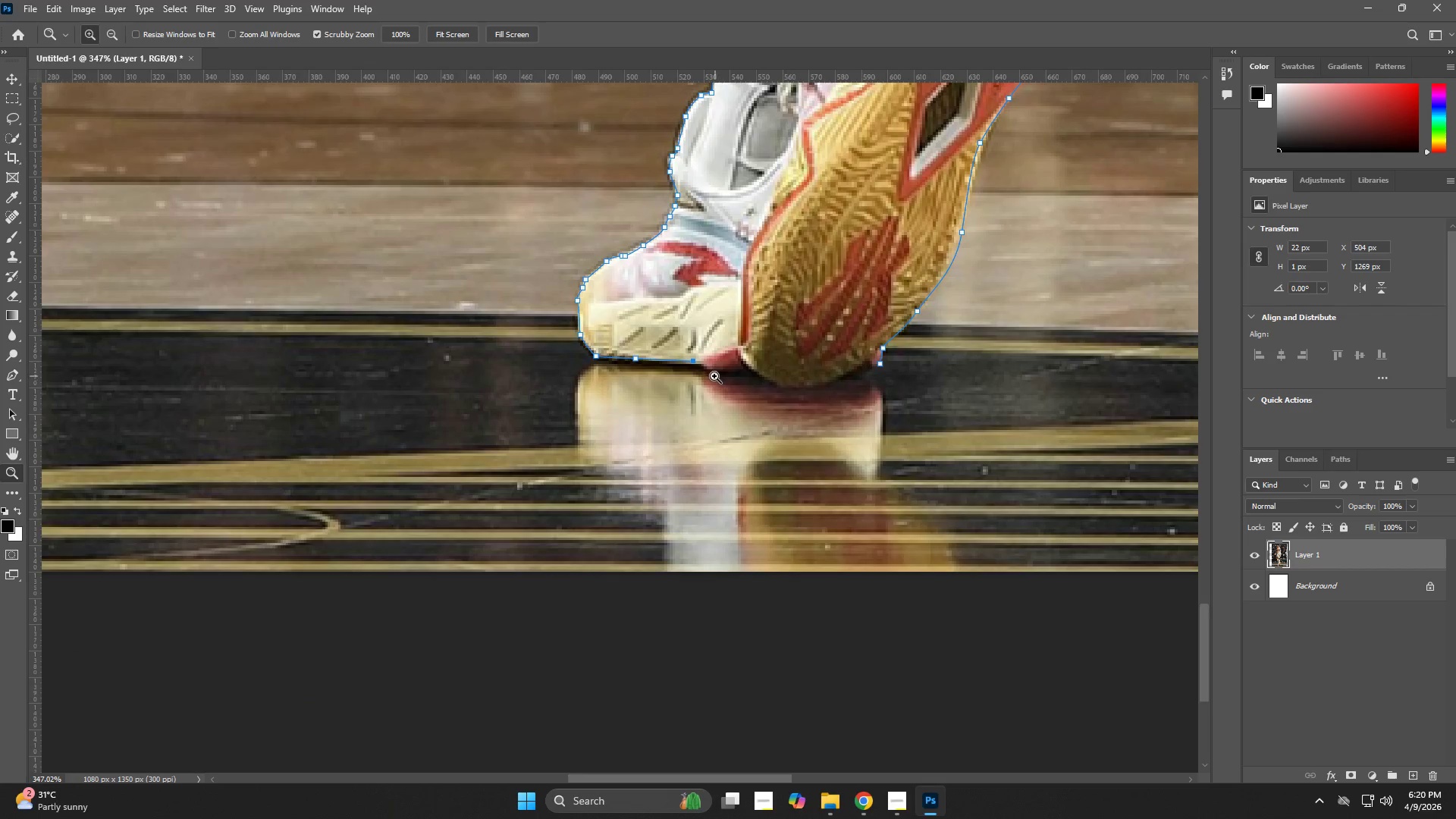 
left_click_drag(start_coordinate=[716, 359], to_coordinate=[598, 388])
 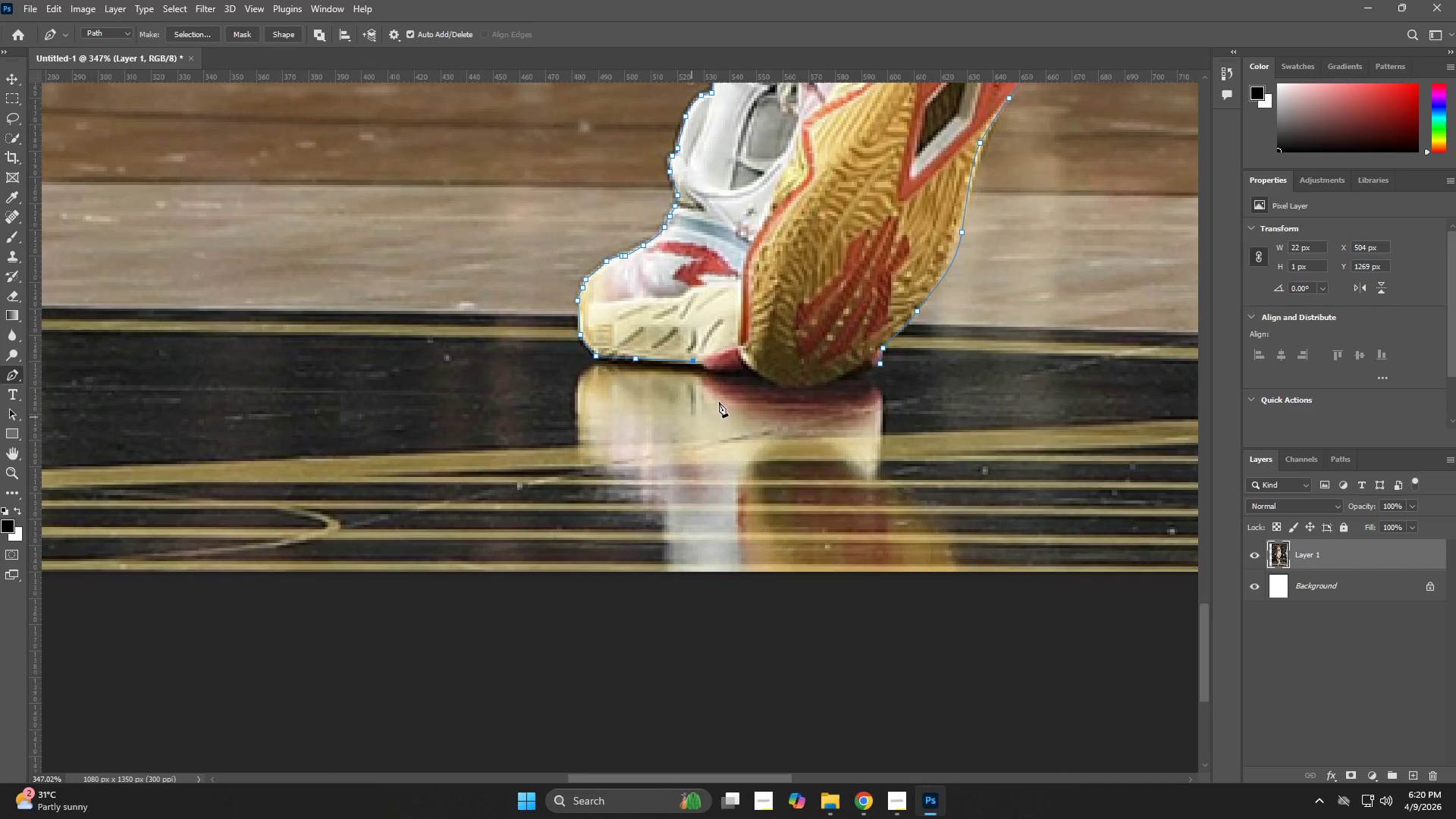 
hold_key(key=Z, duration=0.97)
 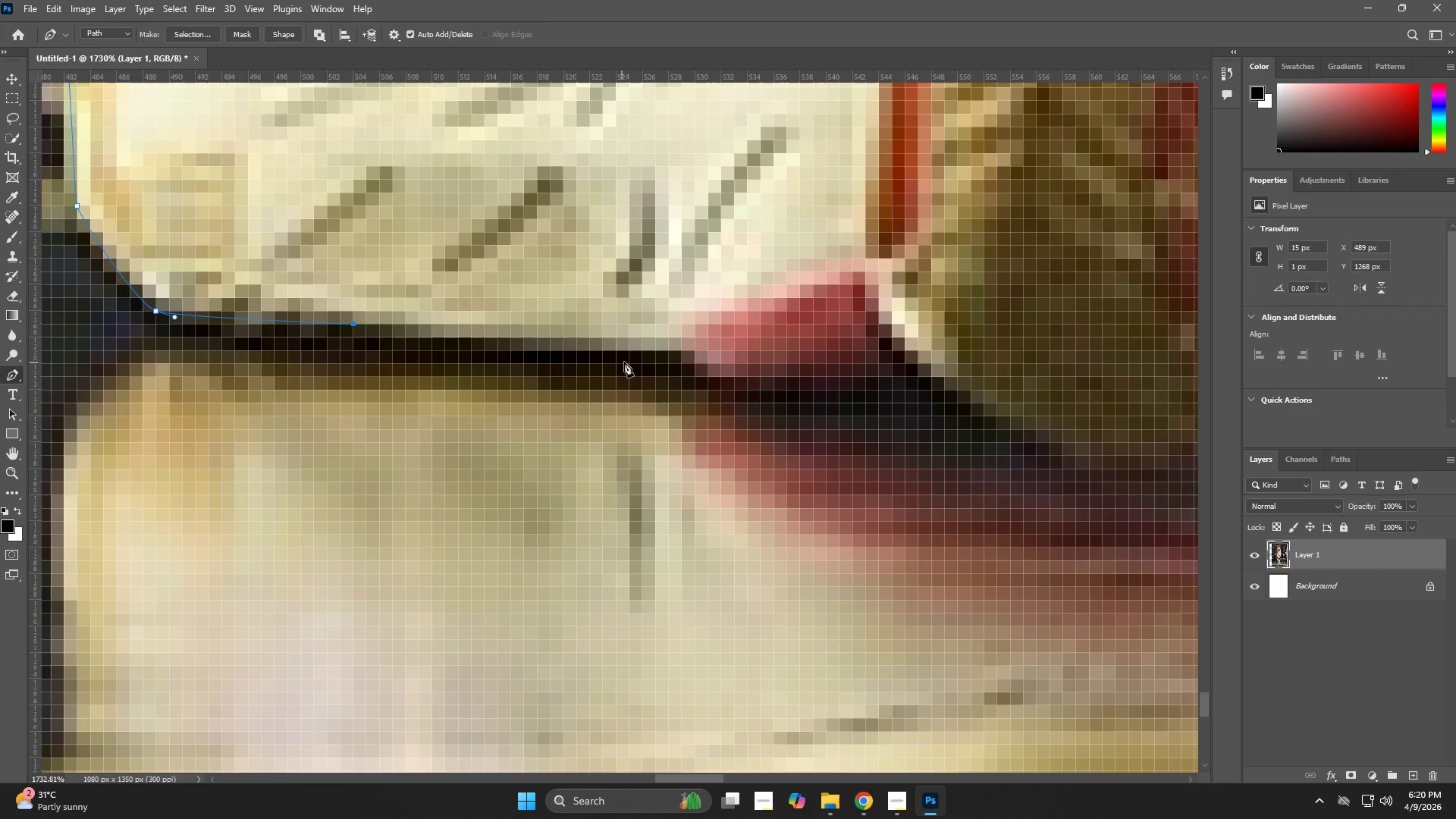 
left_click_drag(start_coordinate=[706, 368], to_coordinate=[805, 399])
 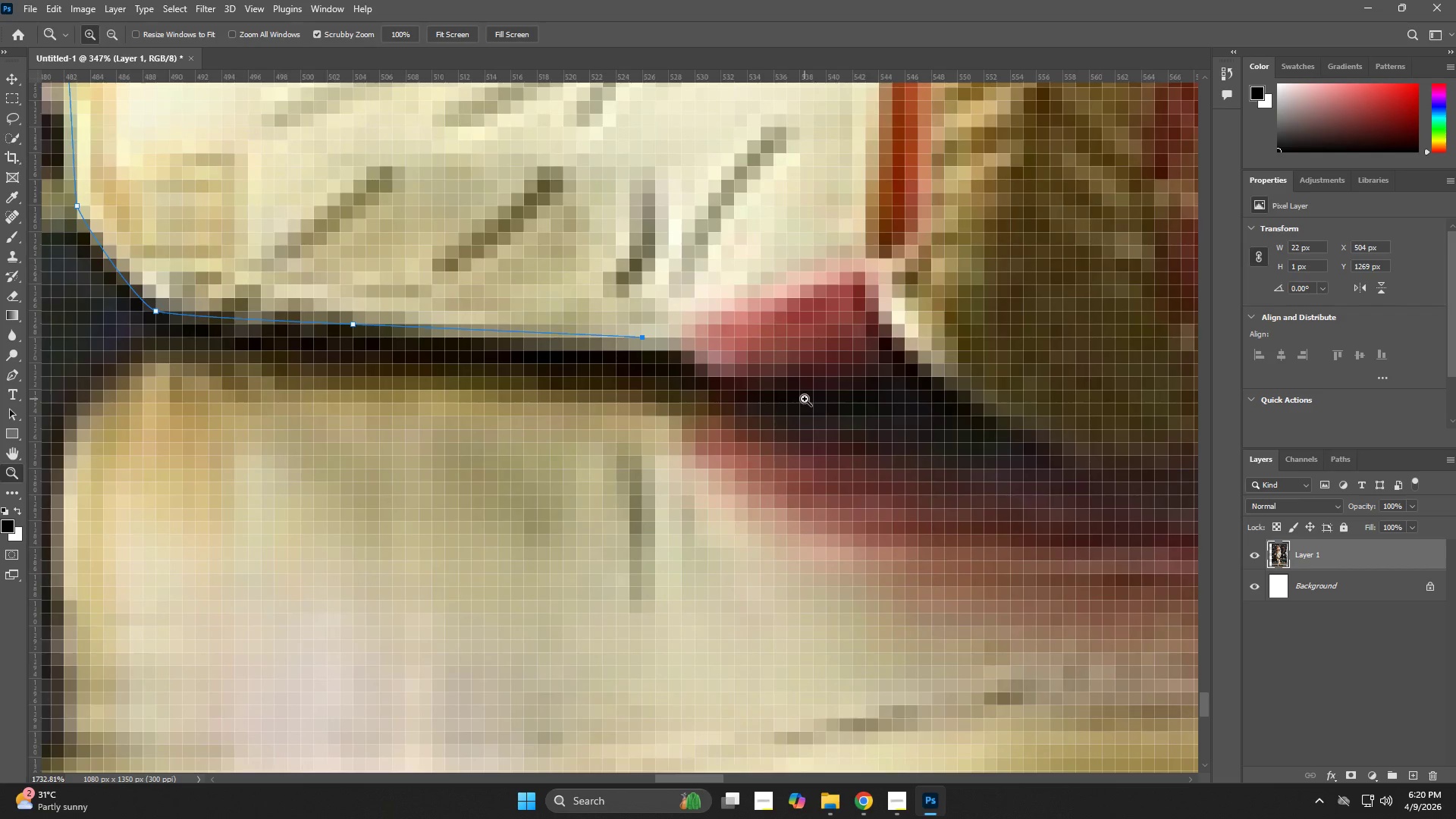 
hold_key(key=Z, duration=0.42)
 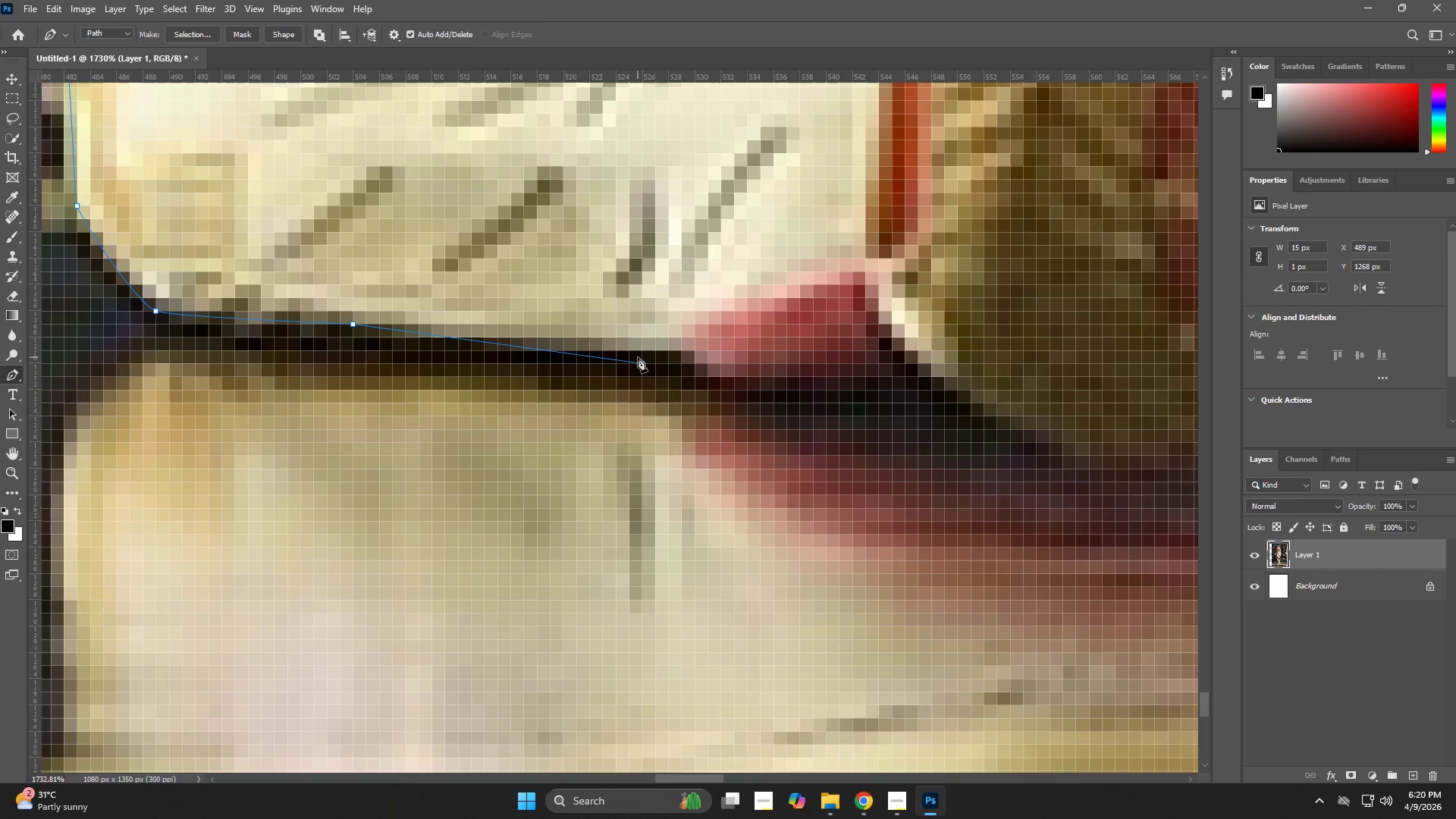 
hold_key(key=ControlLeft, duration=0.33)
 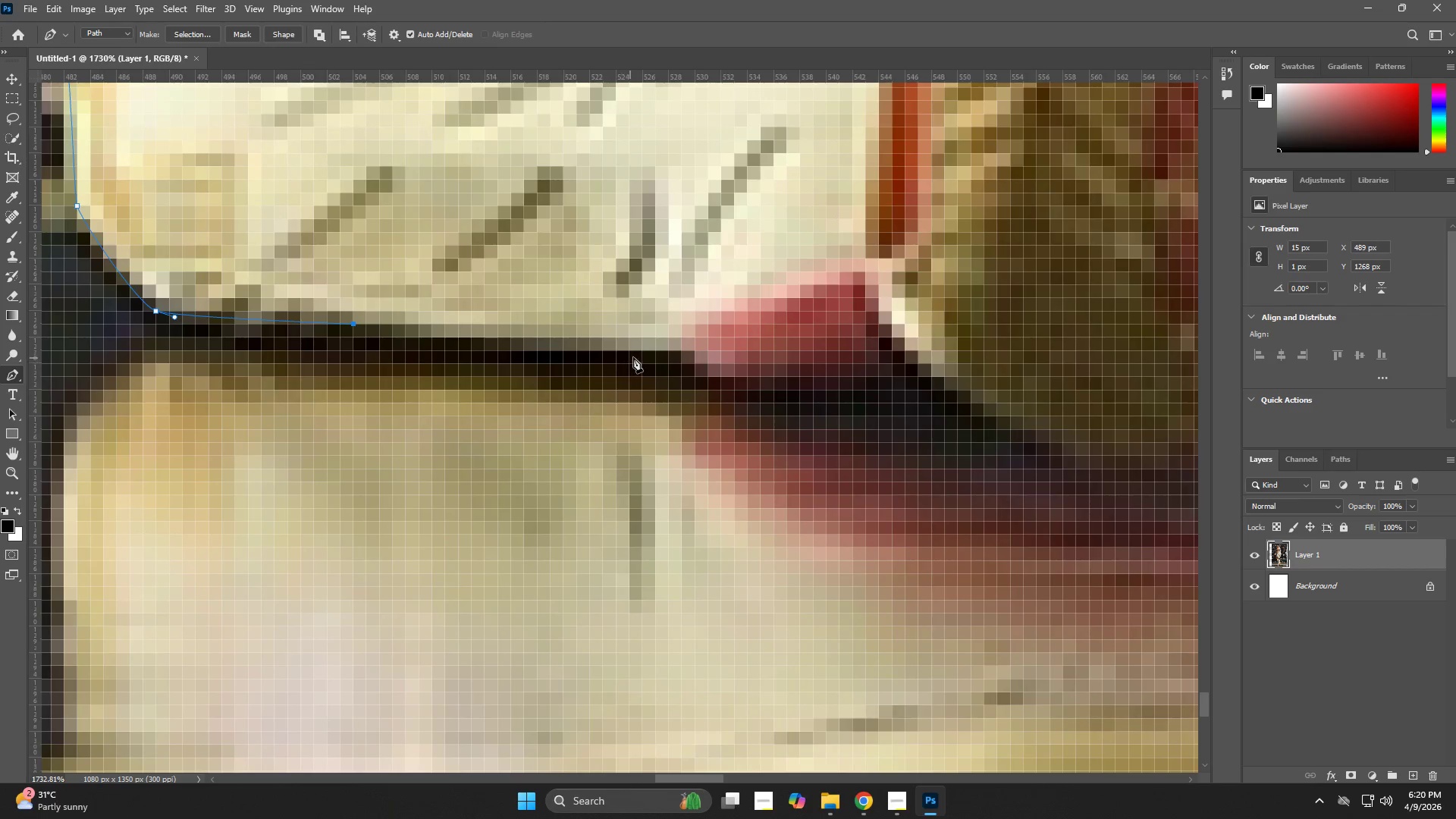 
left_click([638, 357])
 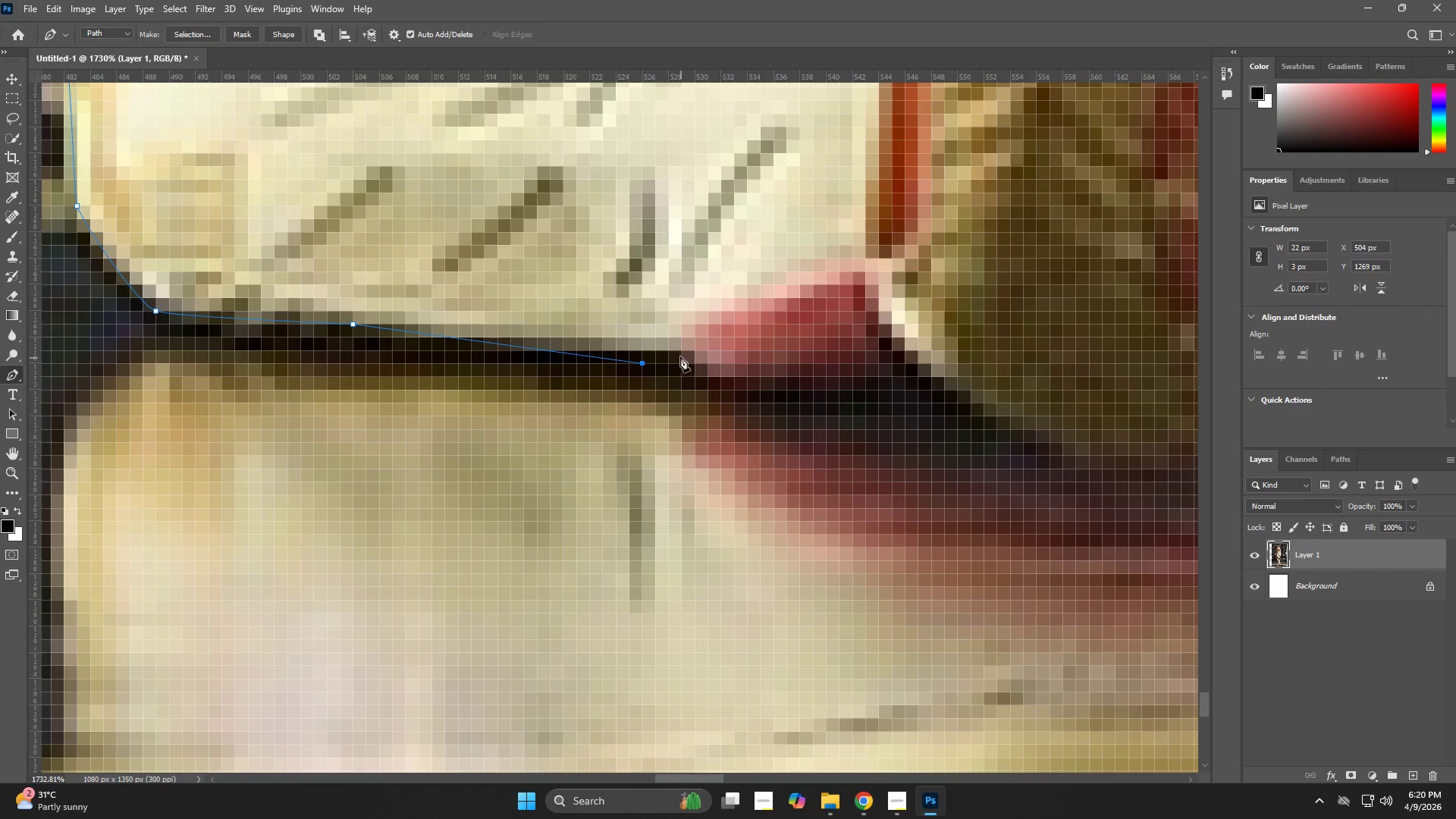 
key(Control+Z)
 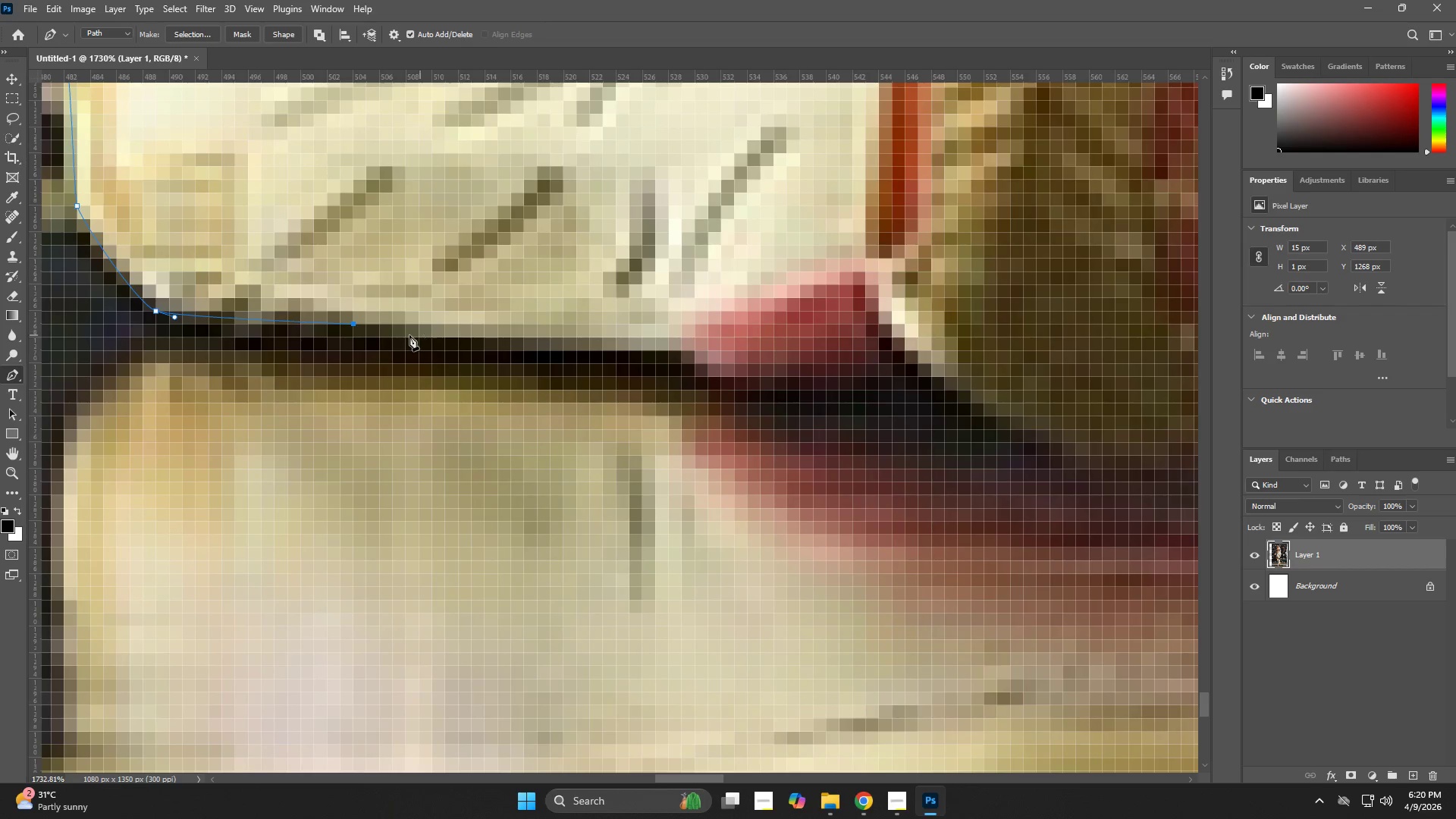 
key(Control+ControlLeft)
 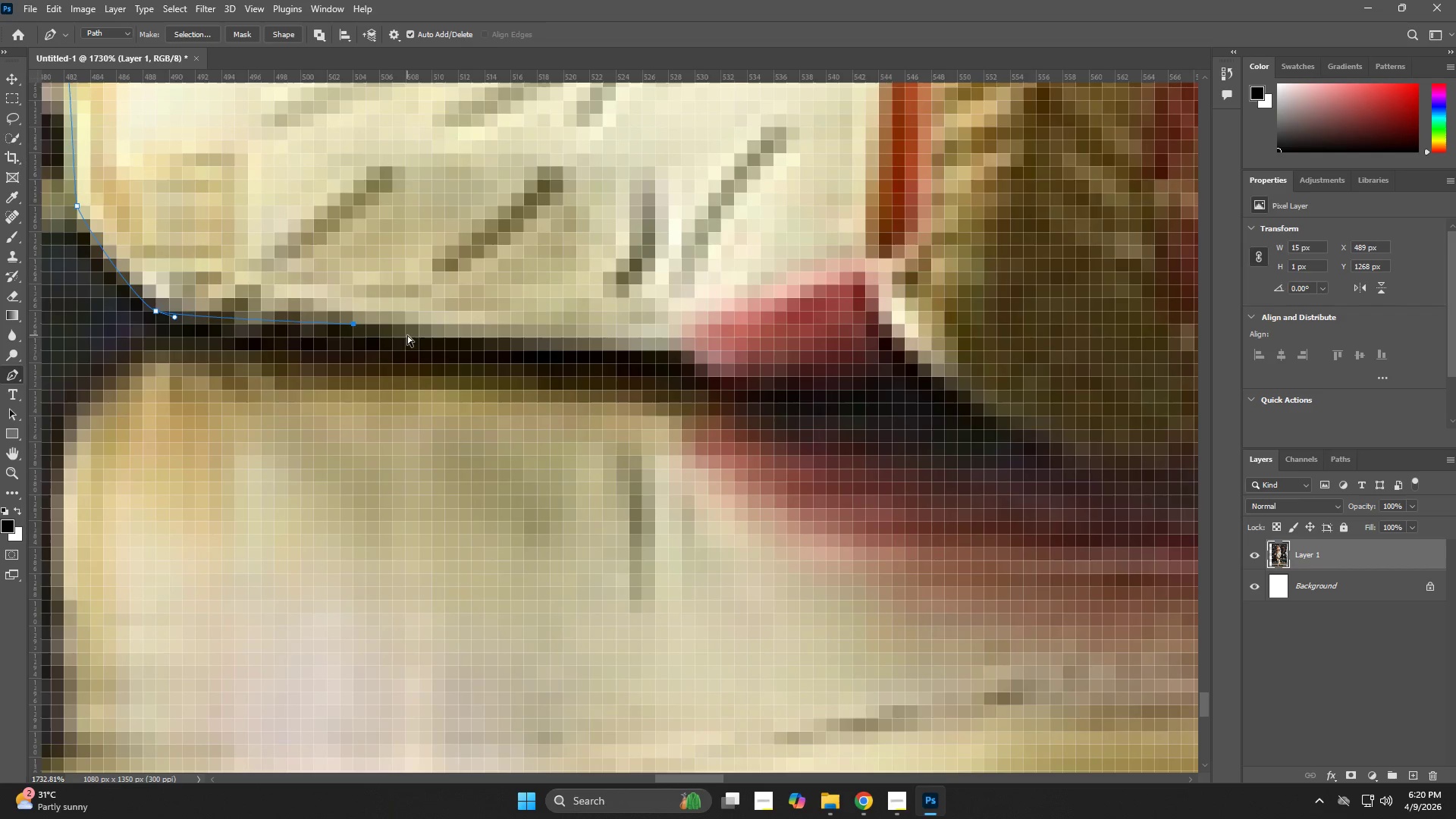 
key(Control+Z)
 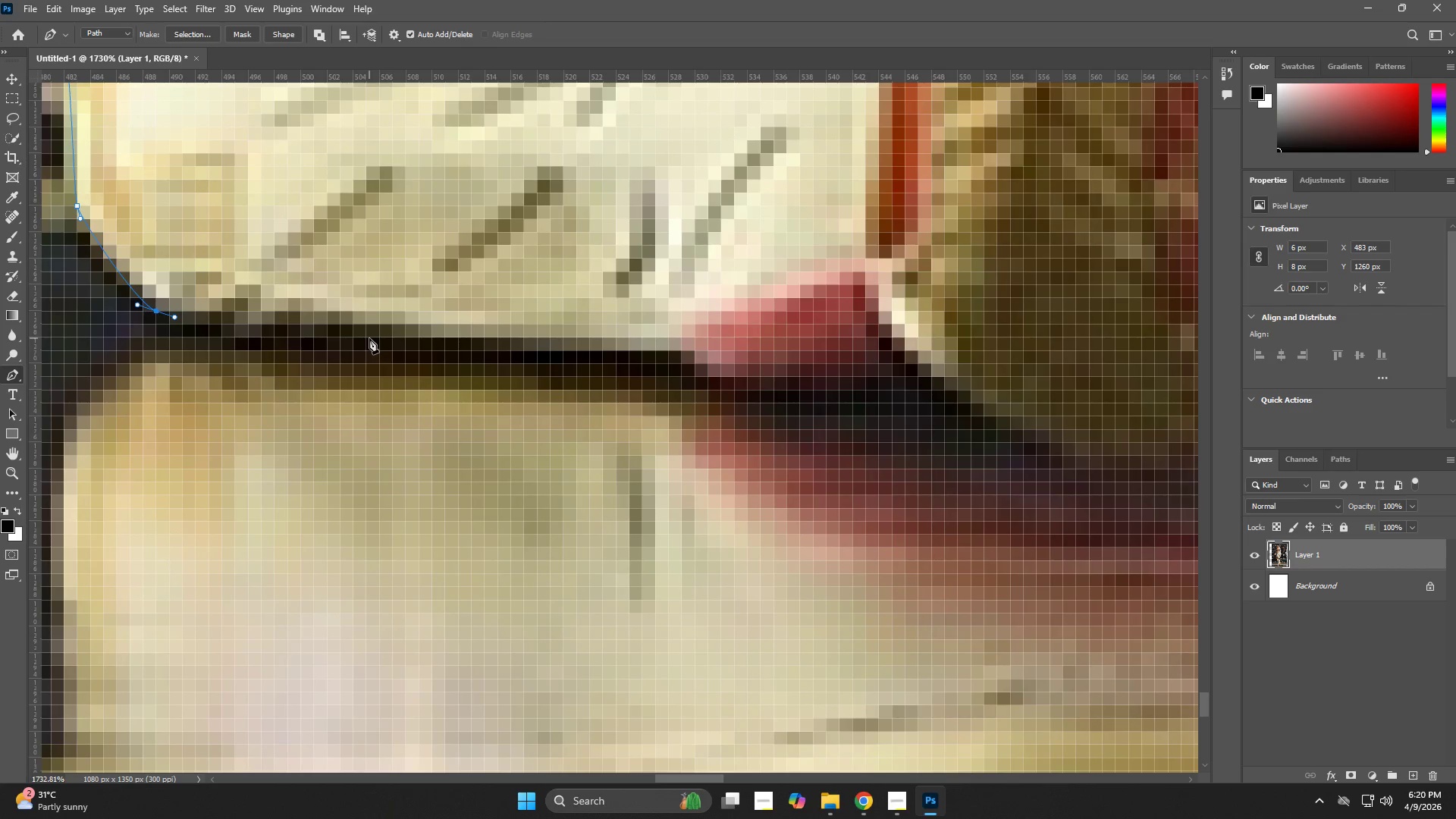 
left_click([369, 338])
 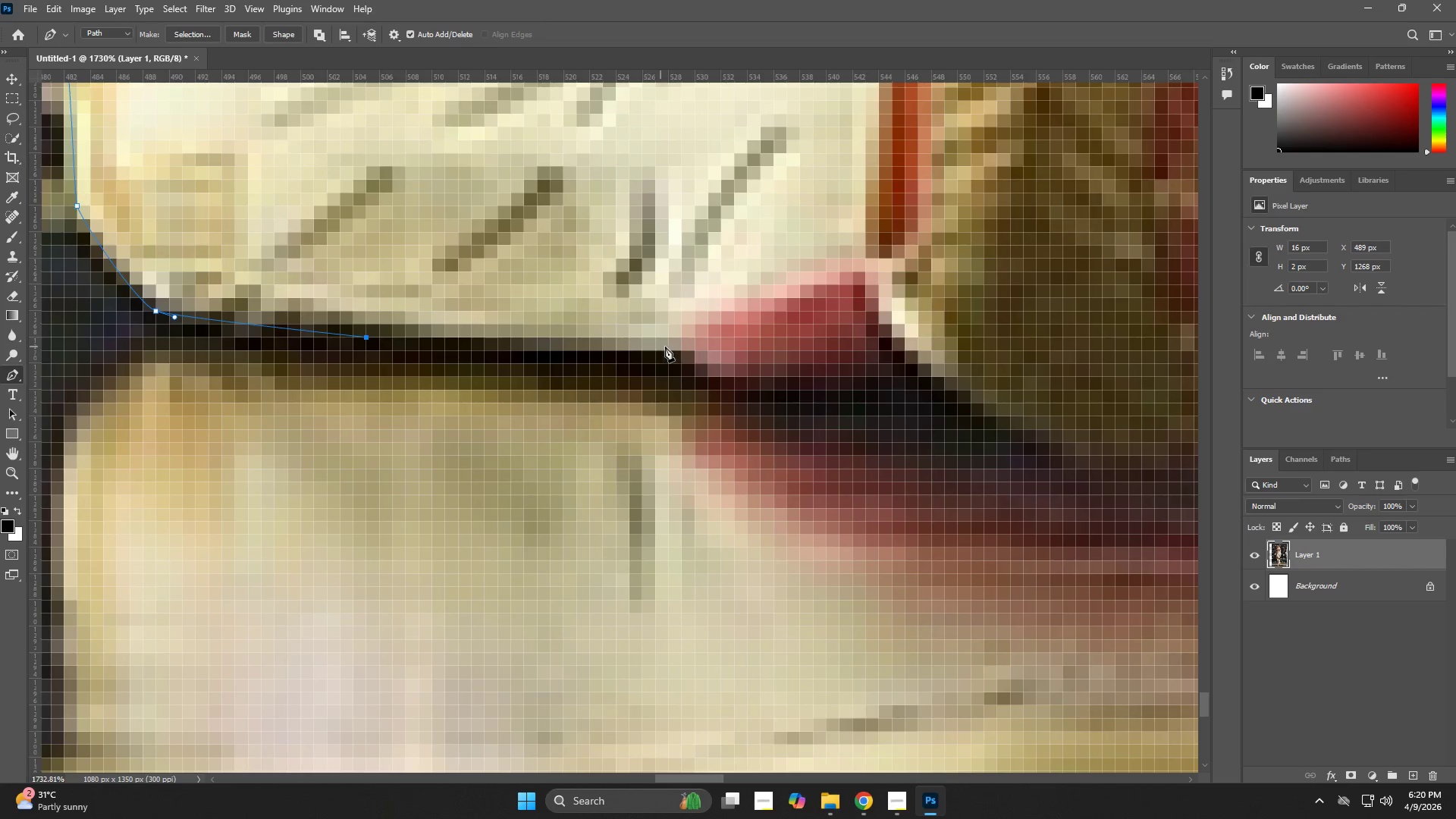 
left_click([694, 344])
 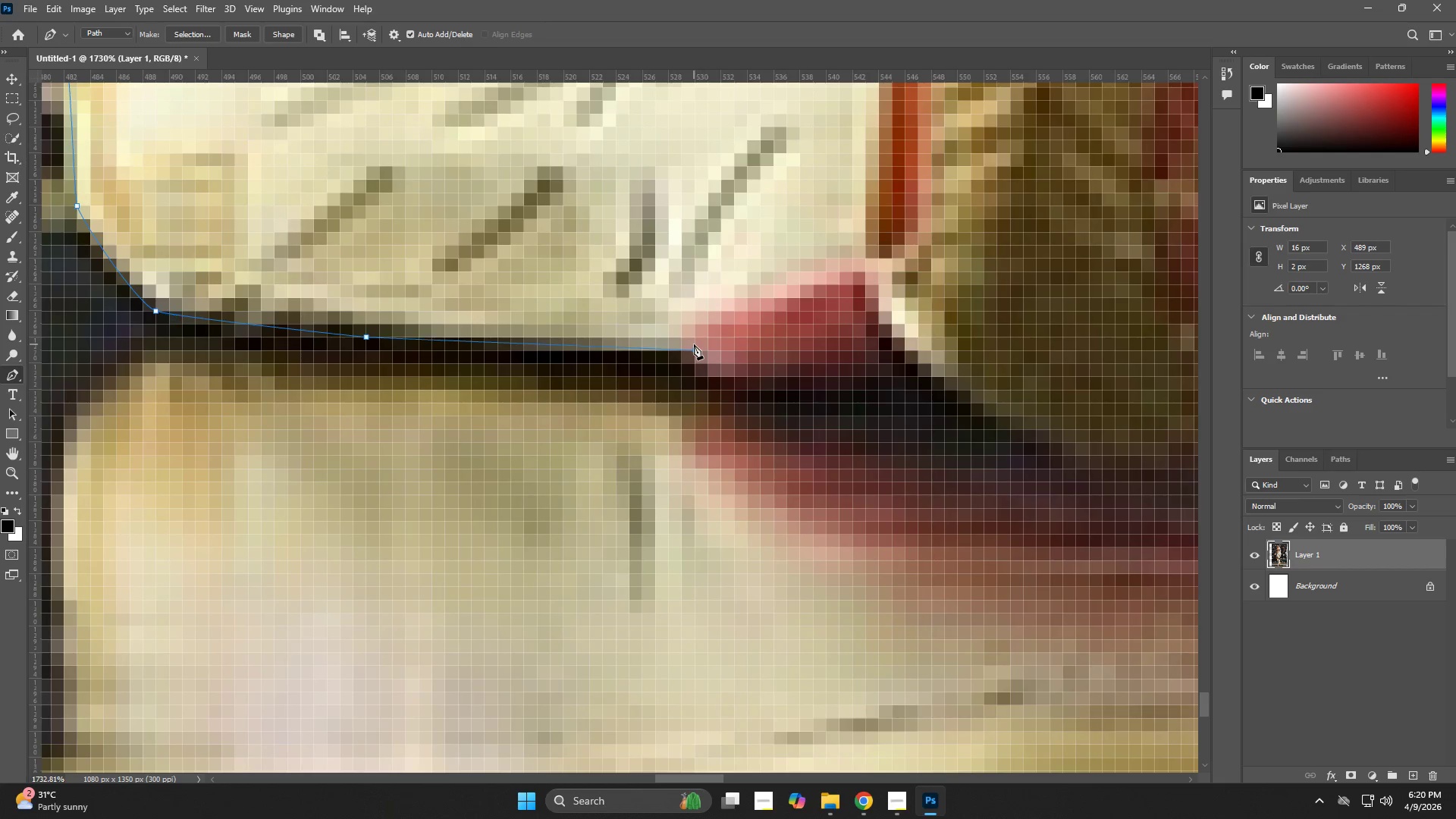 
hold_key(key=Space, duration=0.62)
 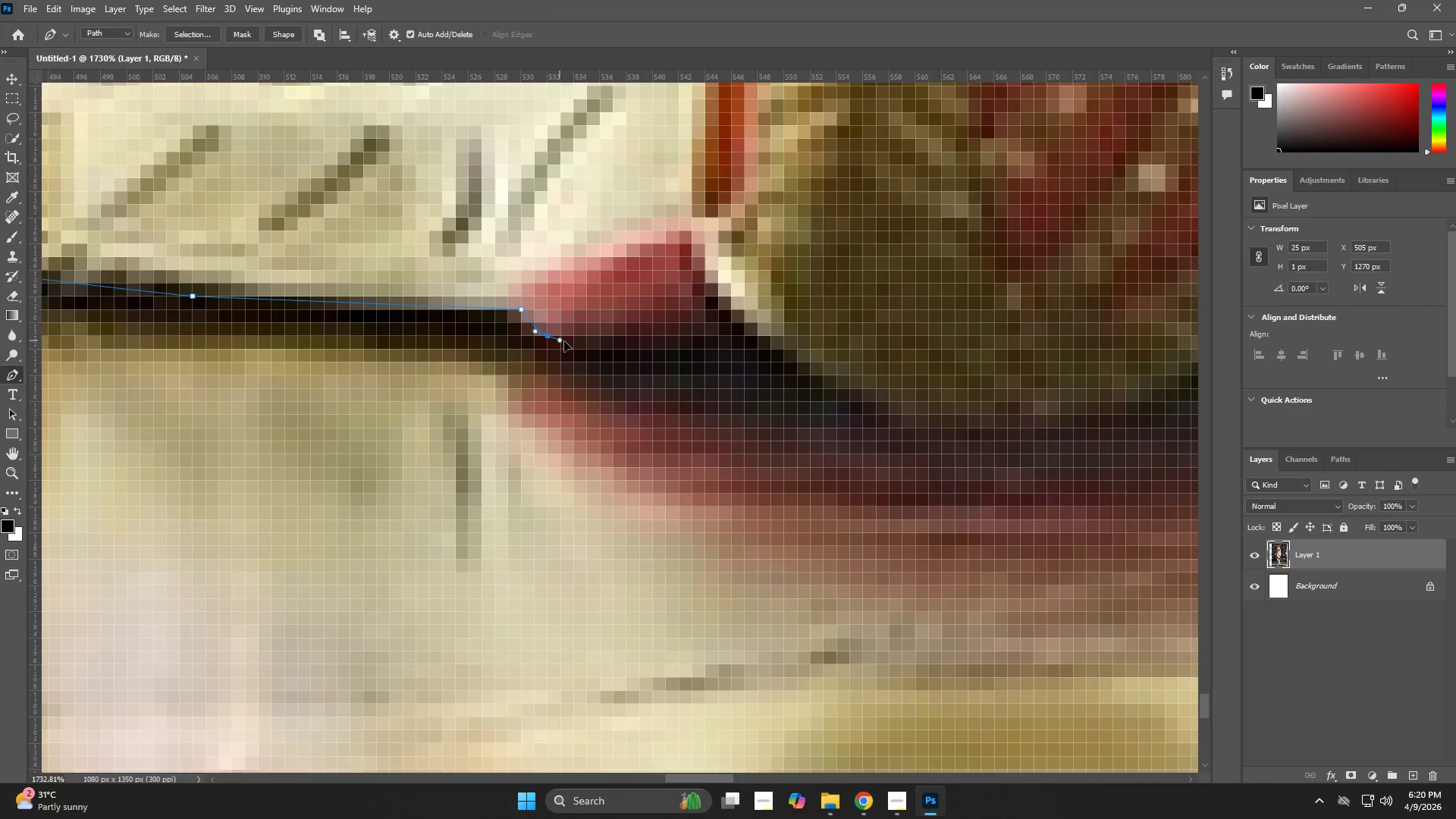 
left_click_drag(start_coordinate=[829, 384], to_coordinate=[656, 344])
 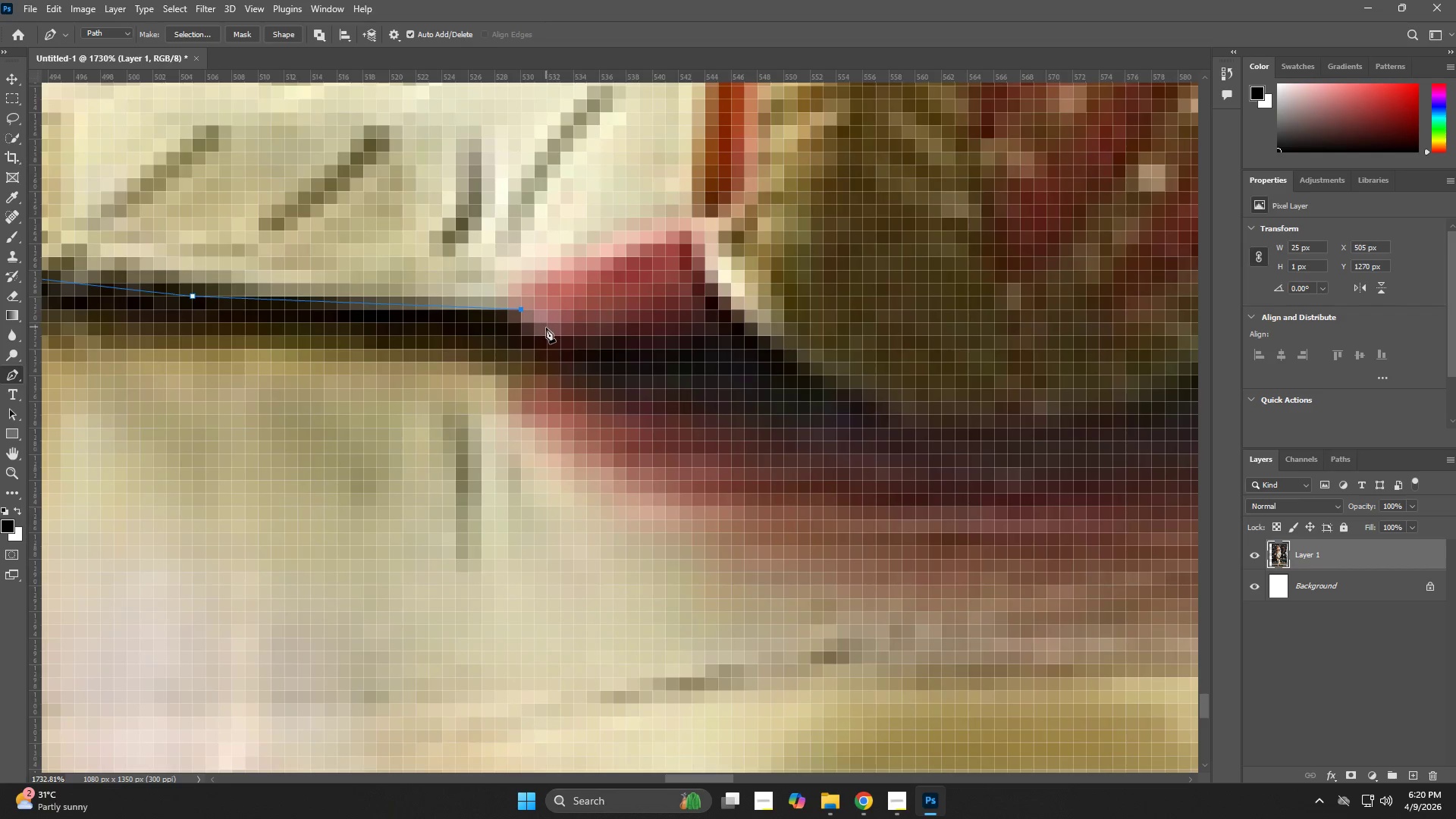 
left_click_drag(start_coordinate=[548, 334], to_coordinate=[570, 341])
 